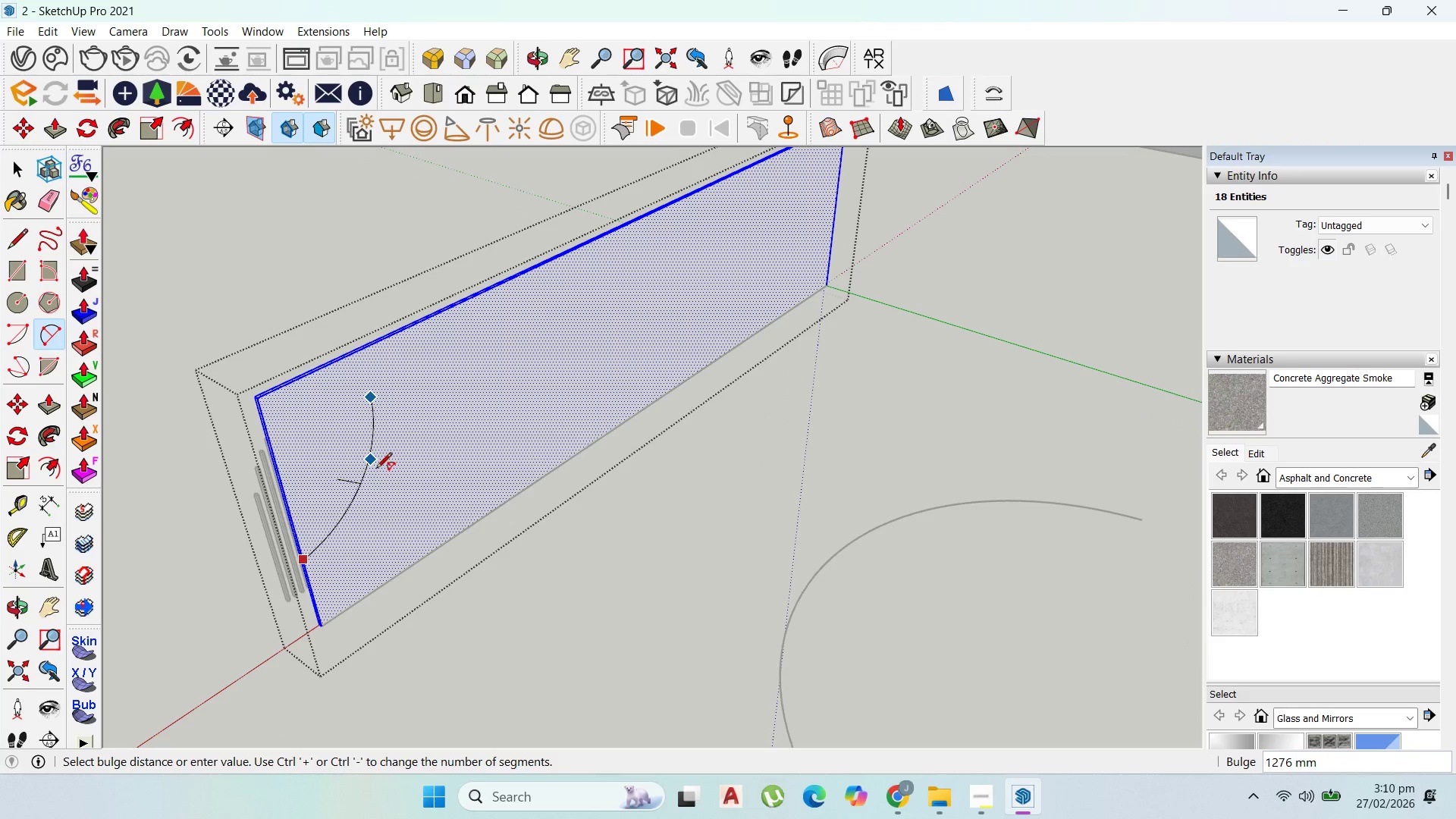 
key(Control+Z)
 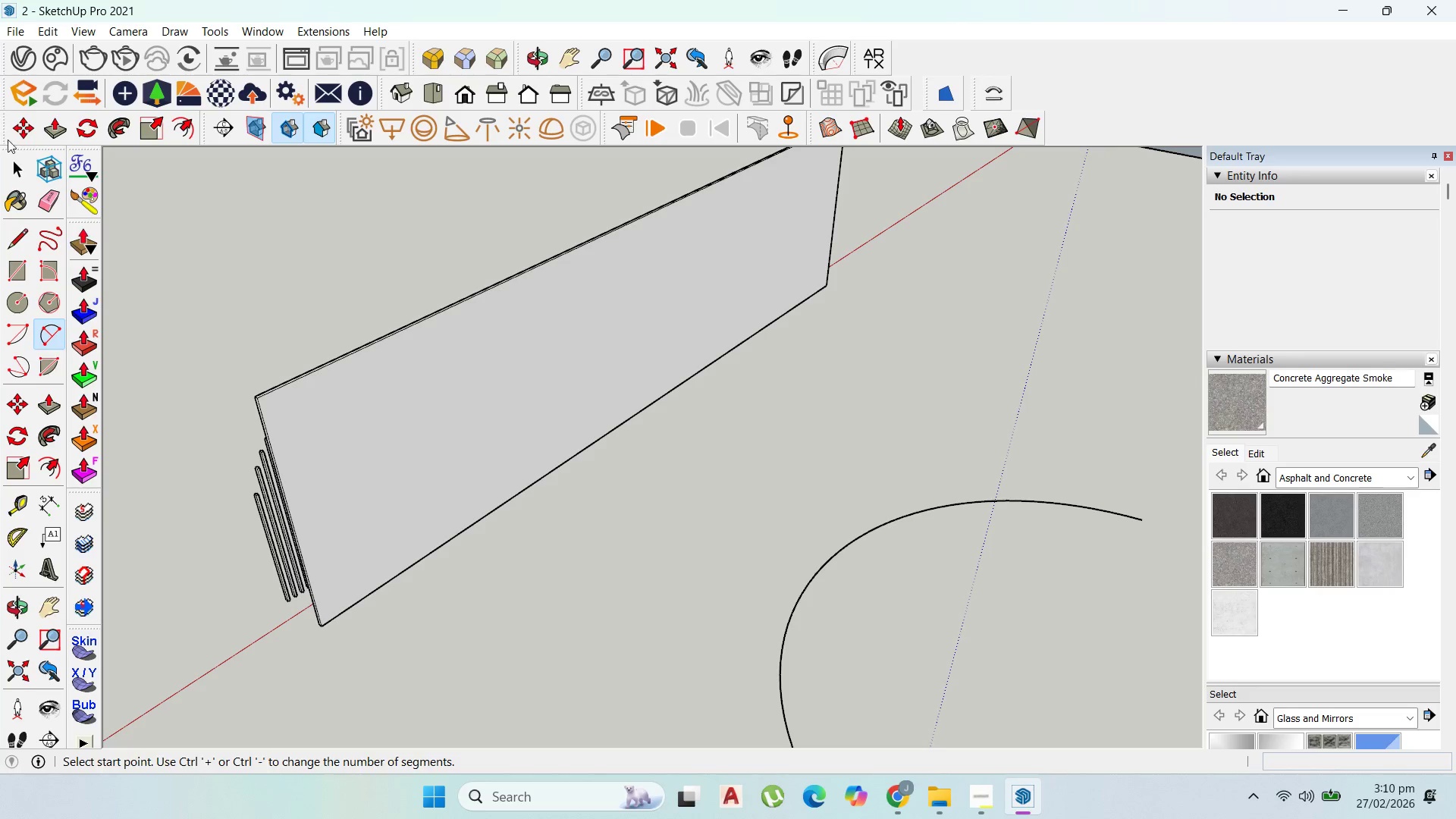 
left_click_drag(start_coordinate=[19, 171], to_coordinate=[23, 171])
 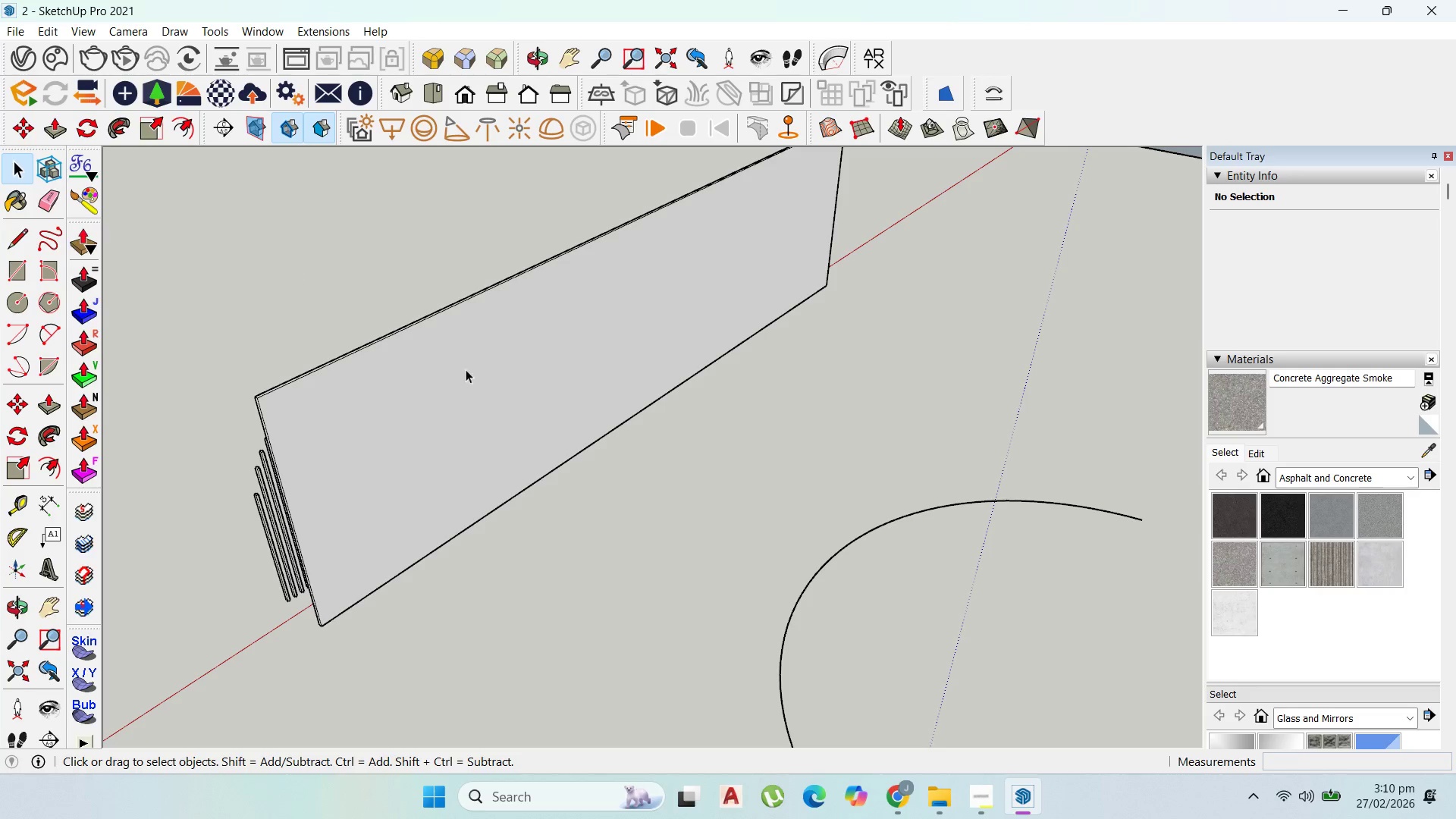 
double_click([466, 377])
 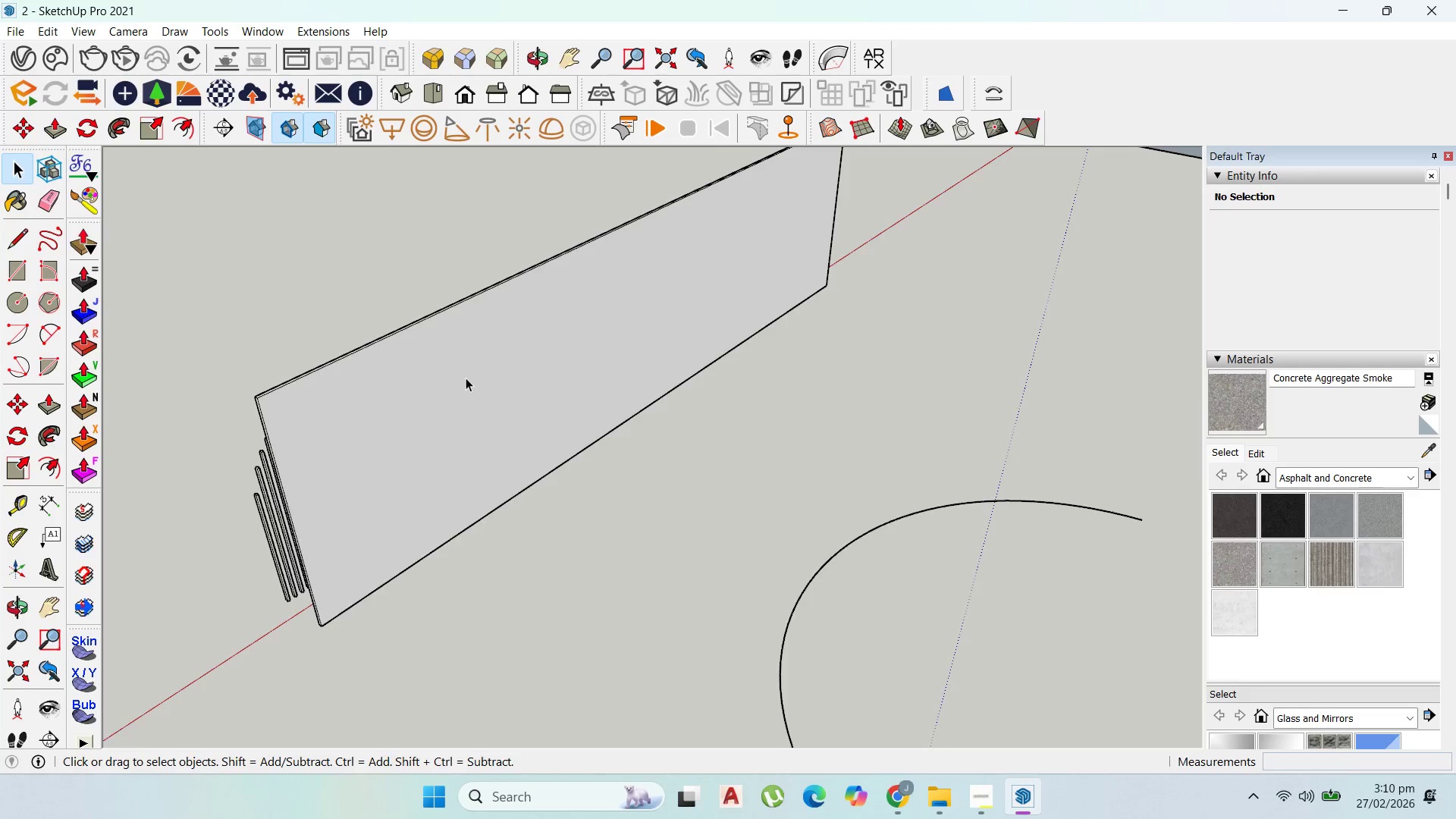 
triple_click([466, 378])
 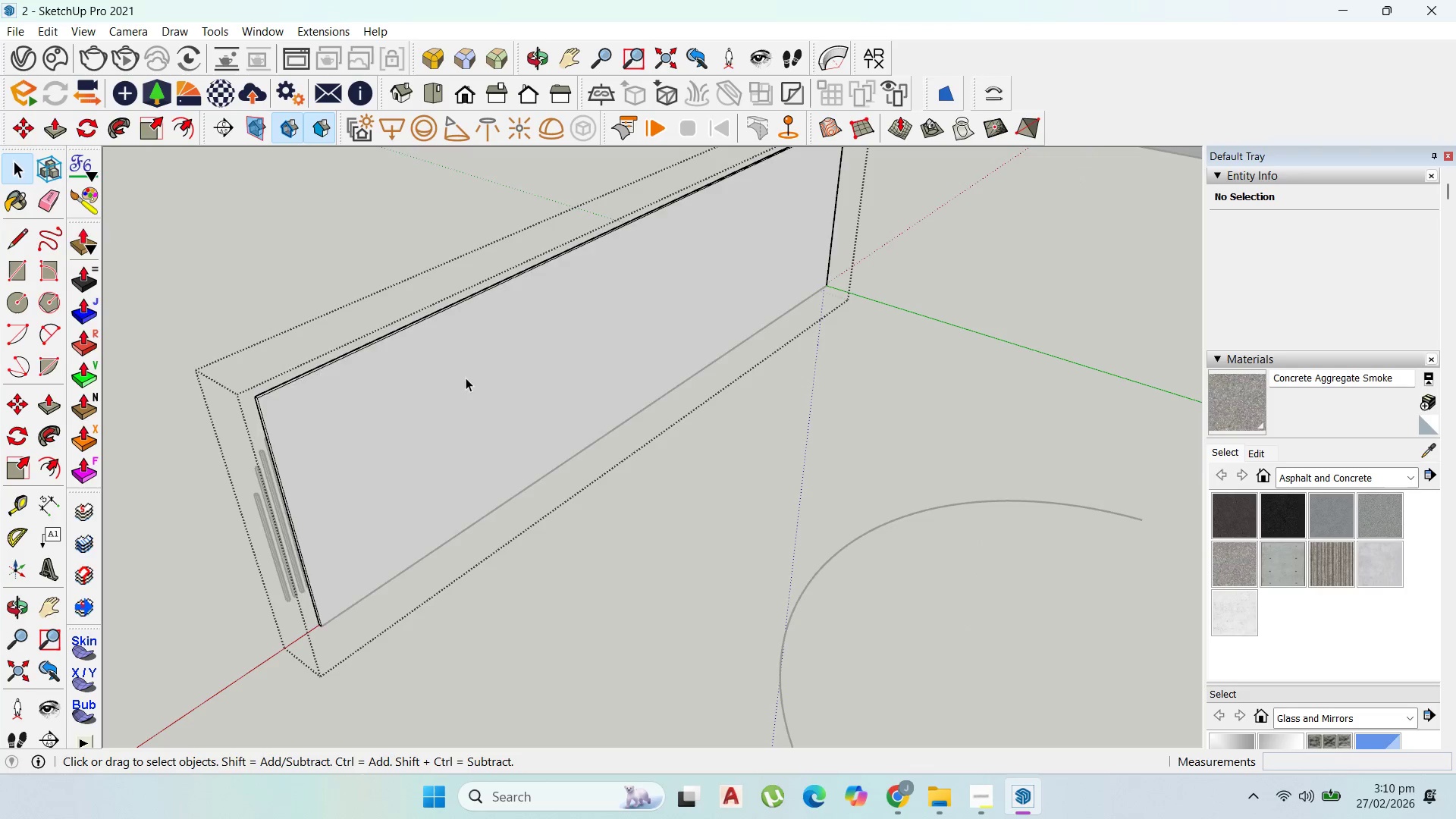 
triple_click([466, 378])
 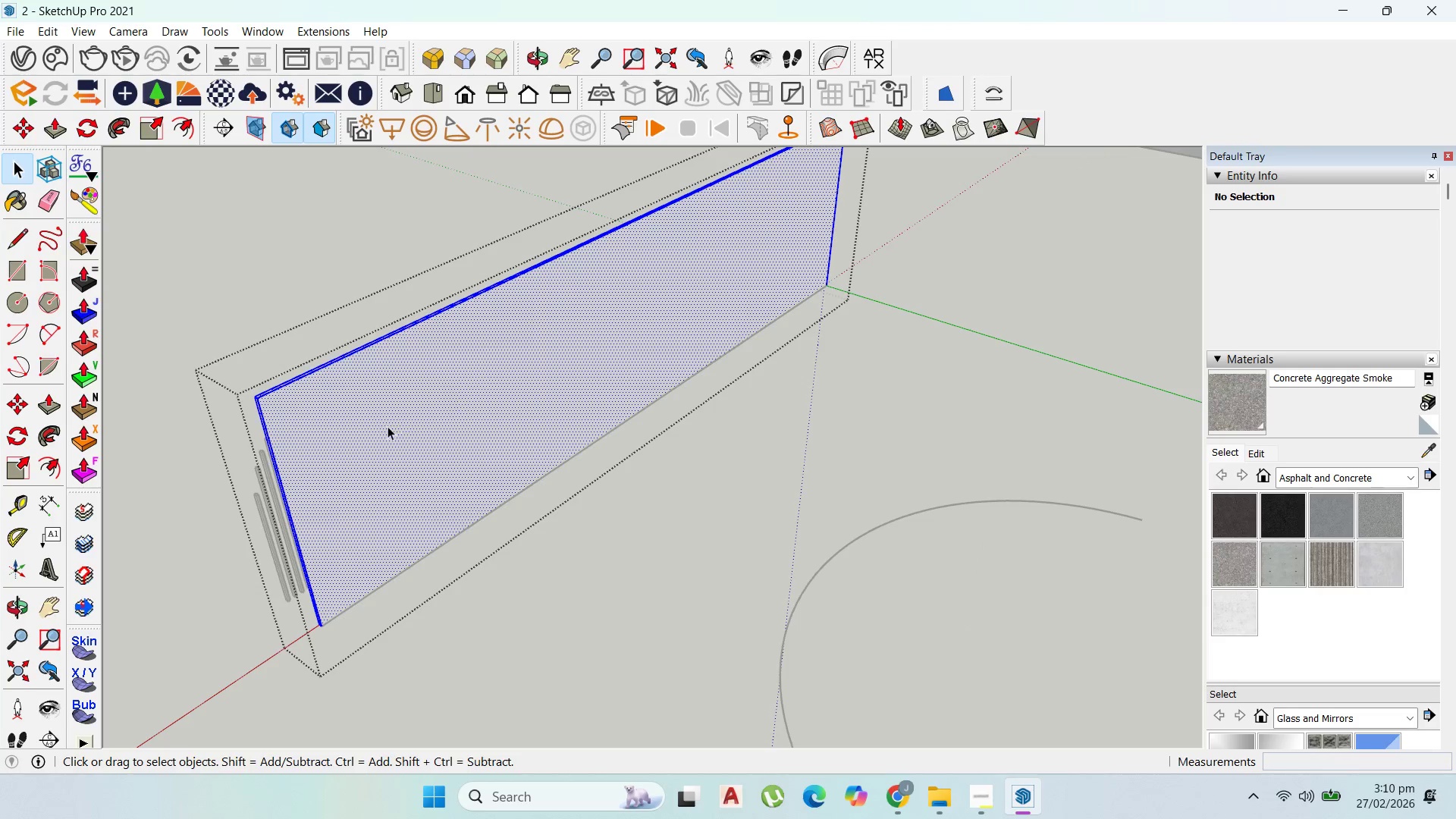 
triple_click([388, 426])
 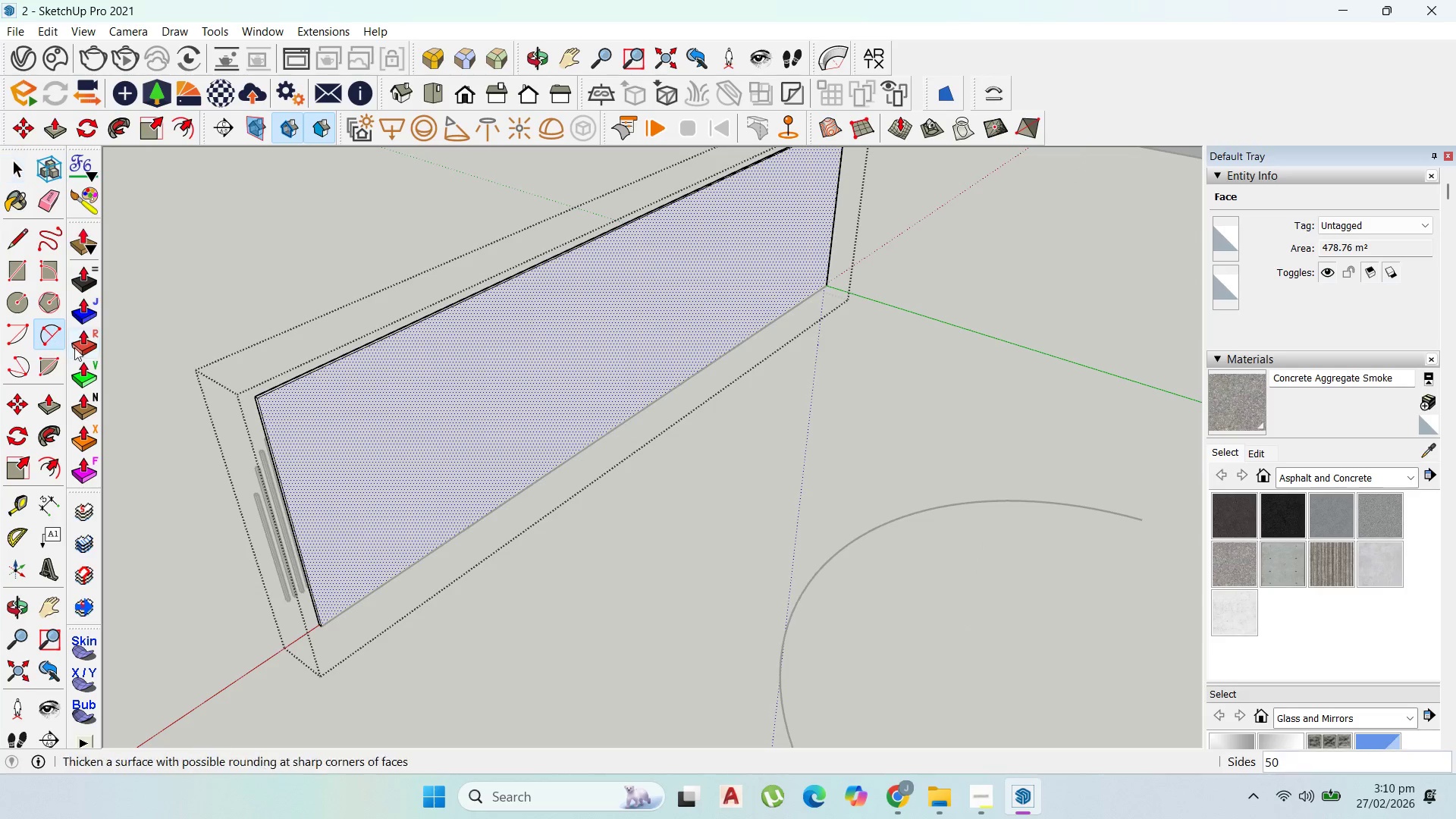 
scroll: coordinate [293, 517], scroll_direction: up, amount: 4.0
 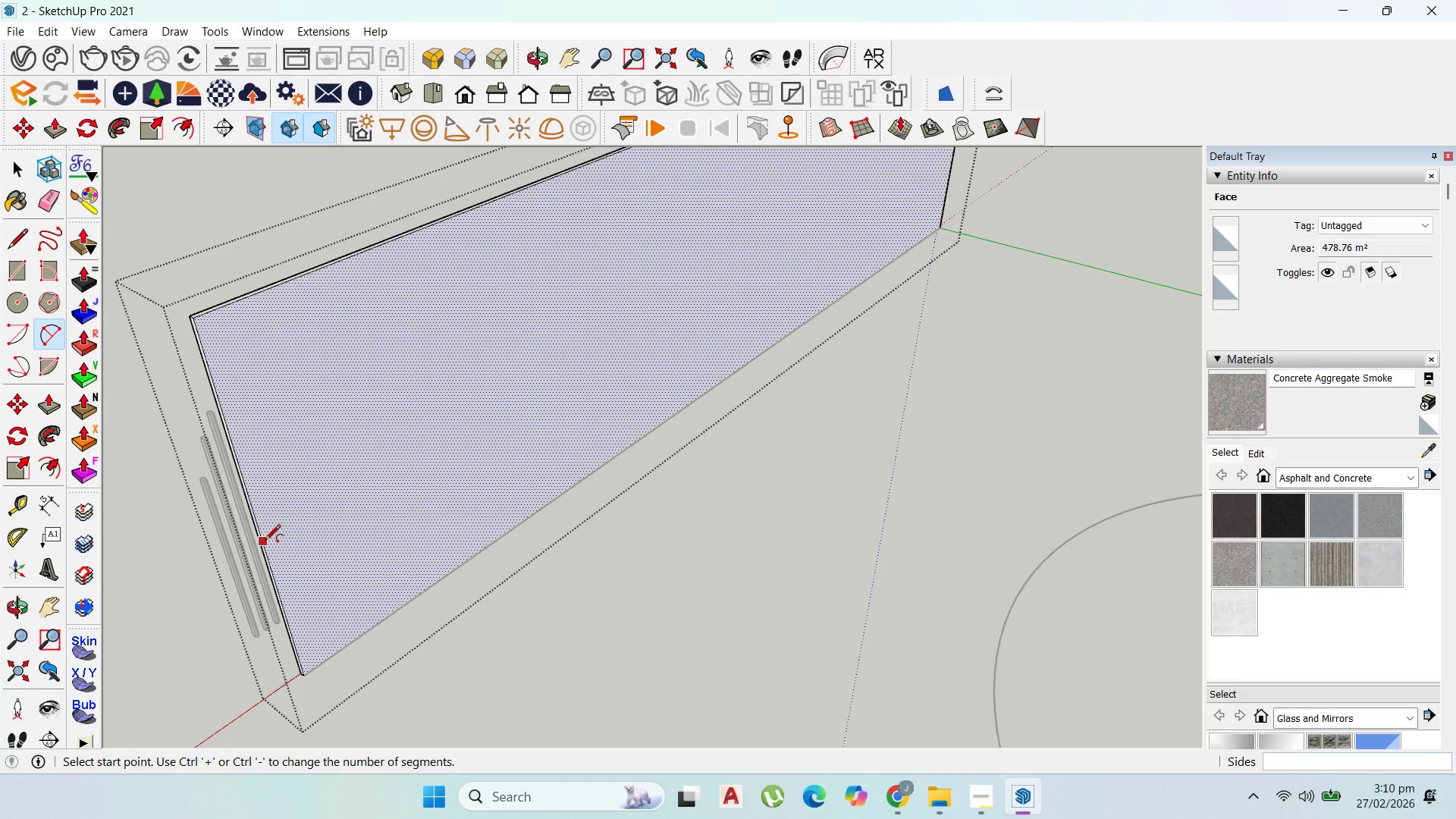 
left_click_drag(start_coordinate=[265, 543], to_coordinate=[269, 543])
 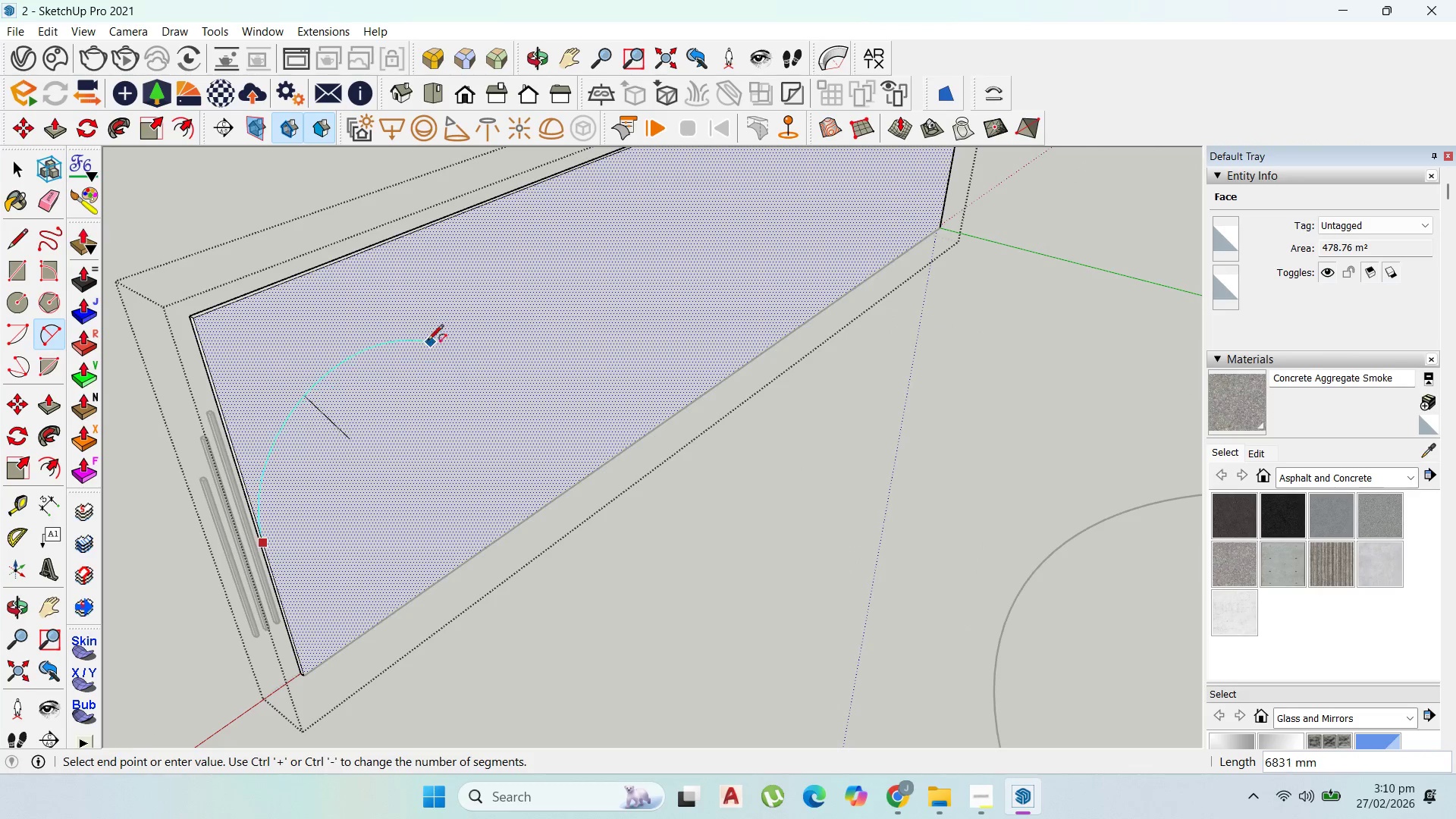 
left_click([415, 332])
 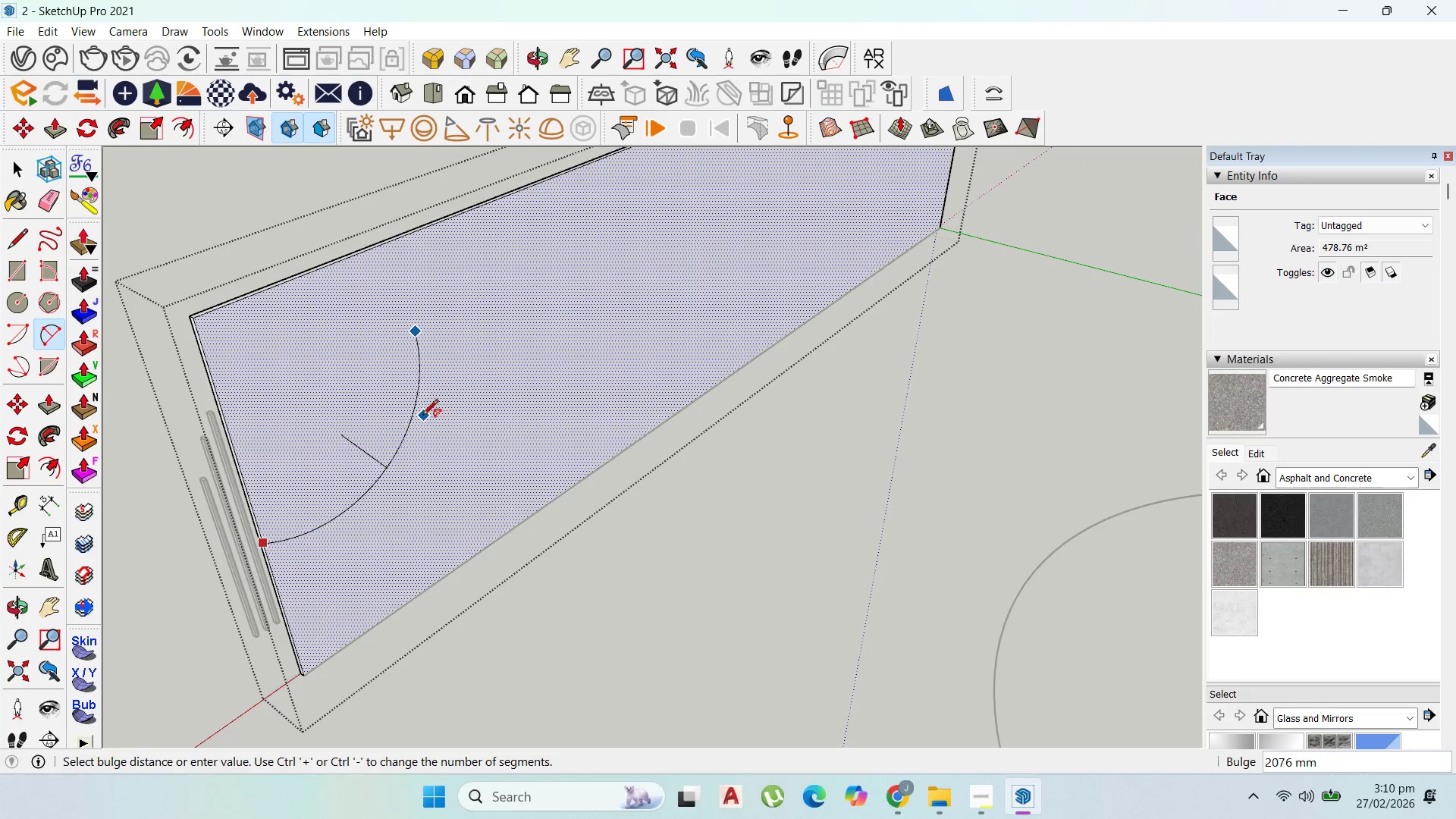 
left_click([420, 416])
 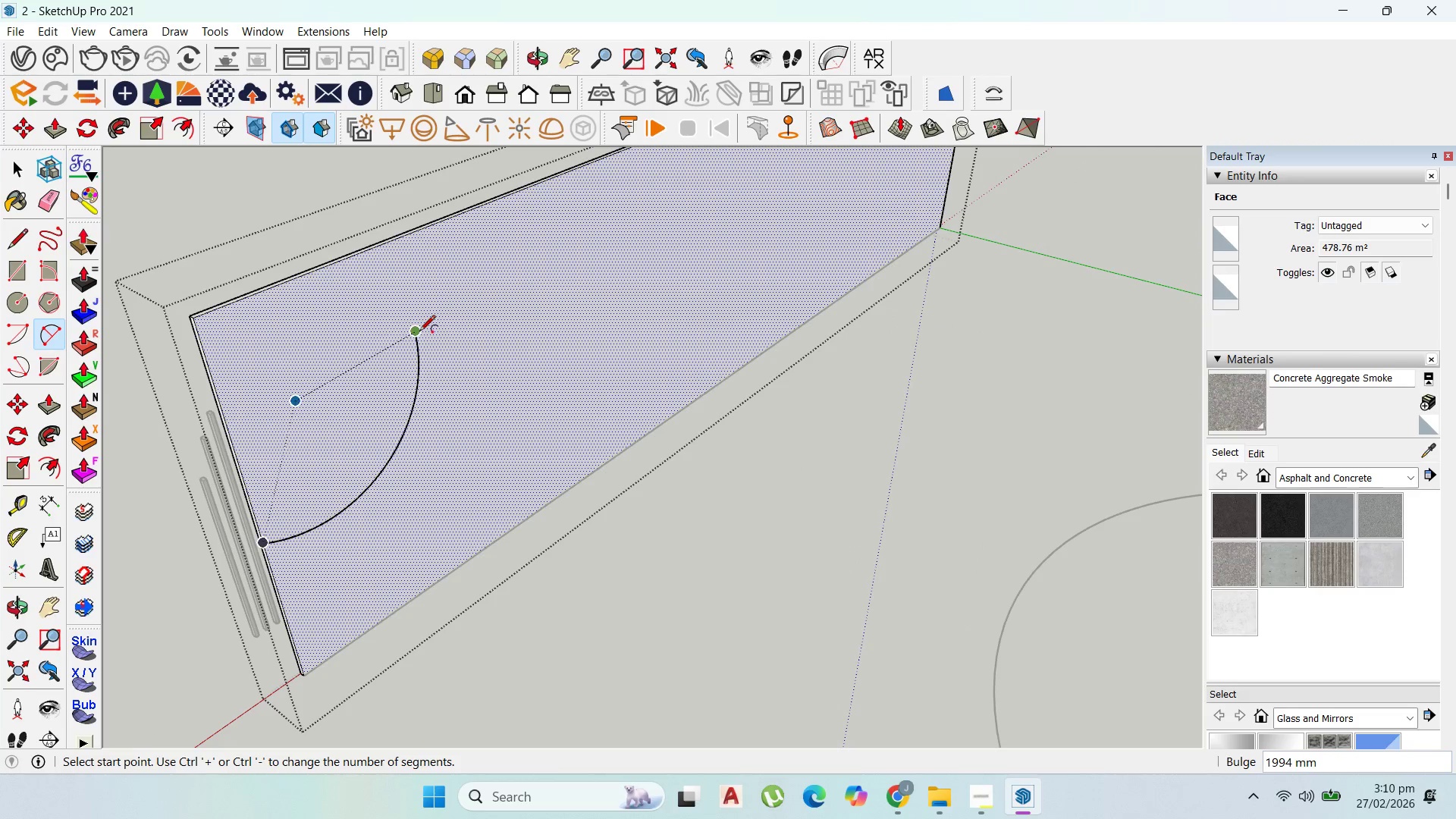 
left_click_drag(start_coordinate=[417, 332], to_coordinate=[421, 326])
 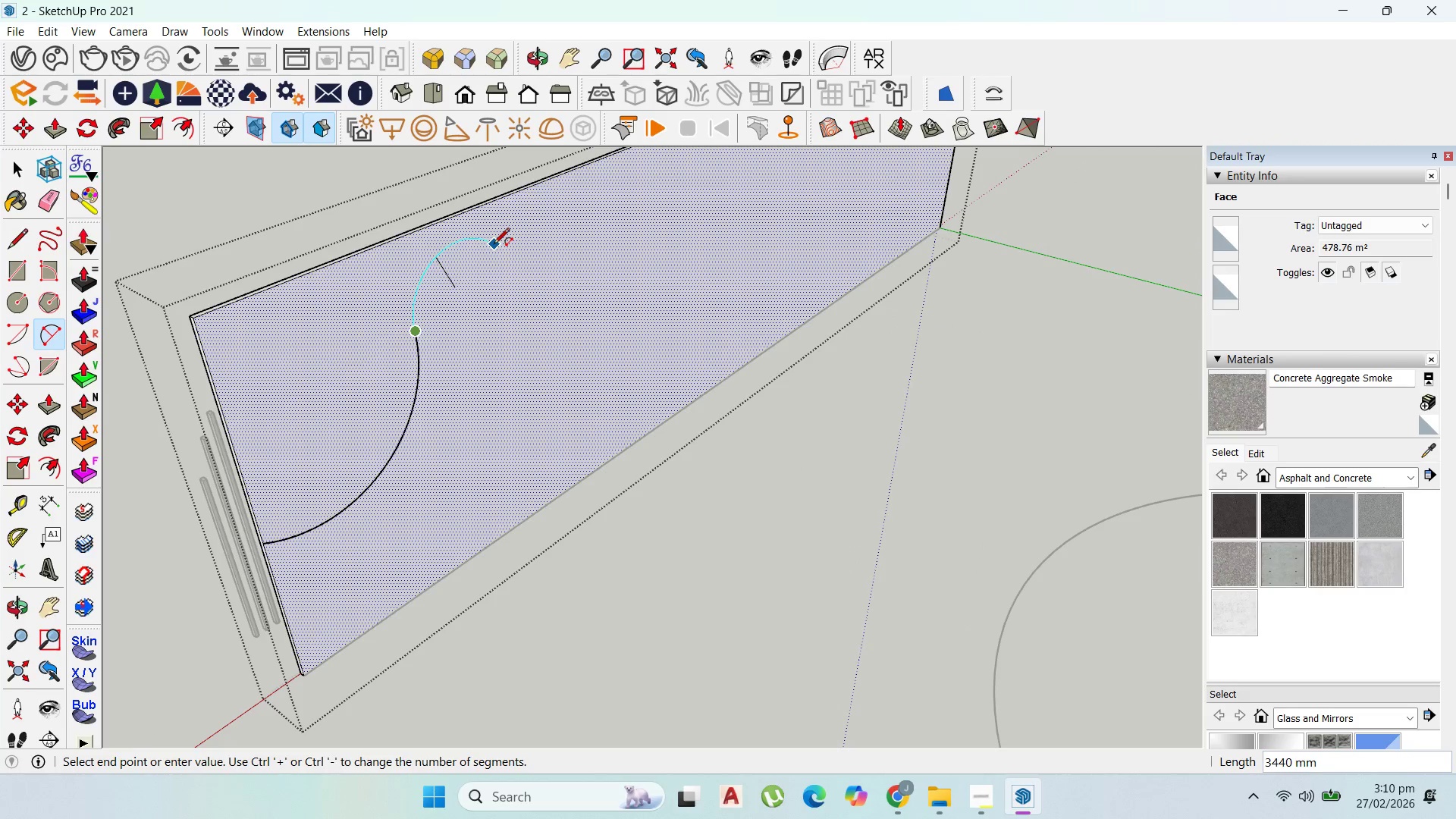 
left_click([494, 245])
 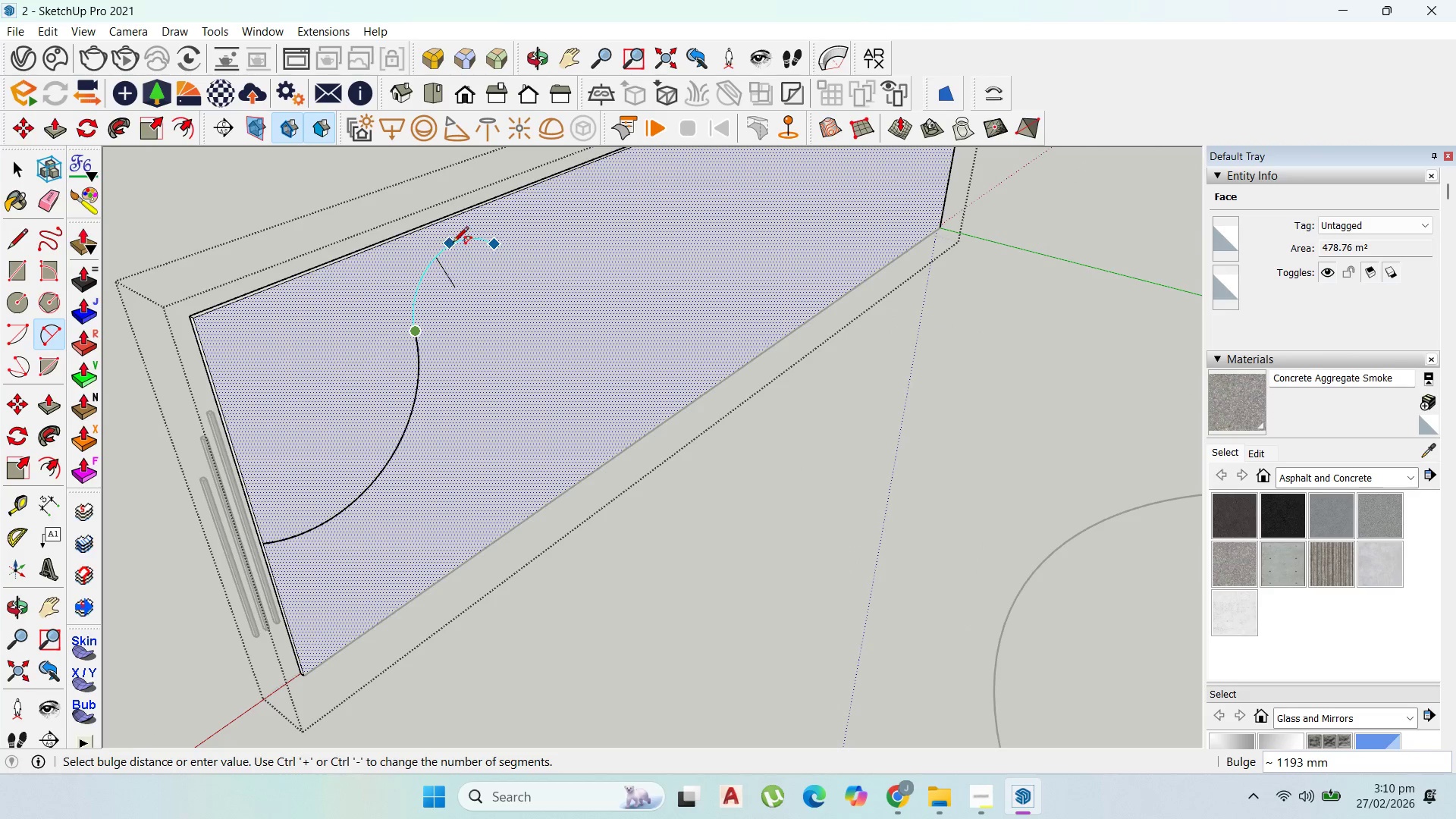 
left_click([453, 243])
 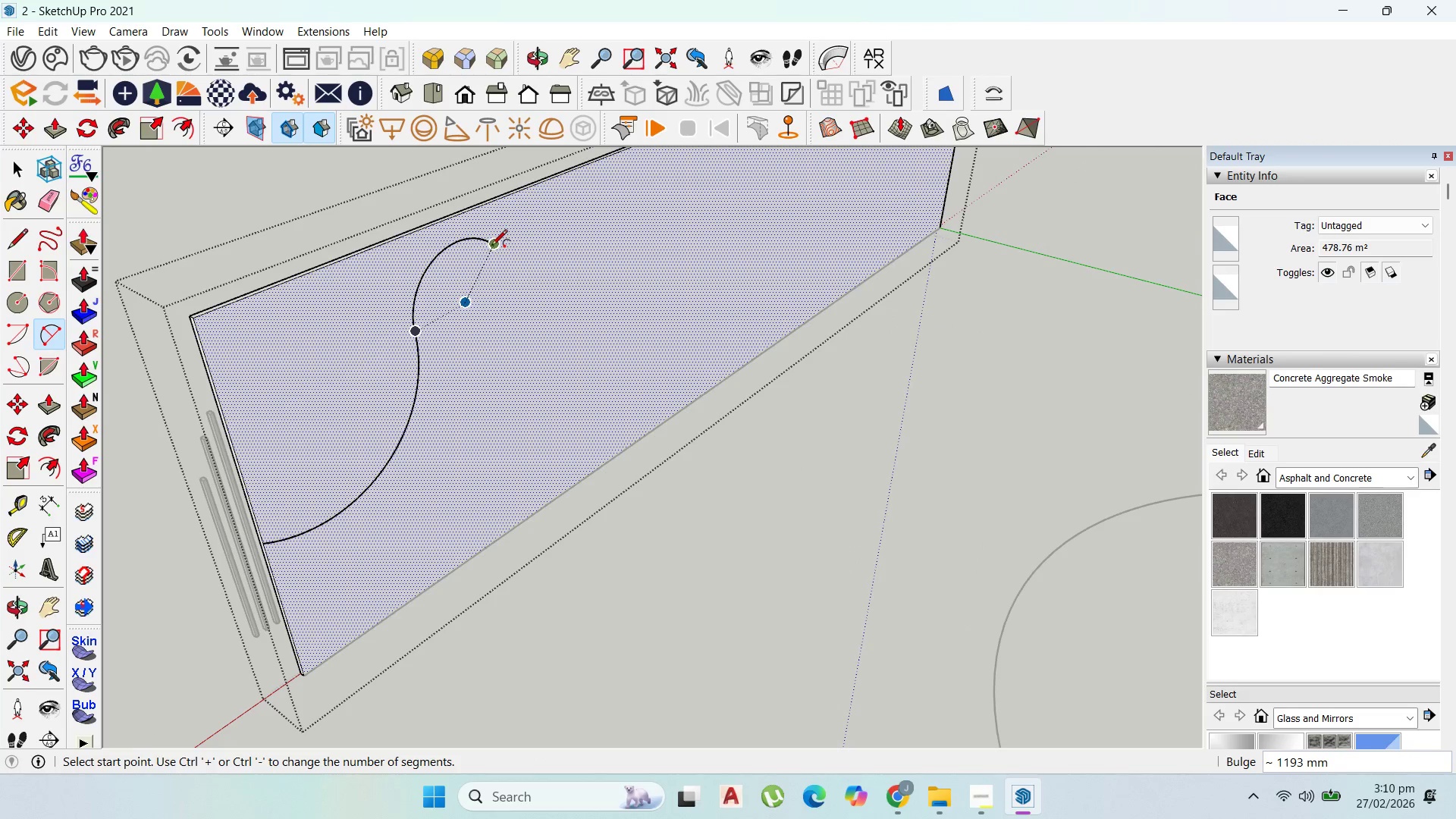 
left_click_drag(start_coordinate=[492, 246], to_coordinate=[498, 246])
 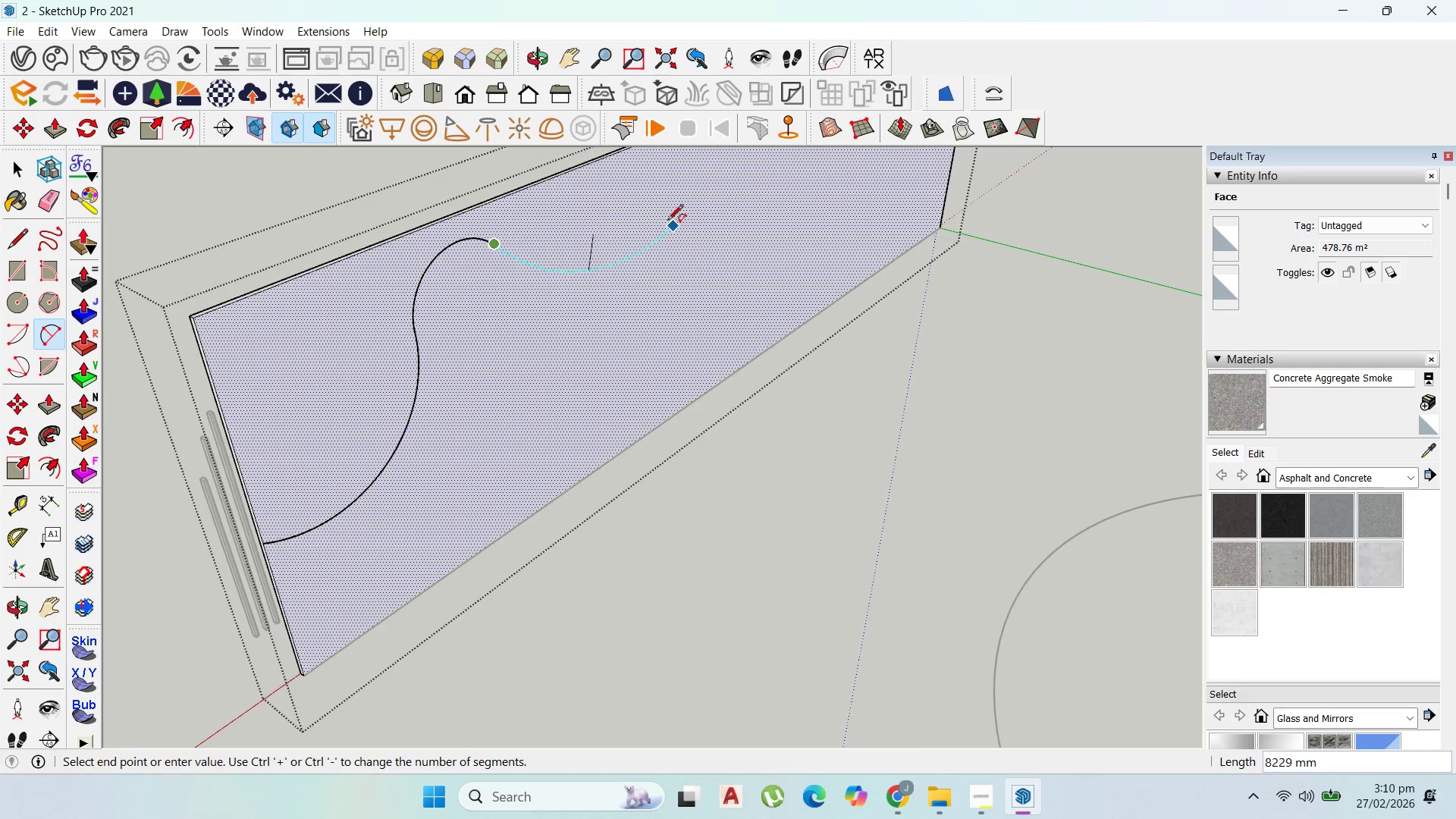 
left_click([661, 218])
 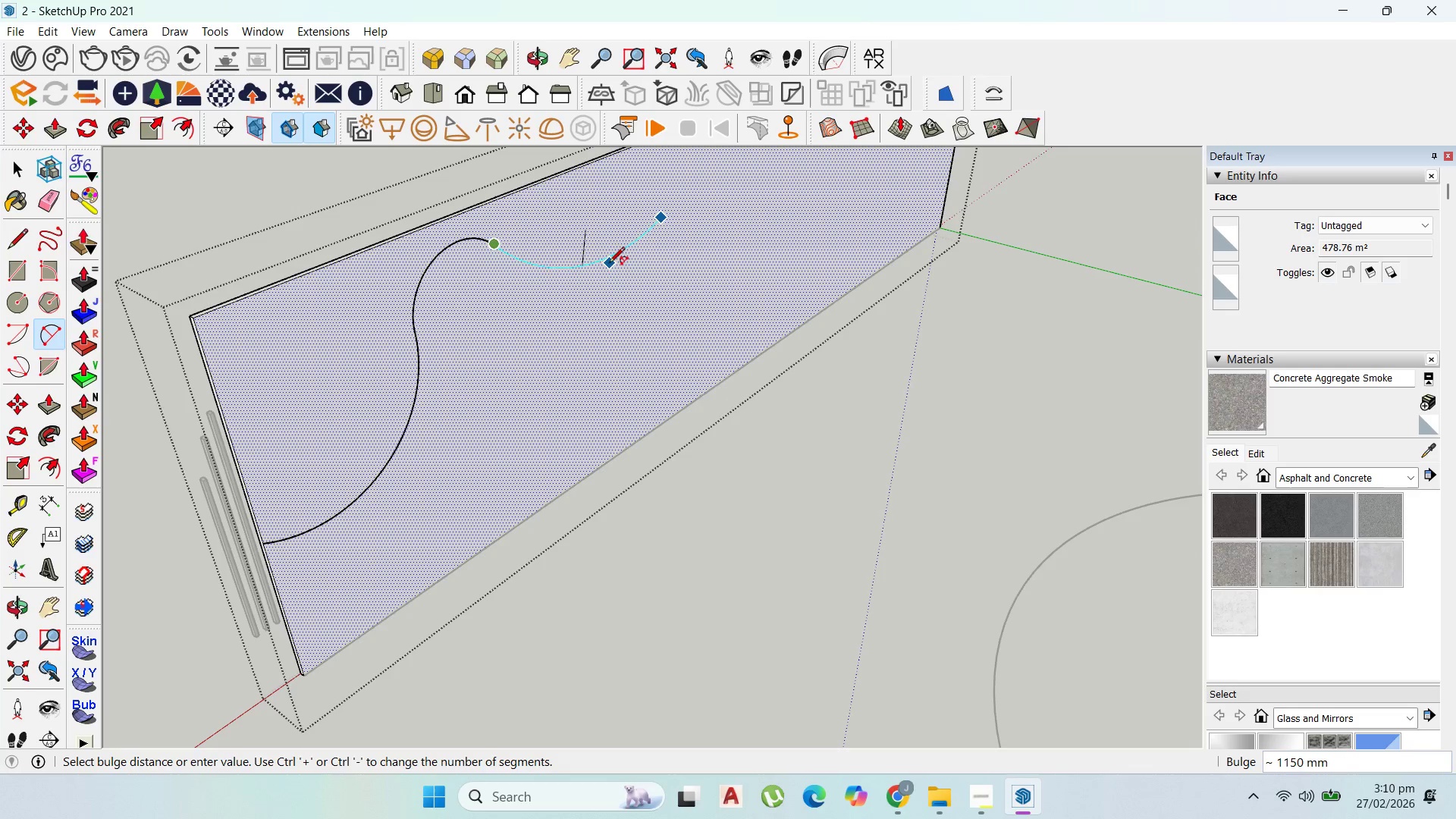 
scroll: coordinate [313, 578], scroll_direction: down, amount: 5.0
 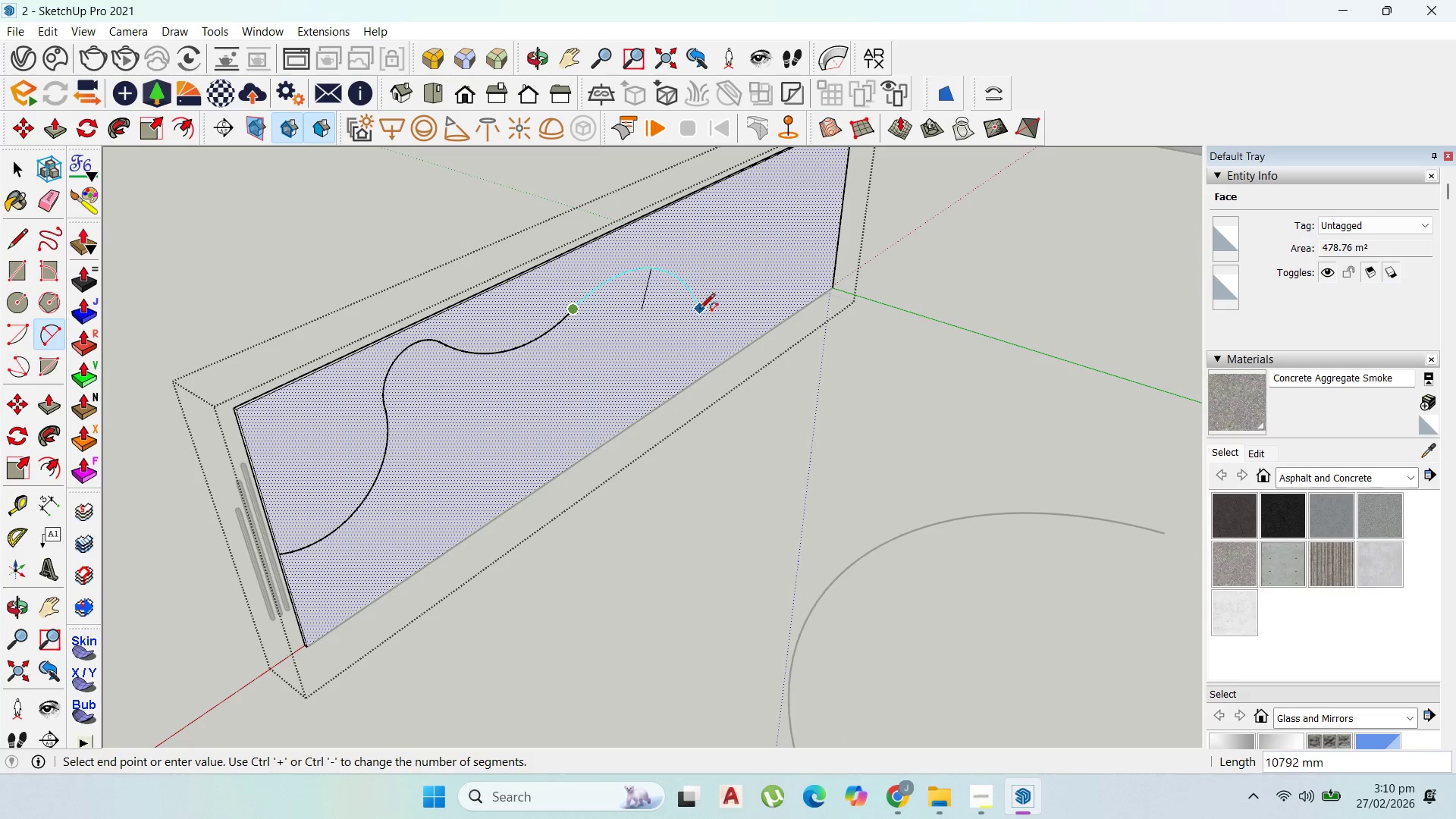 
left_click([702, 301])
 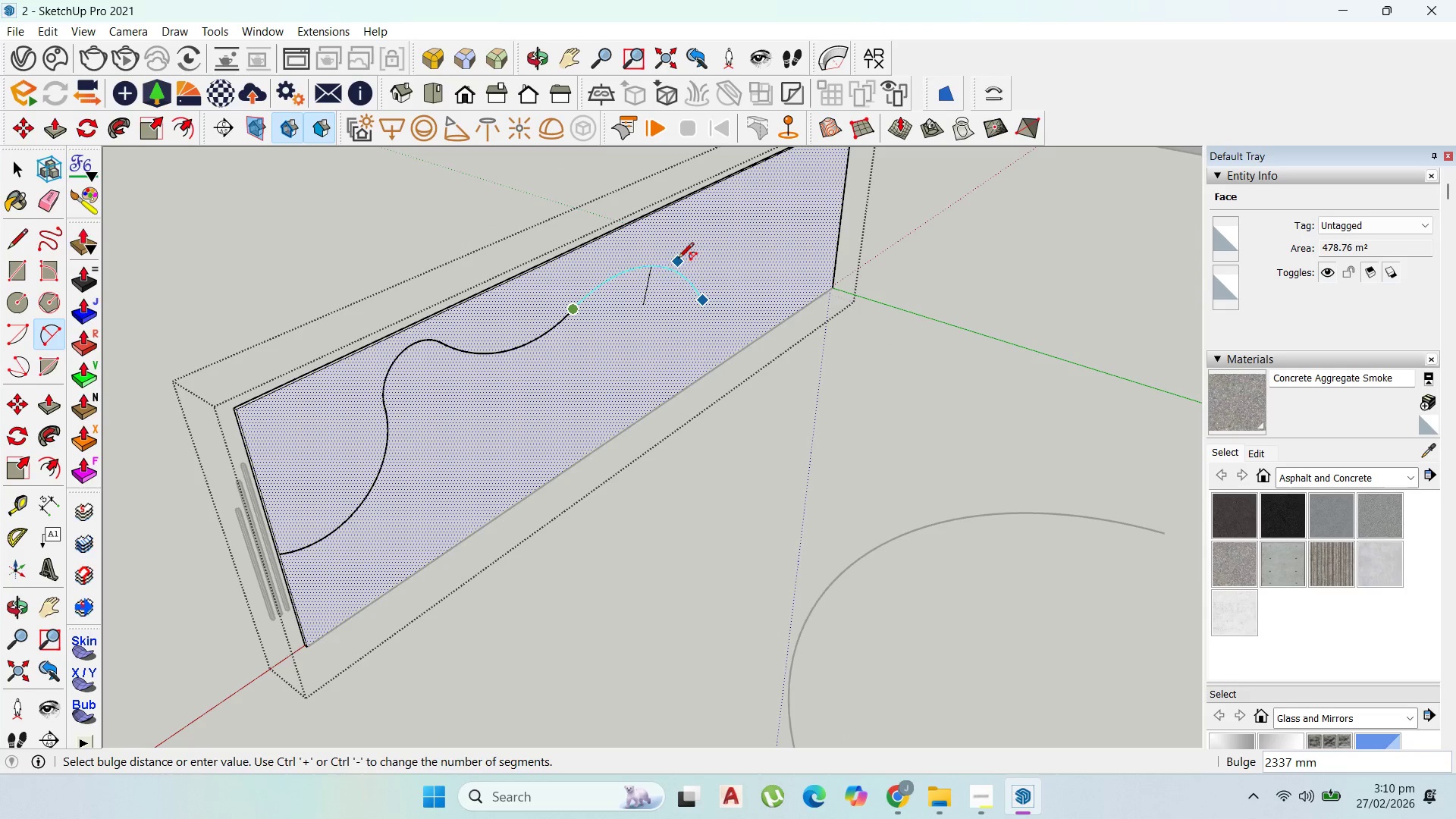 
left_click([678, 259])
 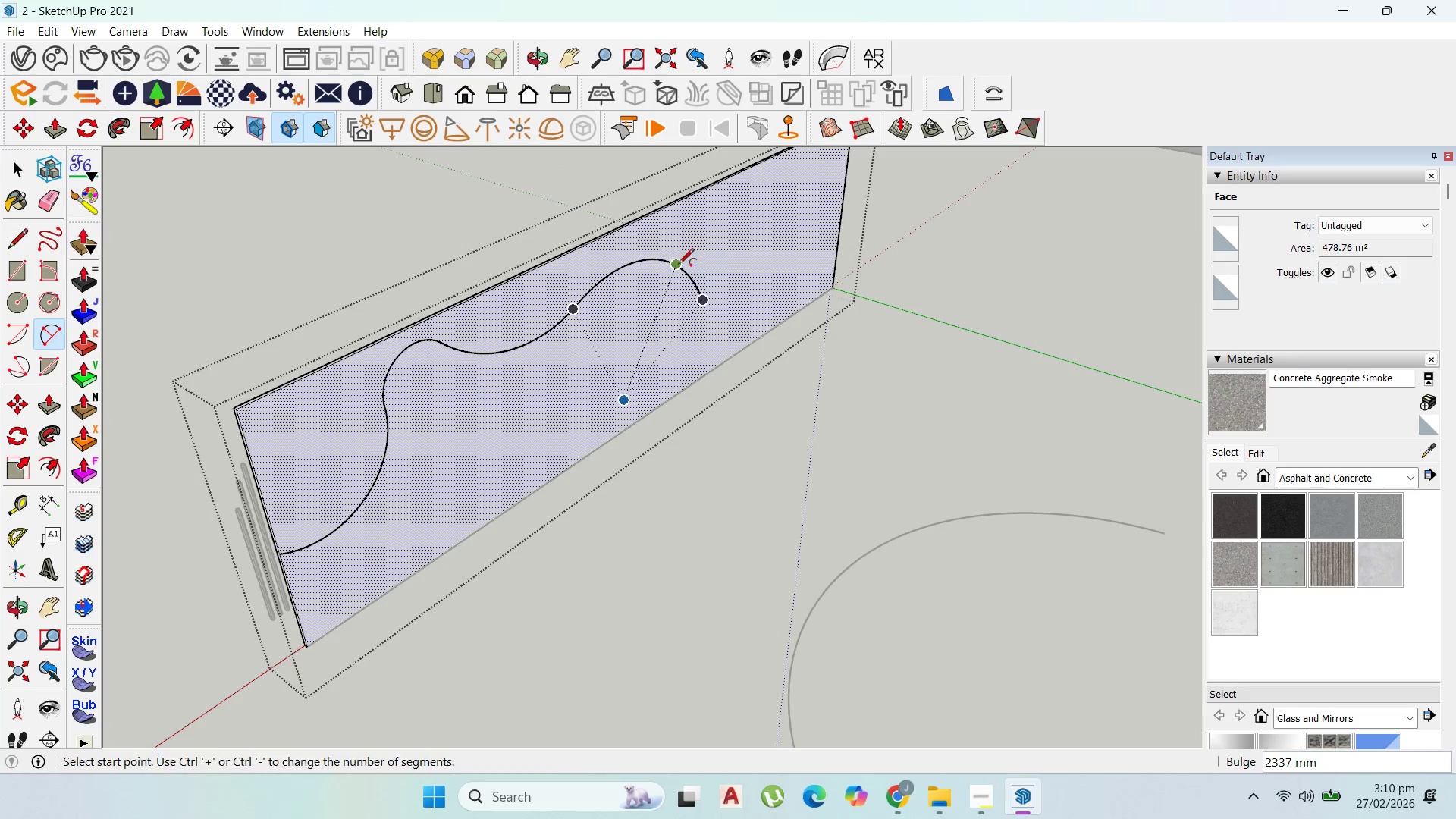 
key(Control+Z)
 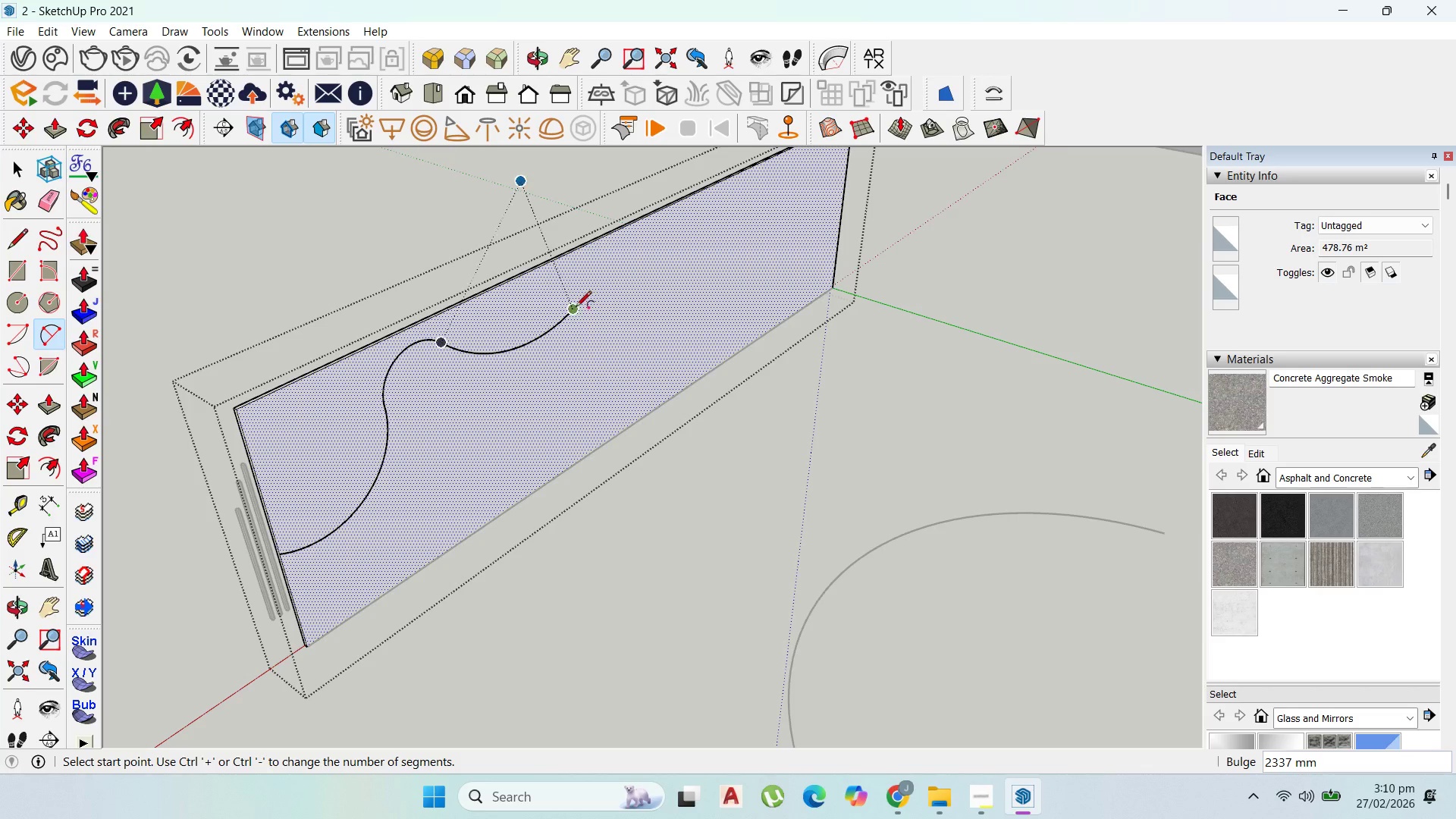 
left_click([574, 309])
 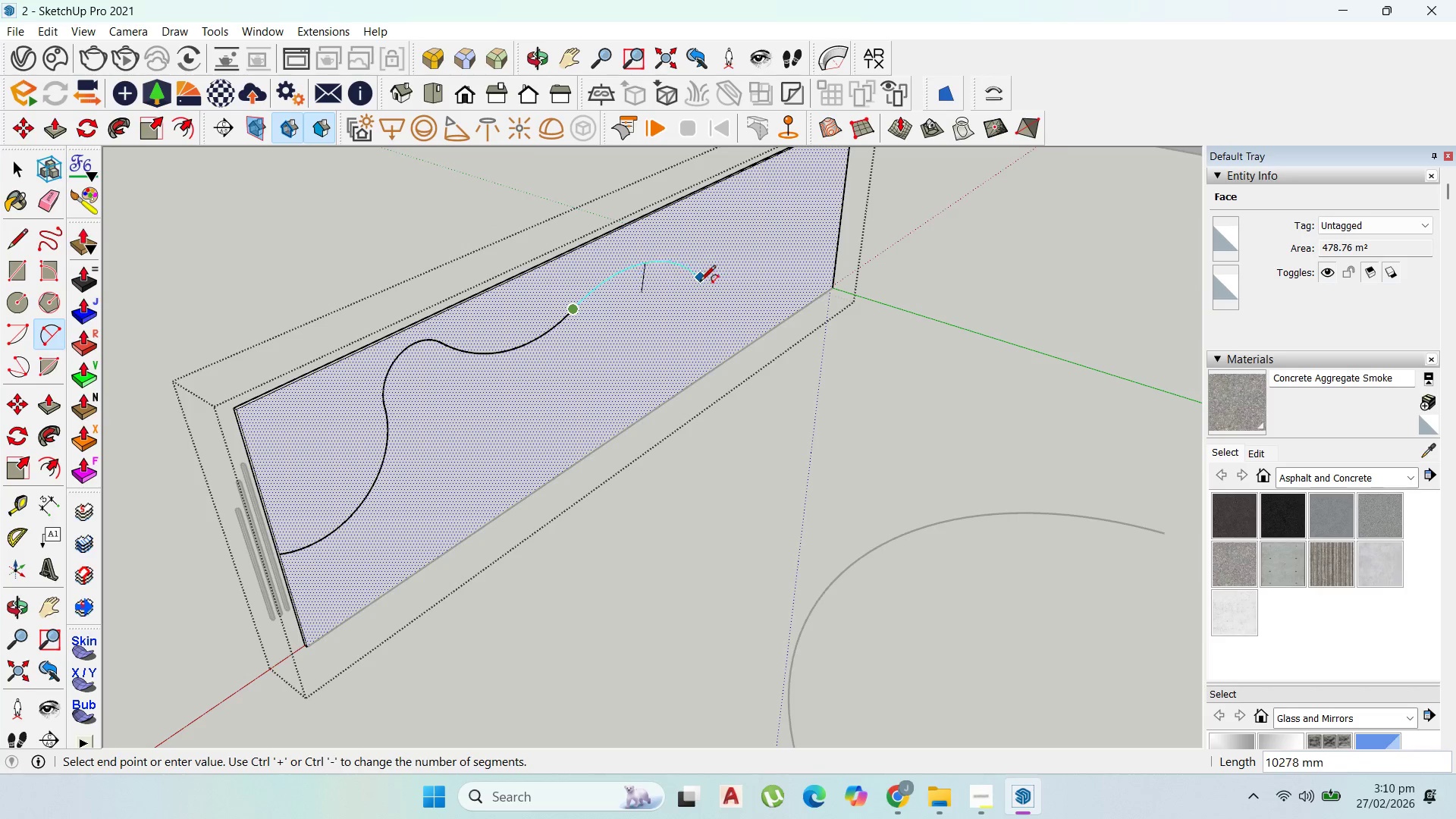 
left_click([699, 288])
 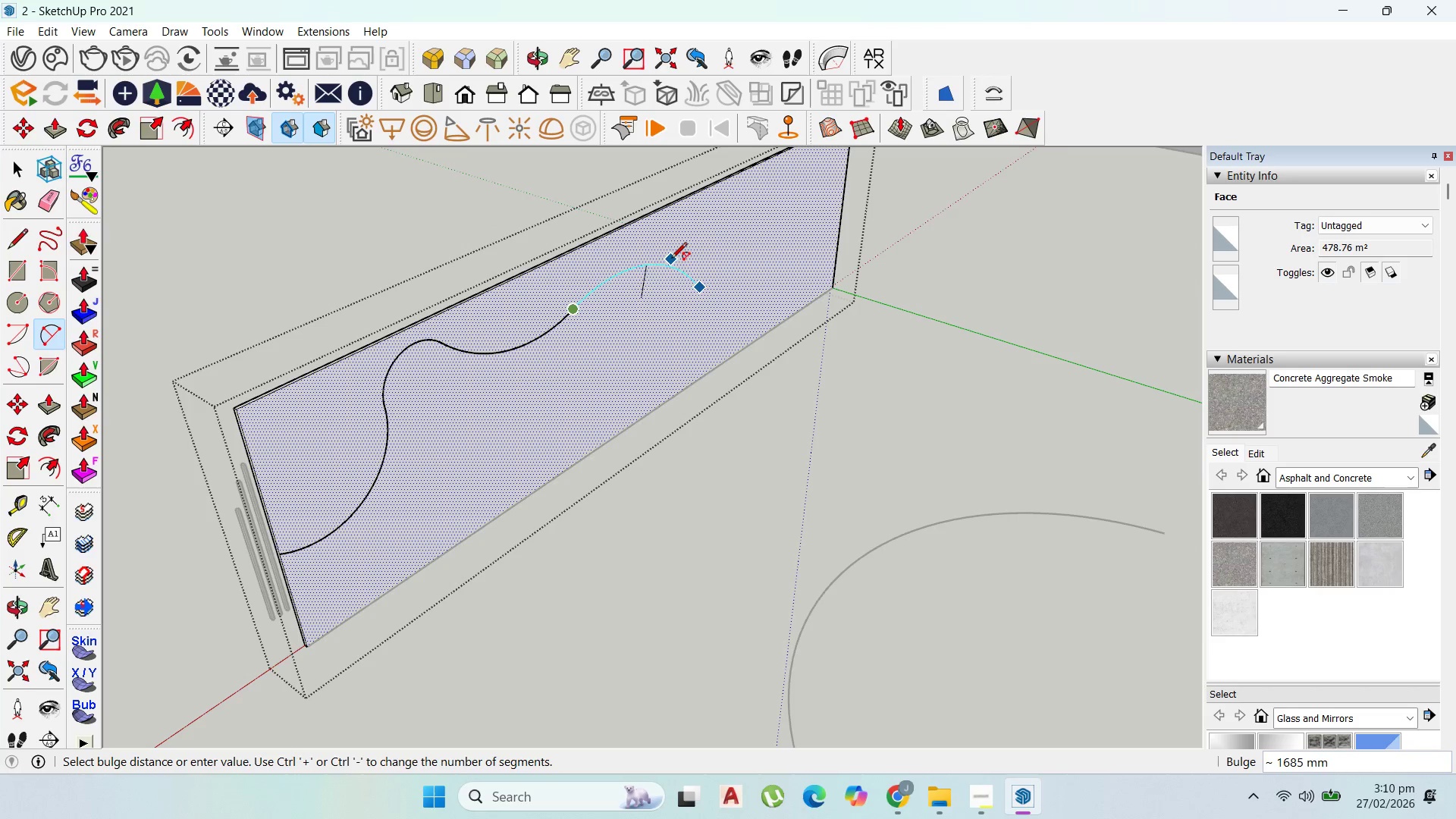 
left_click([671, 259])
 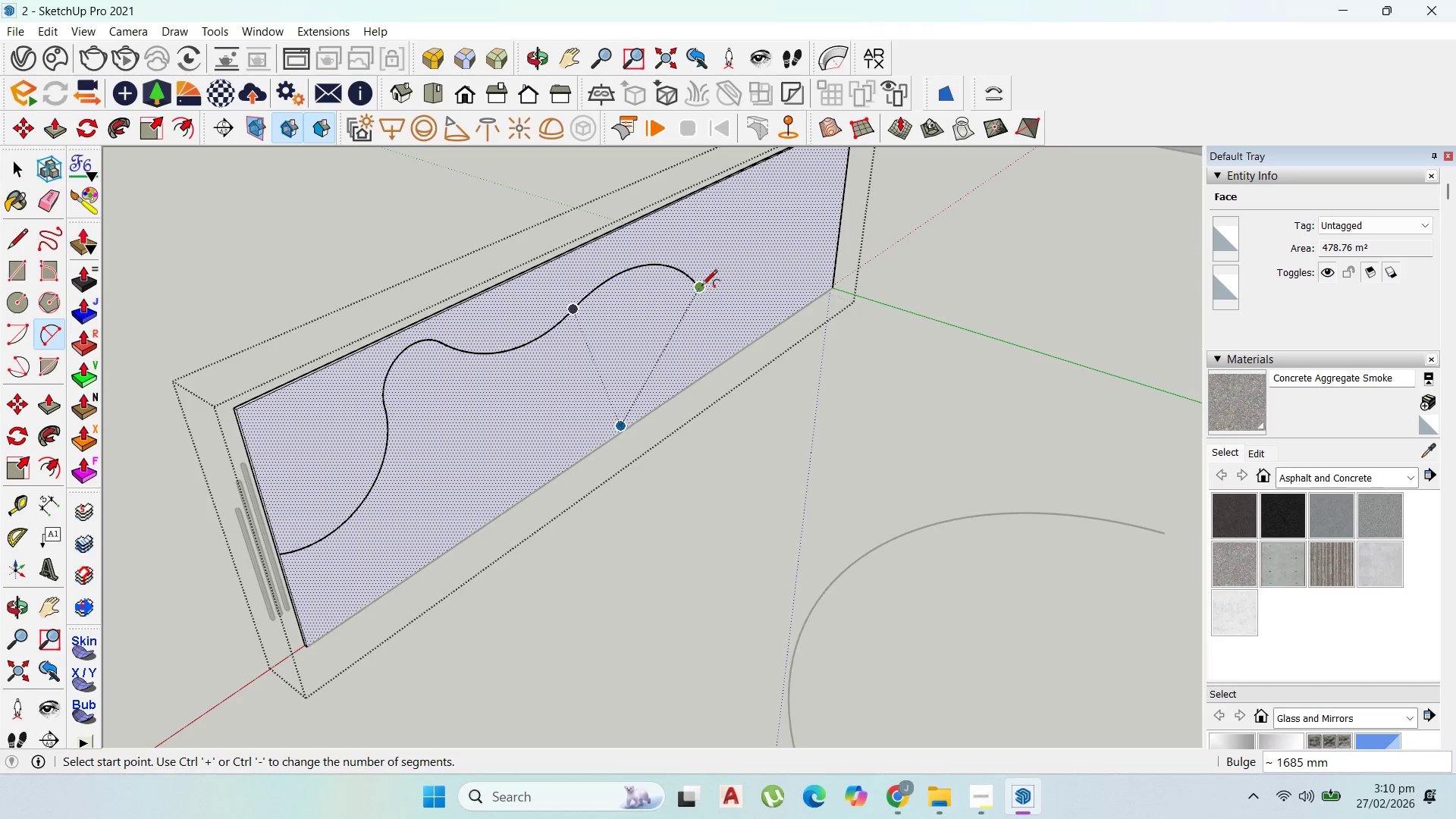 
left_click([701, 287])
 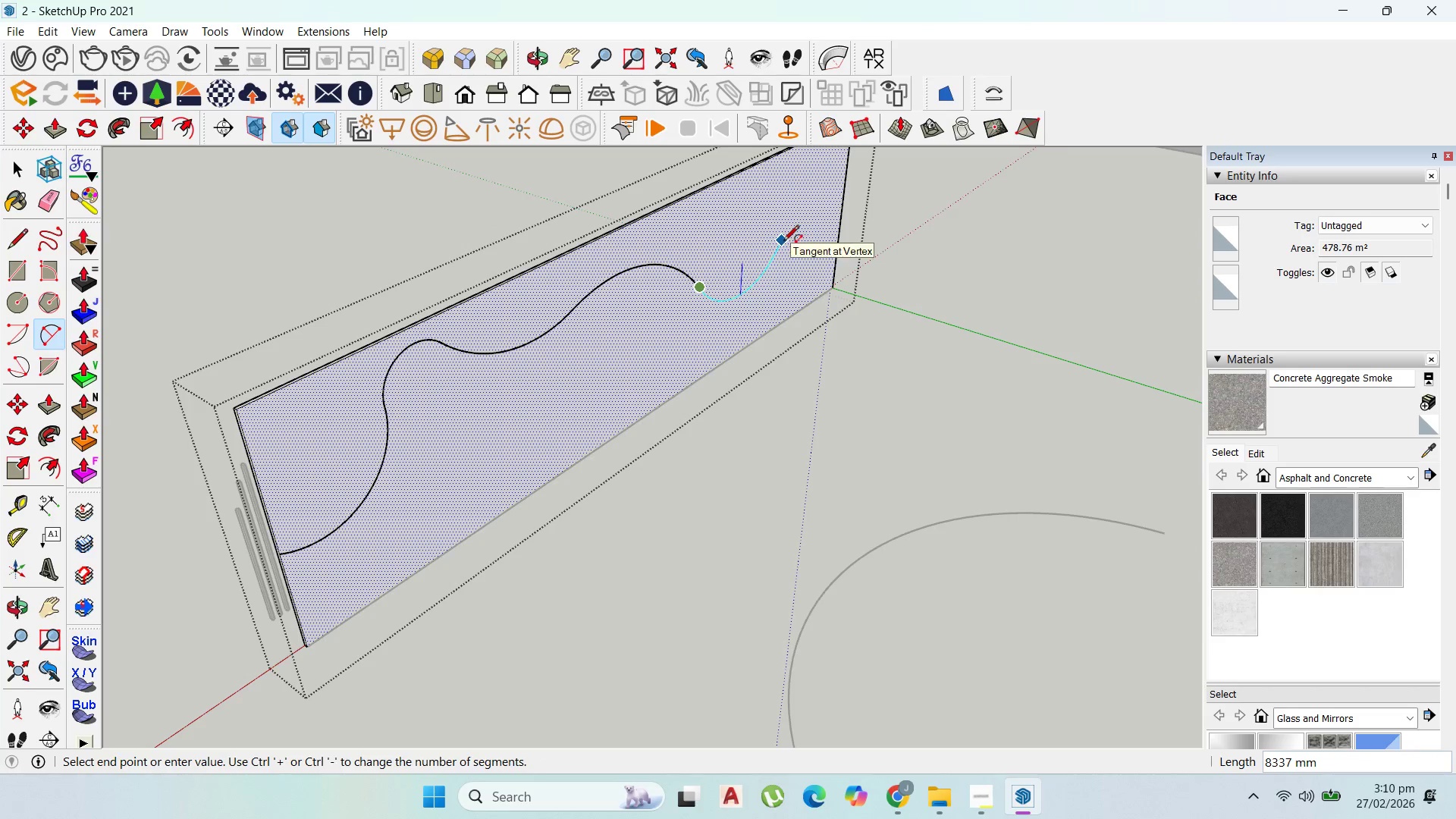 
left_click([784, 242])
 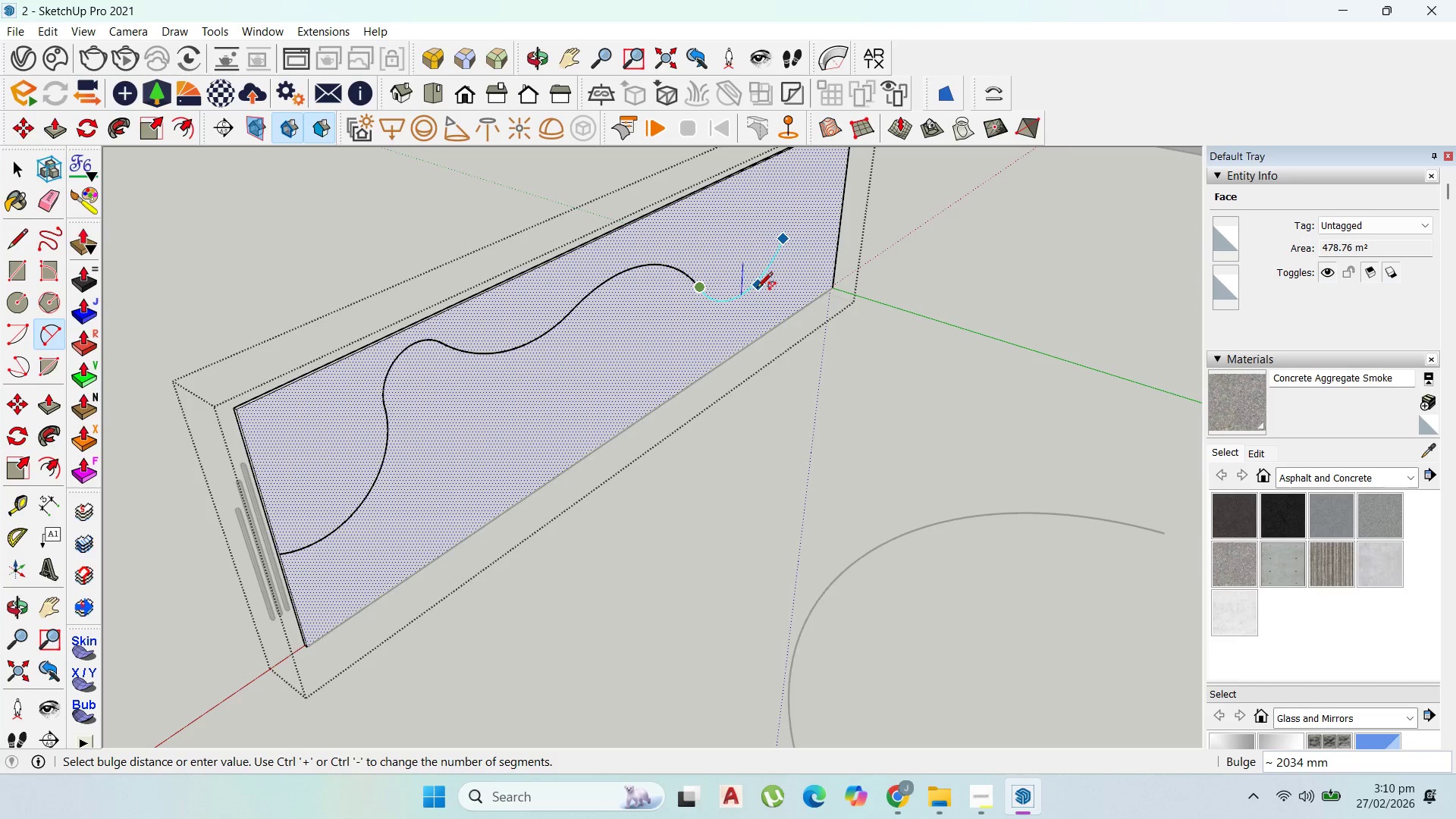 
left_click([751, 294])
 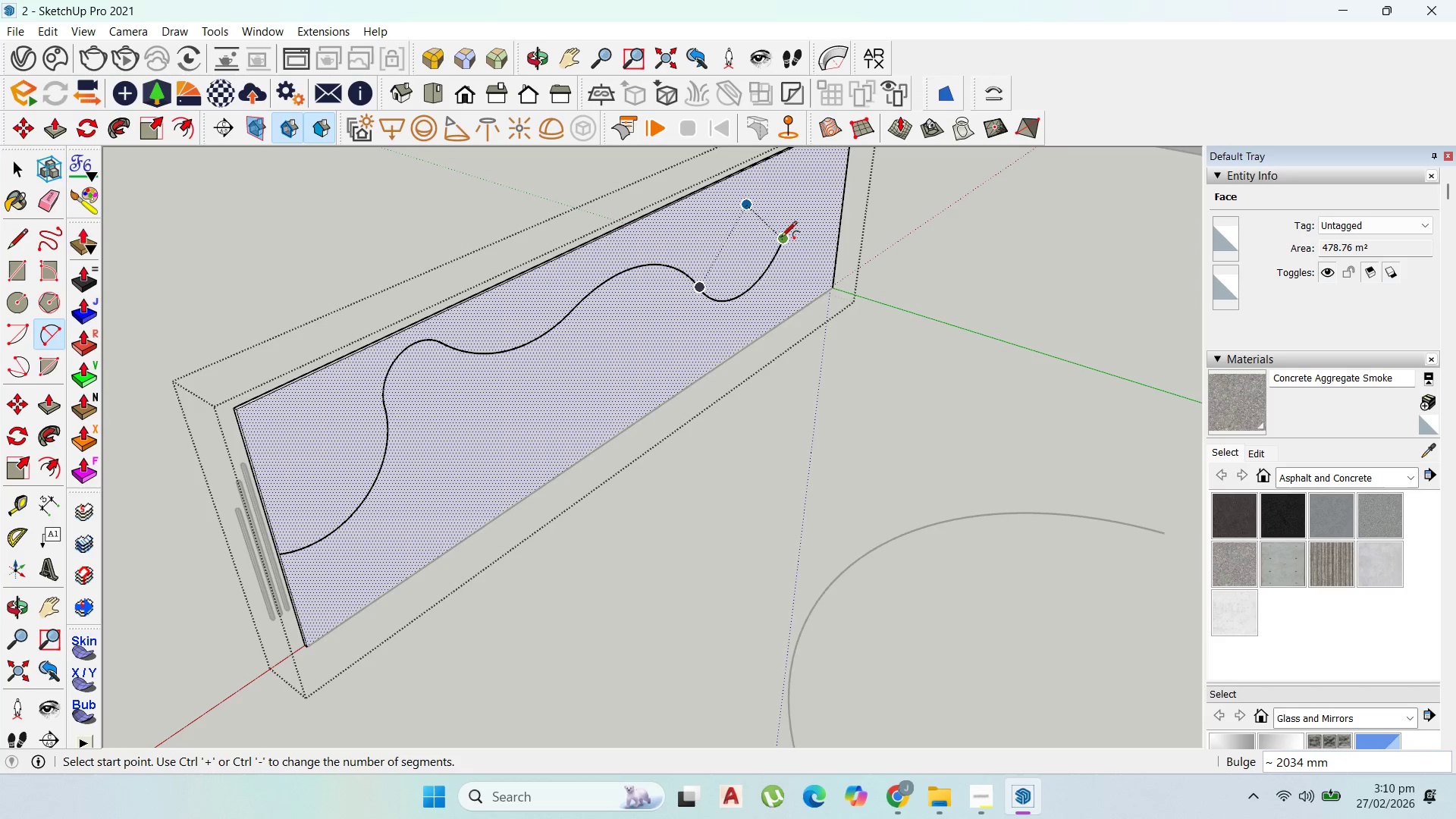 
left_click([783, 238])
 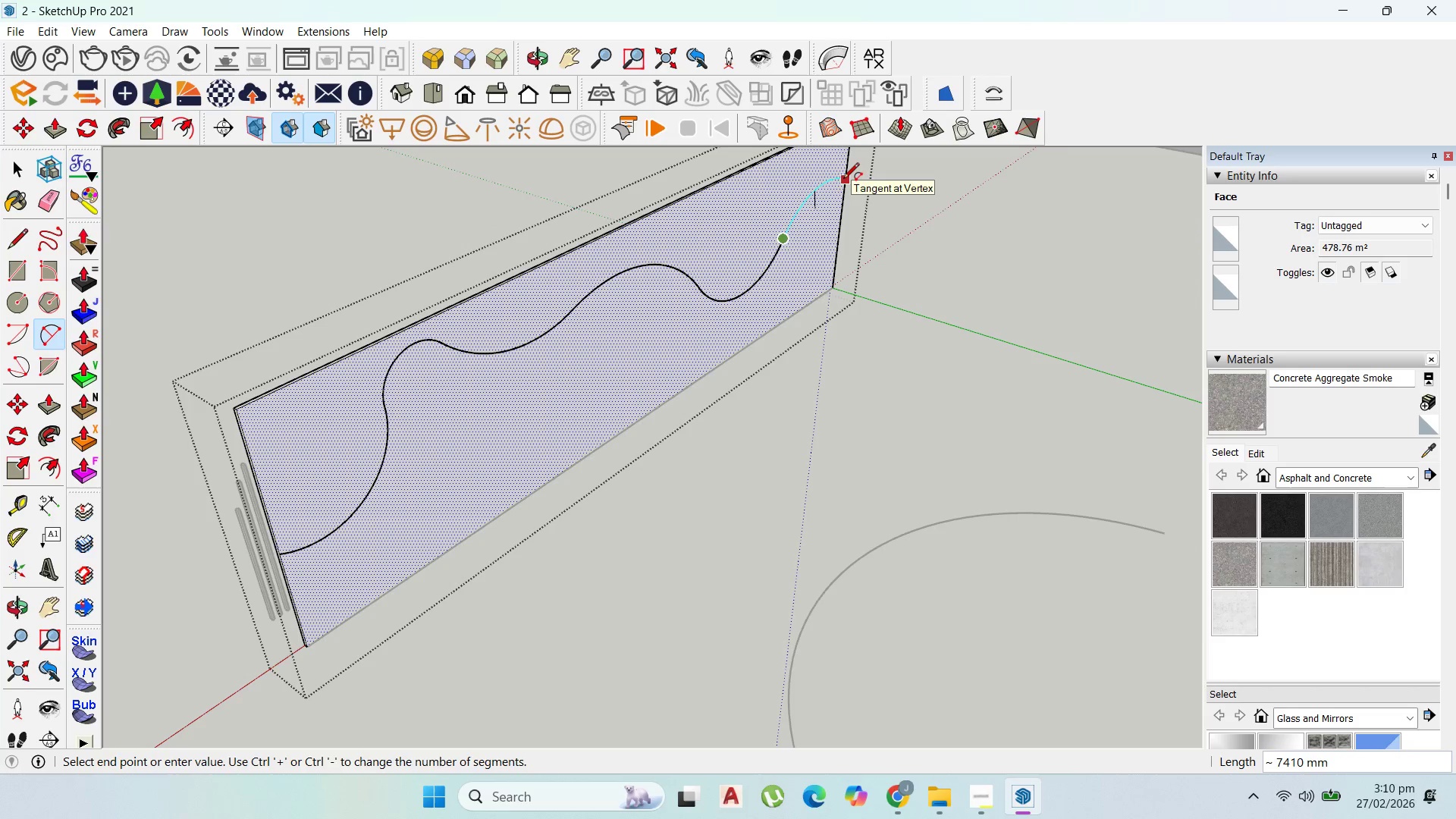 
left_click([843, 199])
 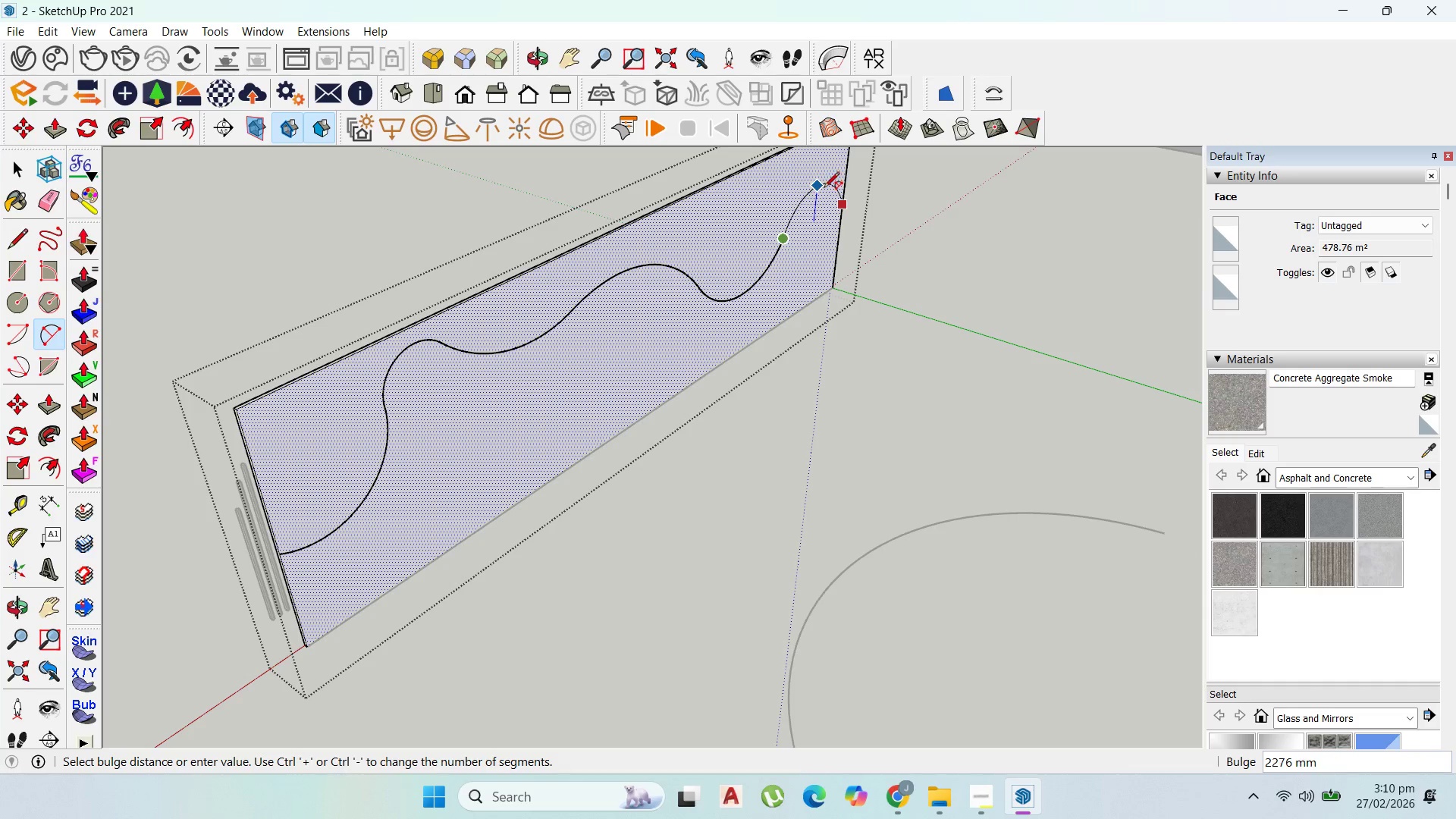 
left_click([824, 193])
 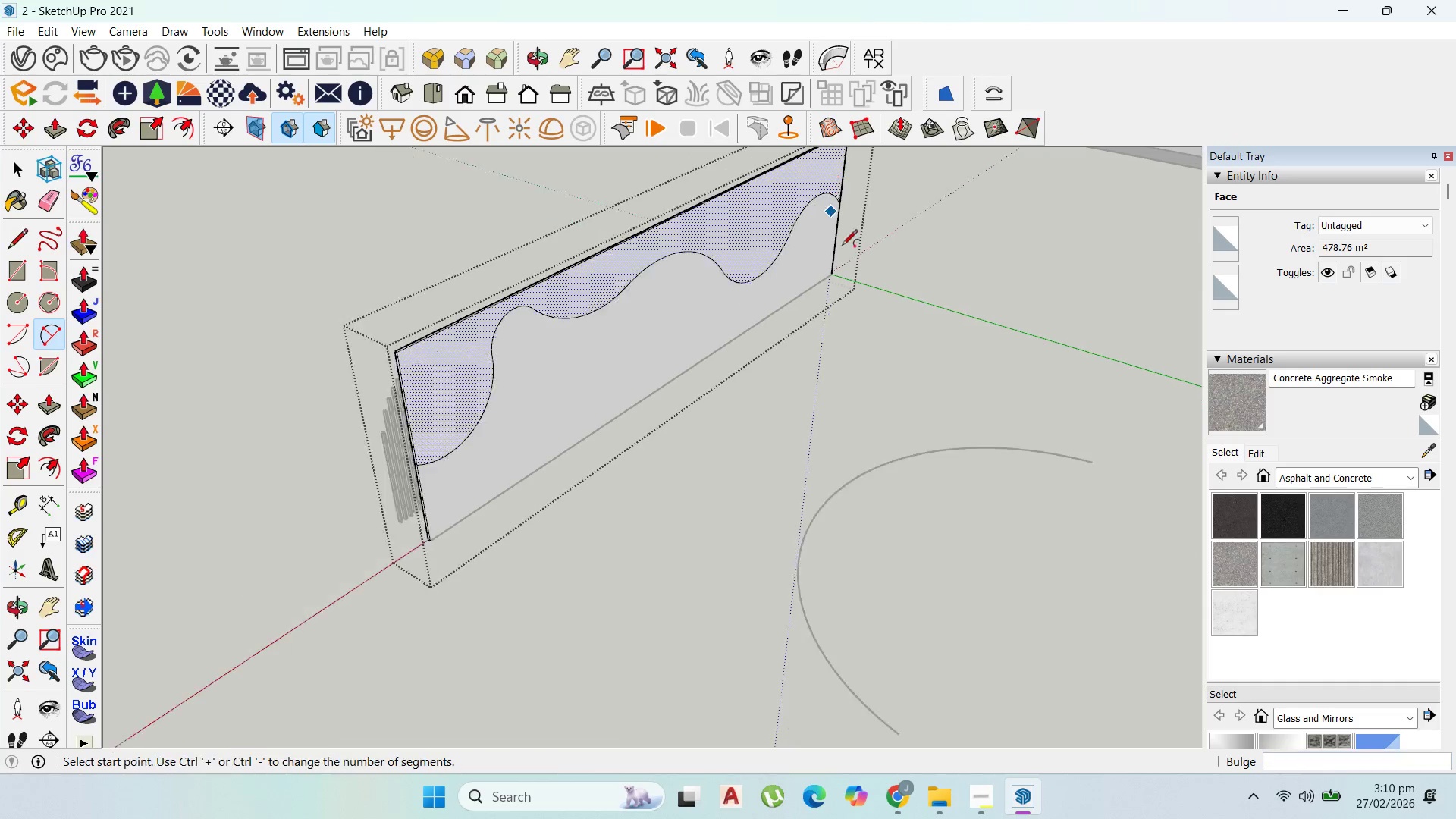 
scroll: coordinate [837, 226], scroll_direction: down, amount: 4.0
 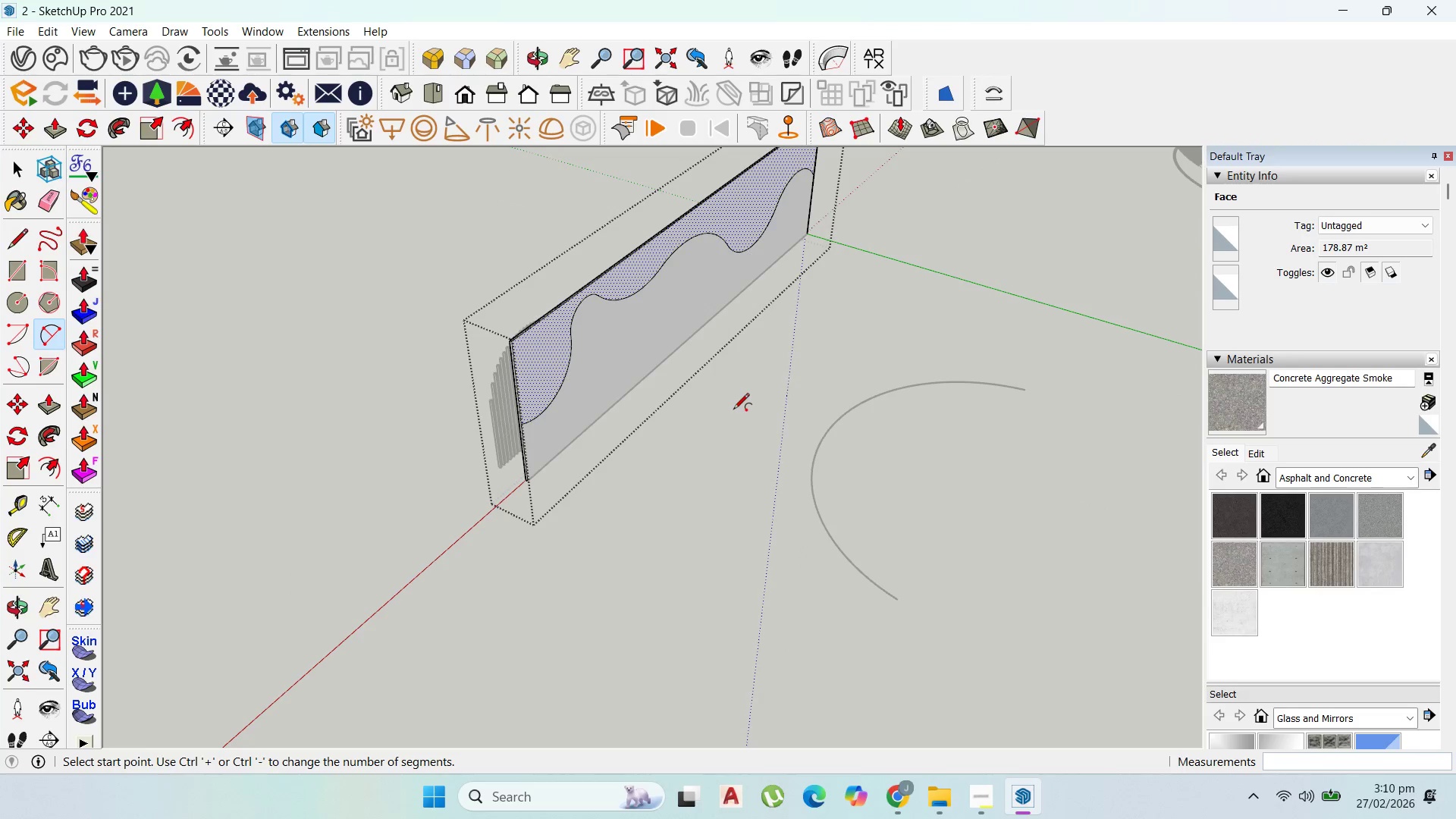 
key(P)
 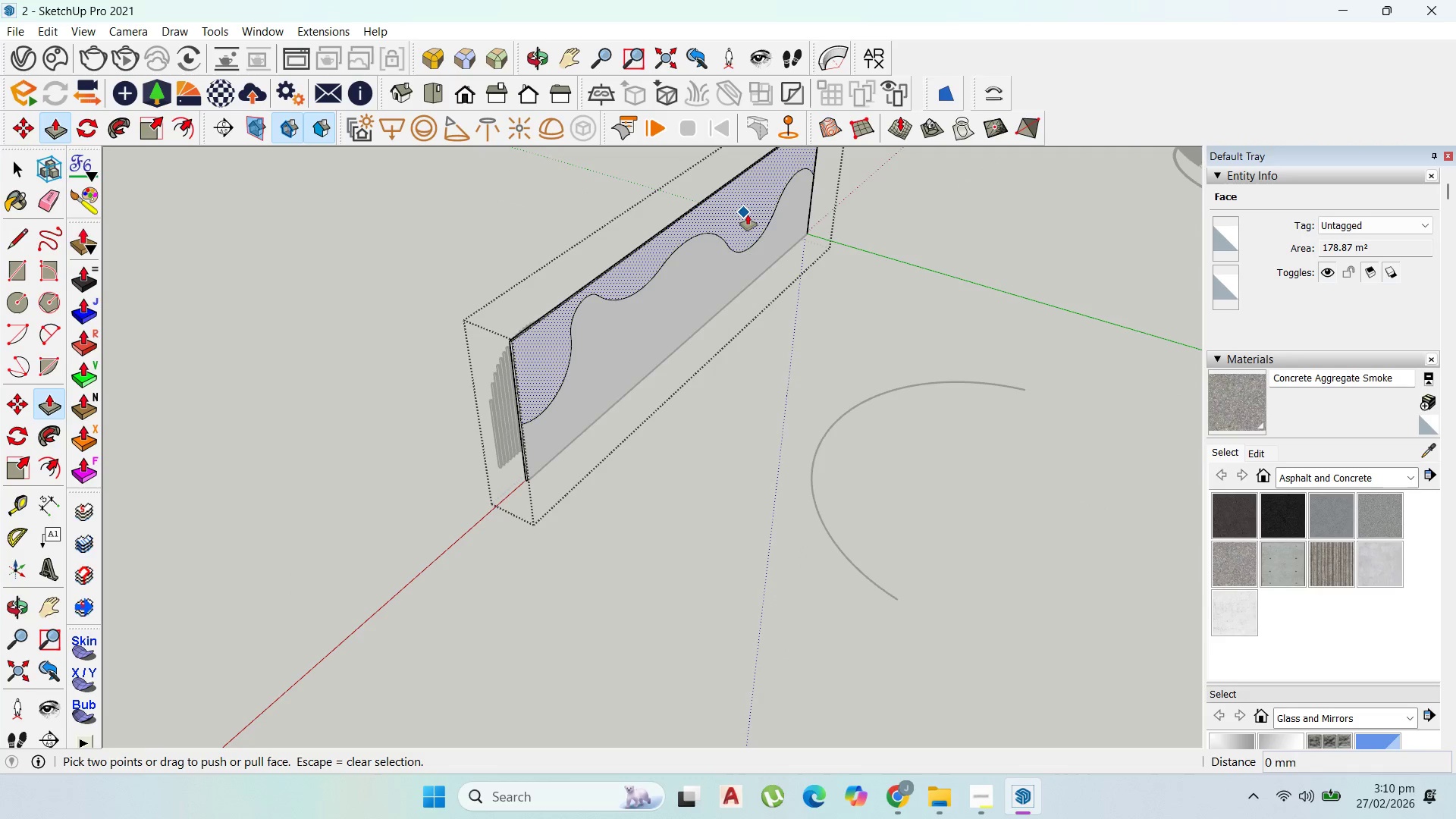 
left_click([748, 212])
 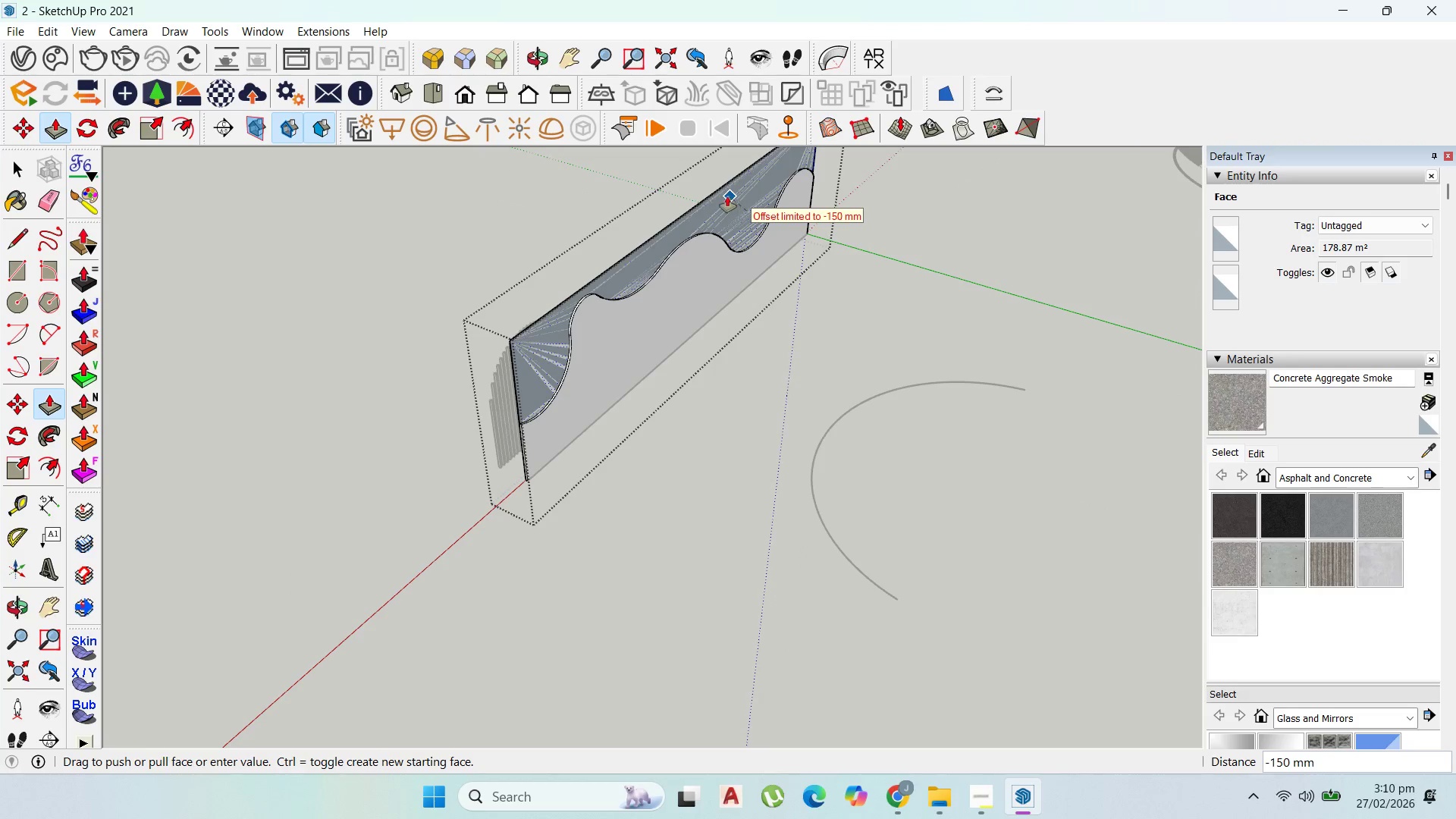 
left_click([725, 196])
 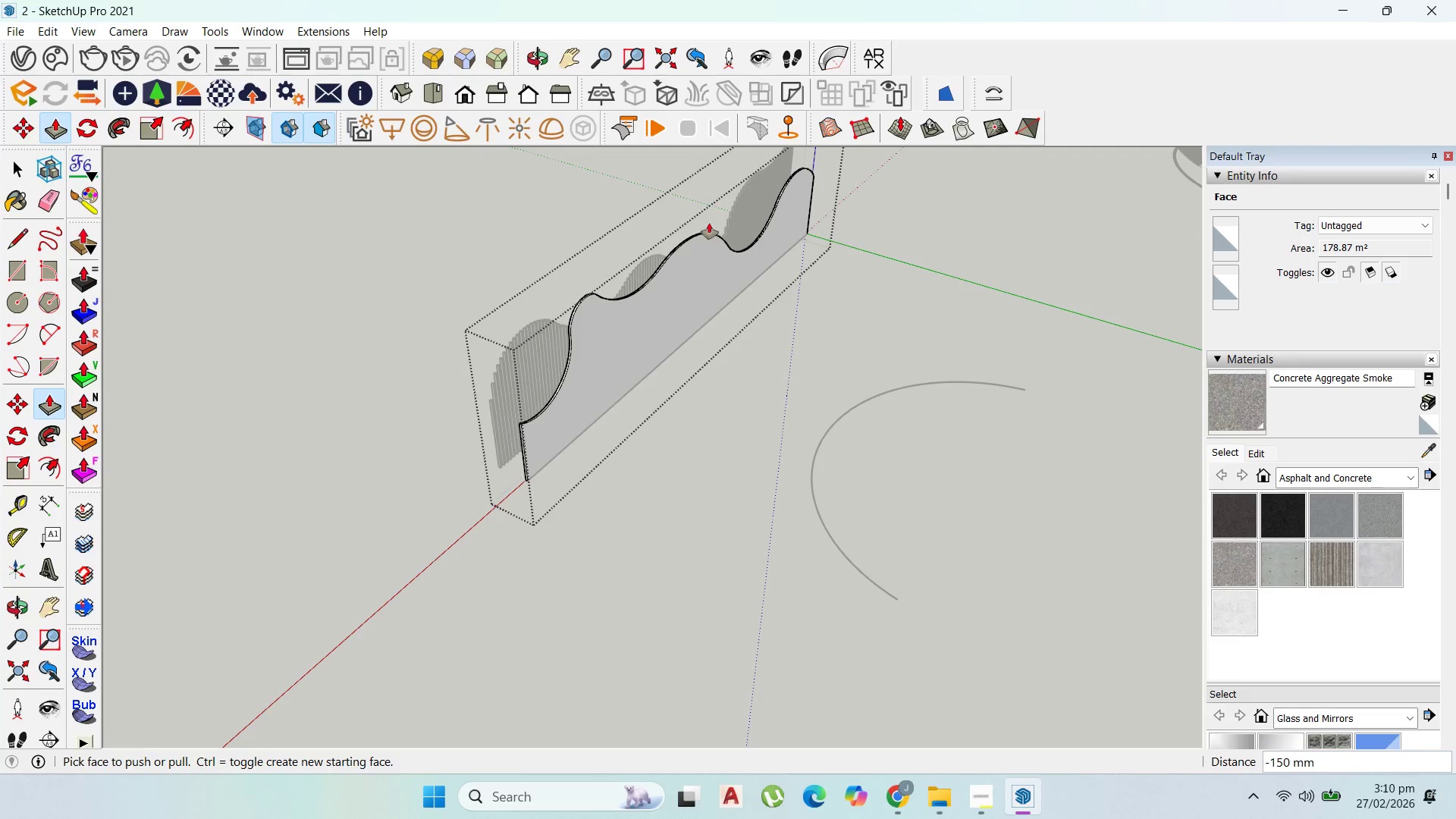 
scroll: coordinate [684, 258], scroll_direction: down, amount: 2.0
 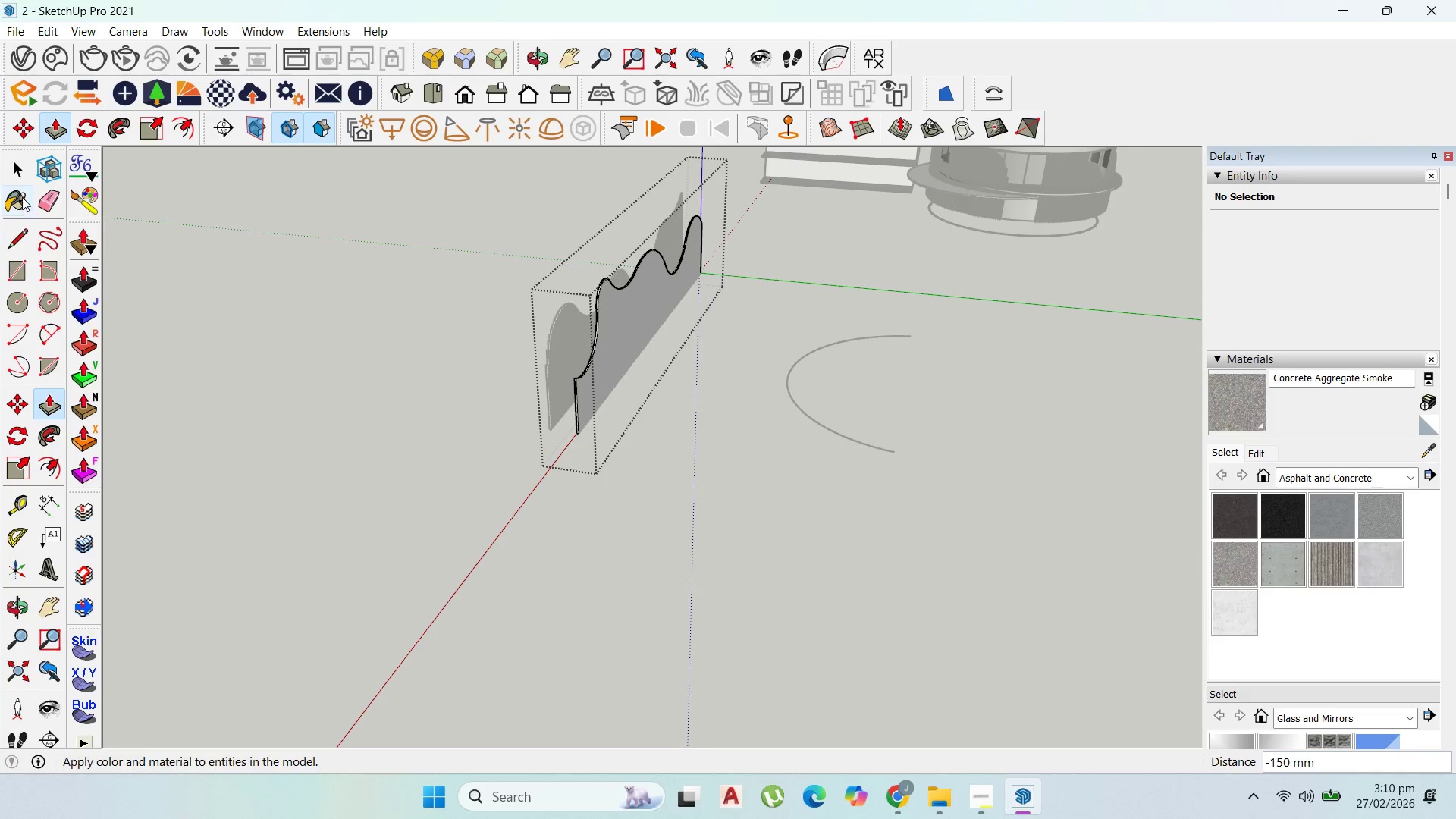 
key(Escape)
 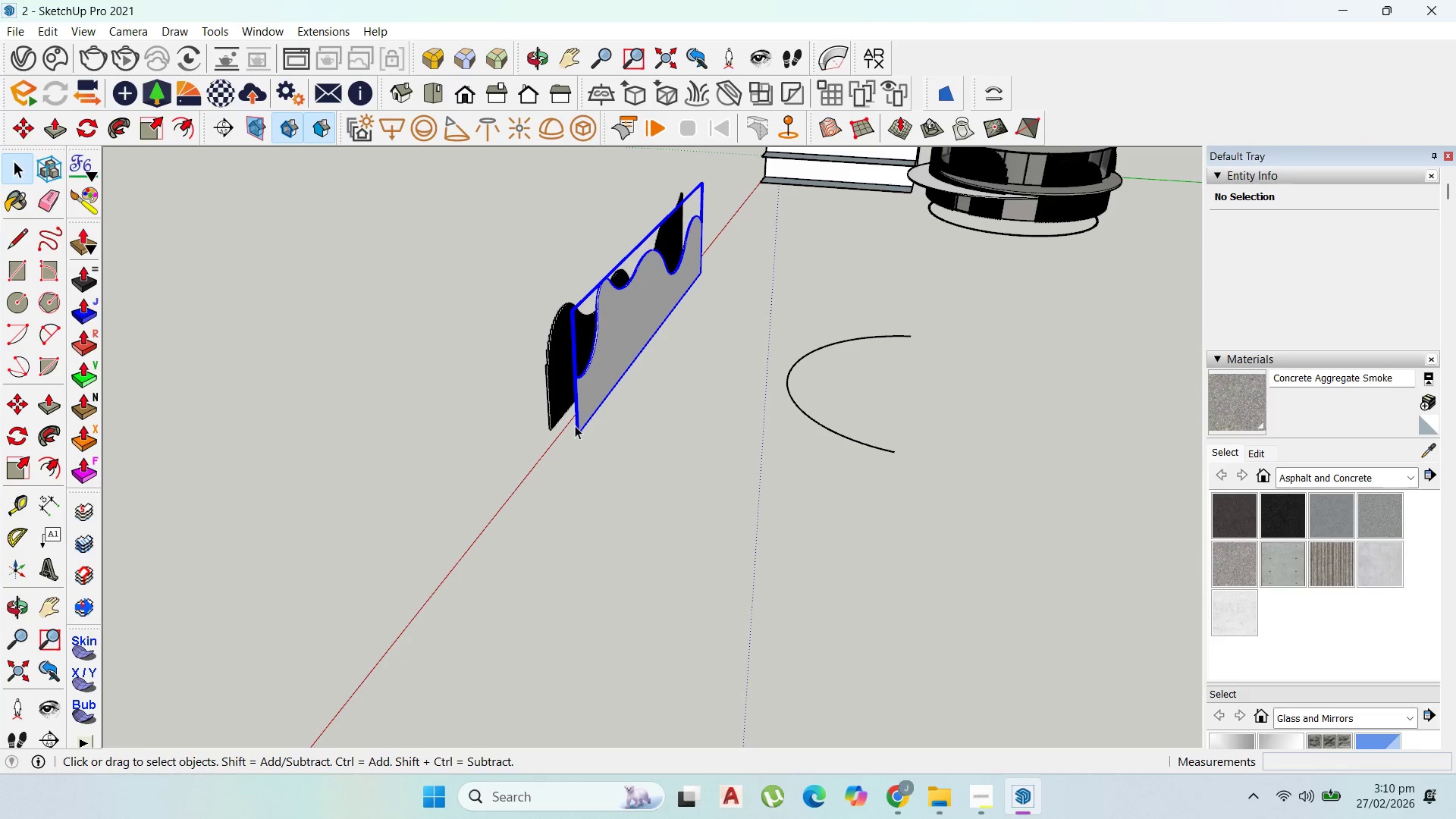 
scroll: coordinate [599, 388], scroll_direction: up, amount: 7.0
 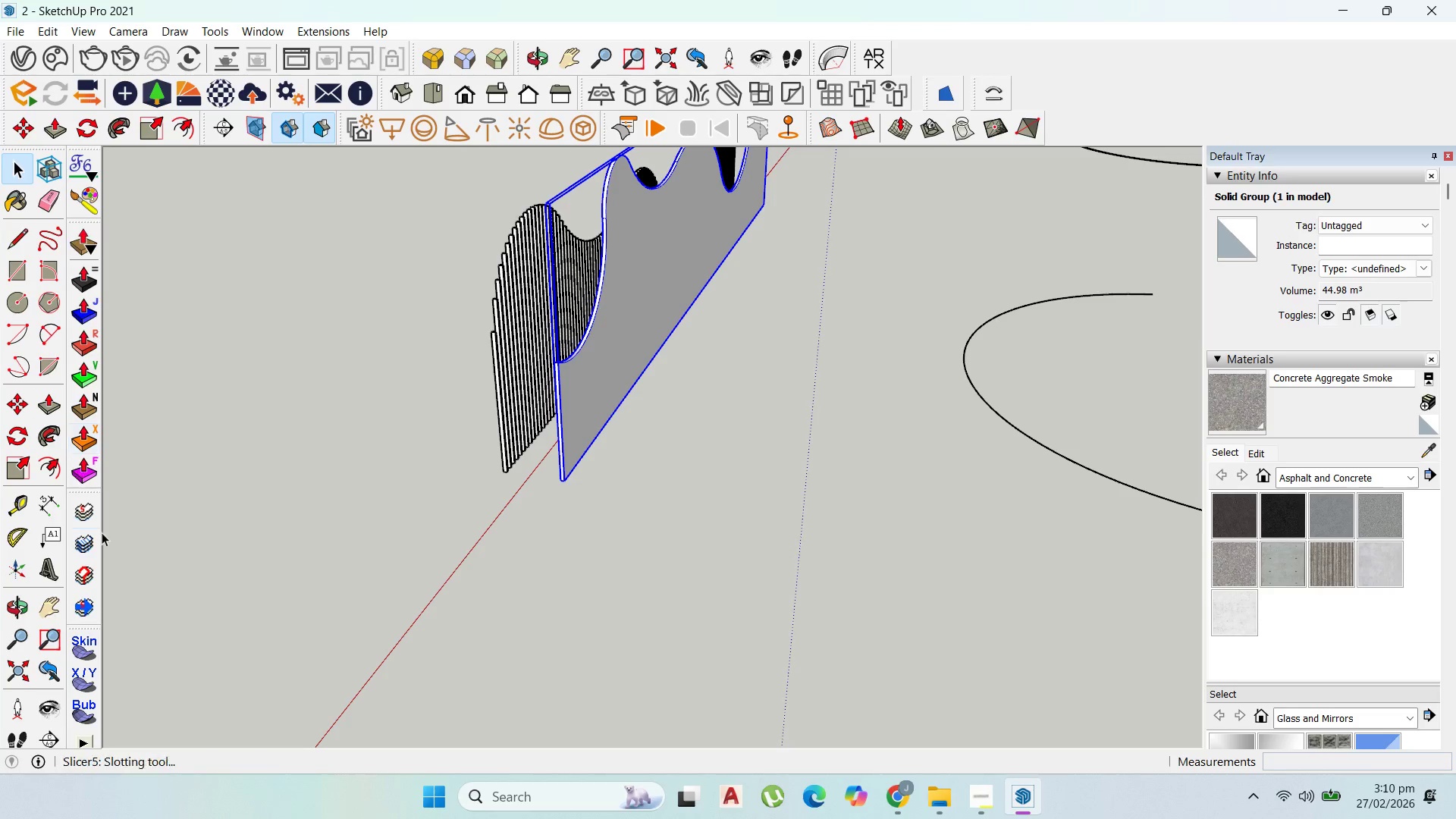 
left_click([89, 511])
 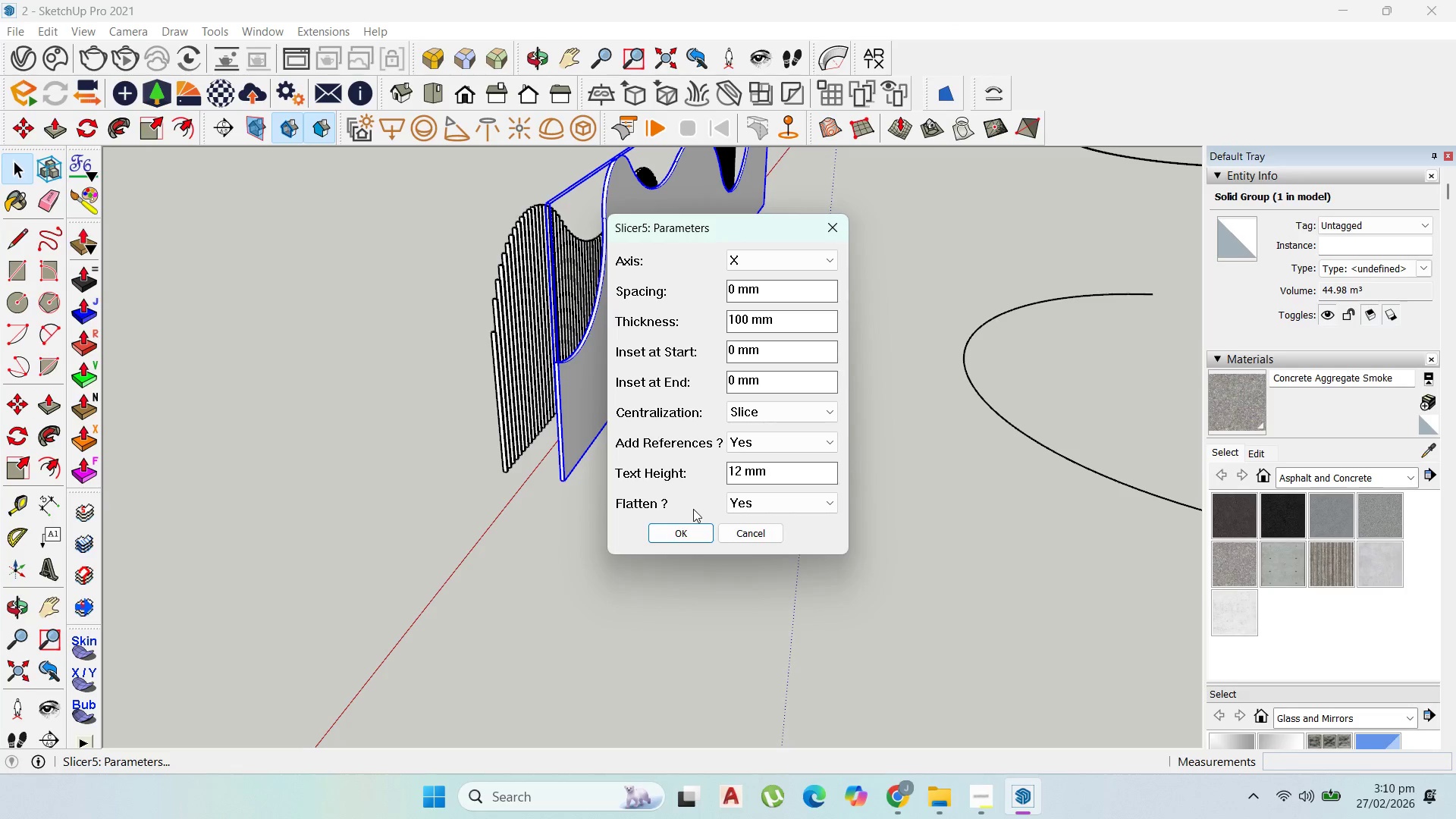 
left_click([688, 535])
 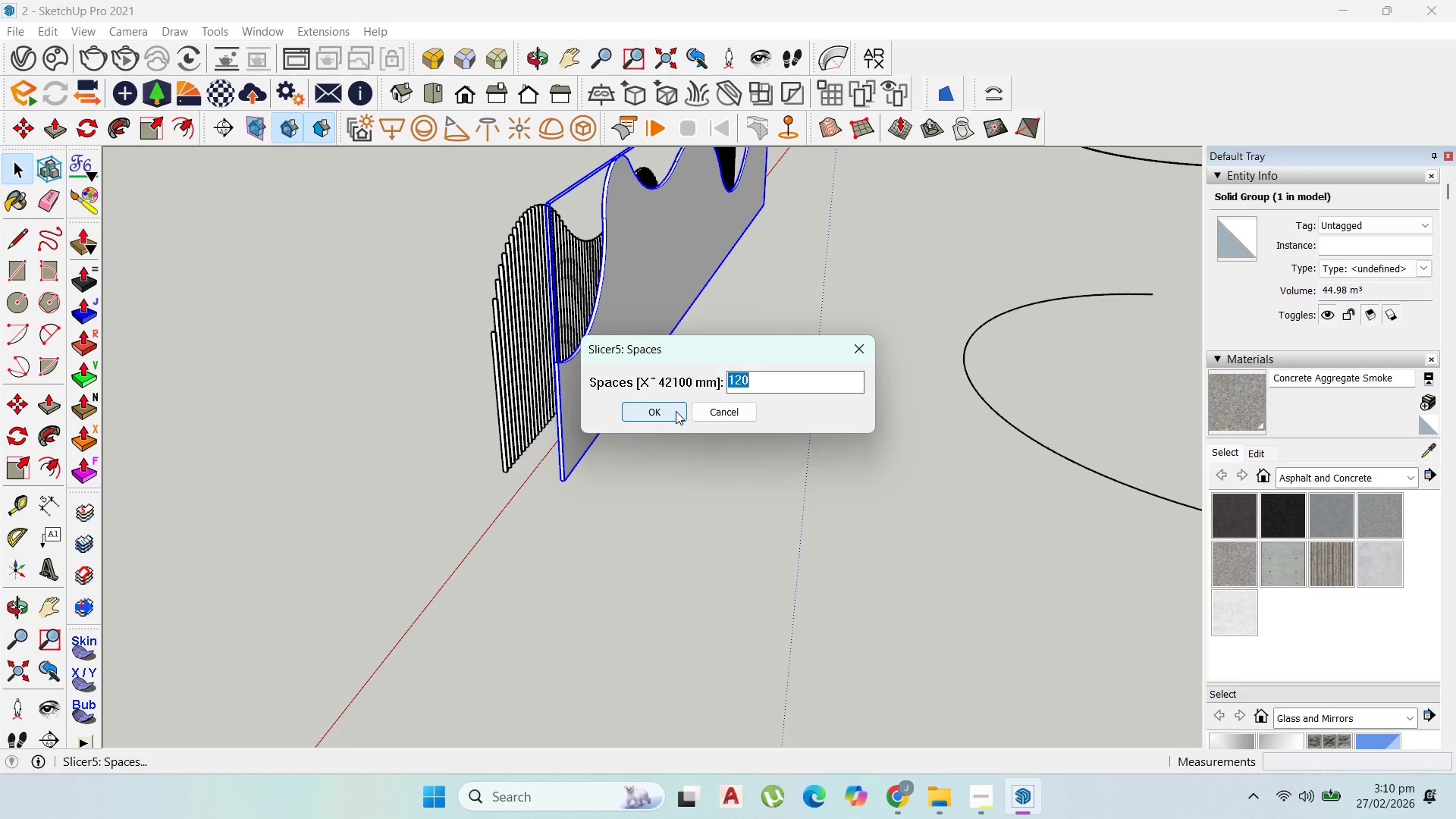 
wait(5.88)
 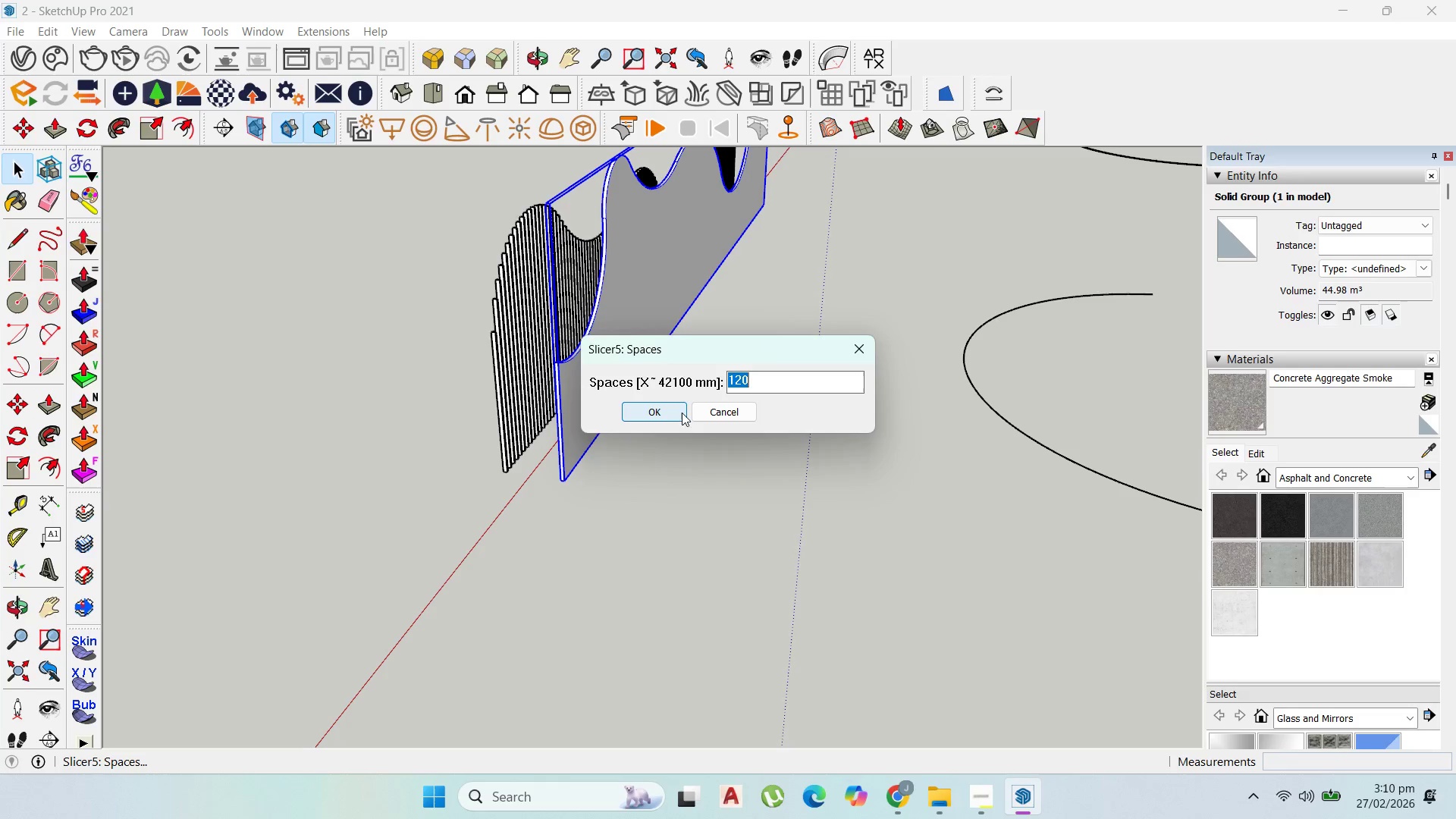 
left_click([673, 410])
 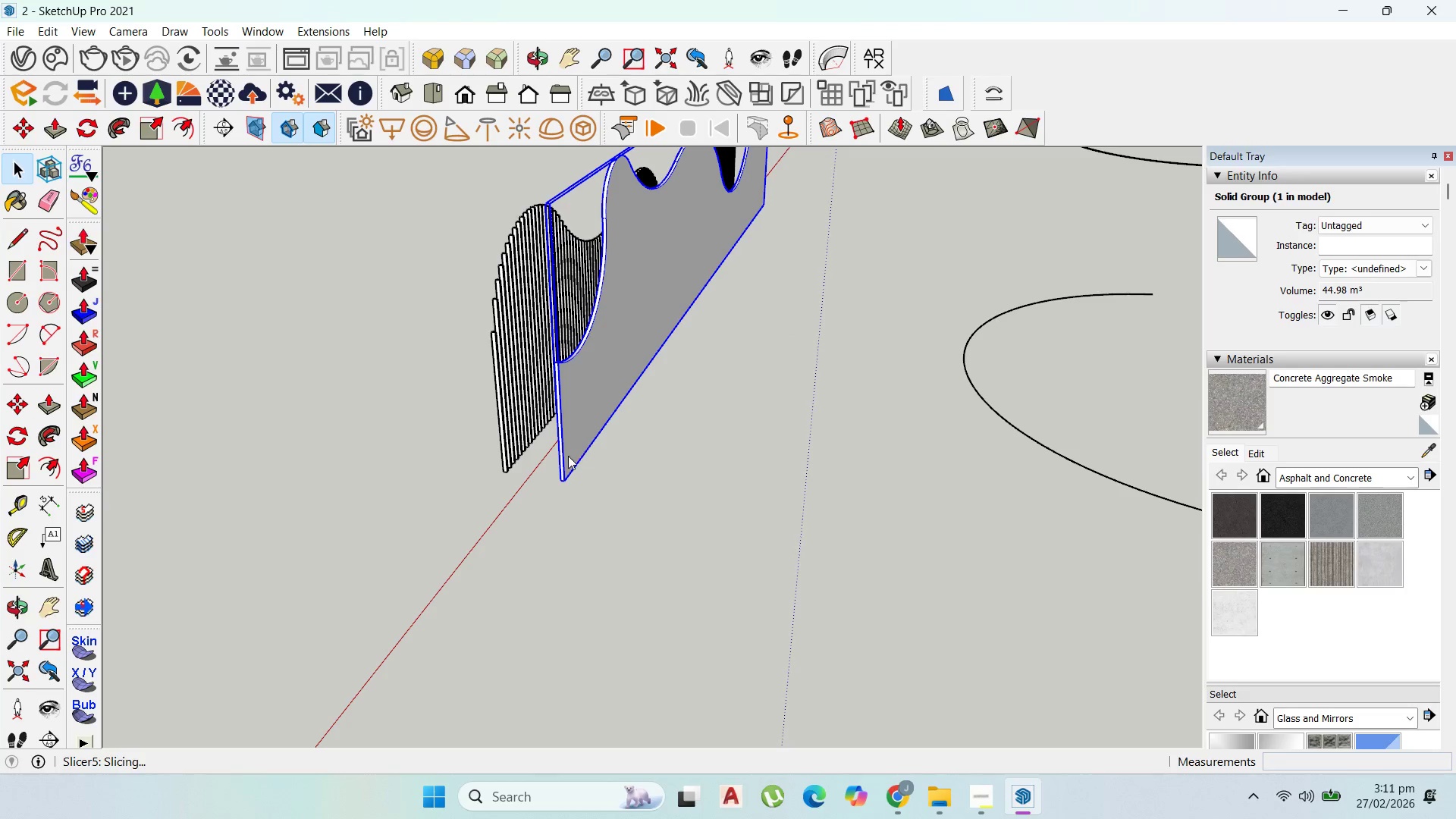 
scroll: coordinate [650, 483], scroll_direction: down, amount: 5.0
 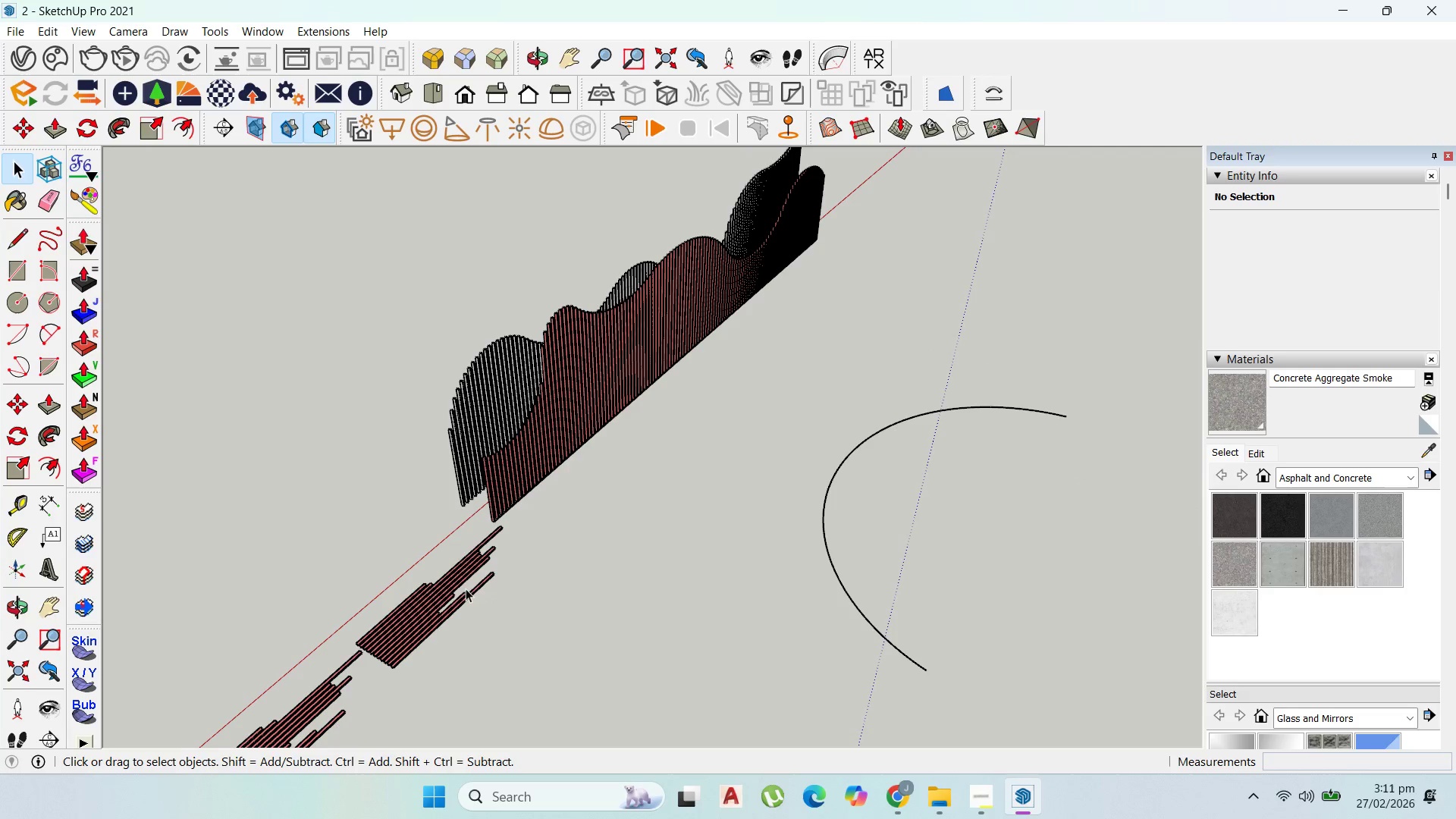 
key(Delete)
 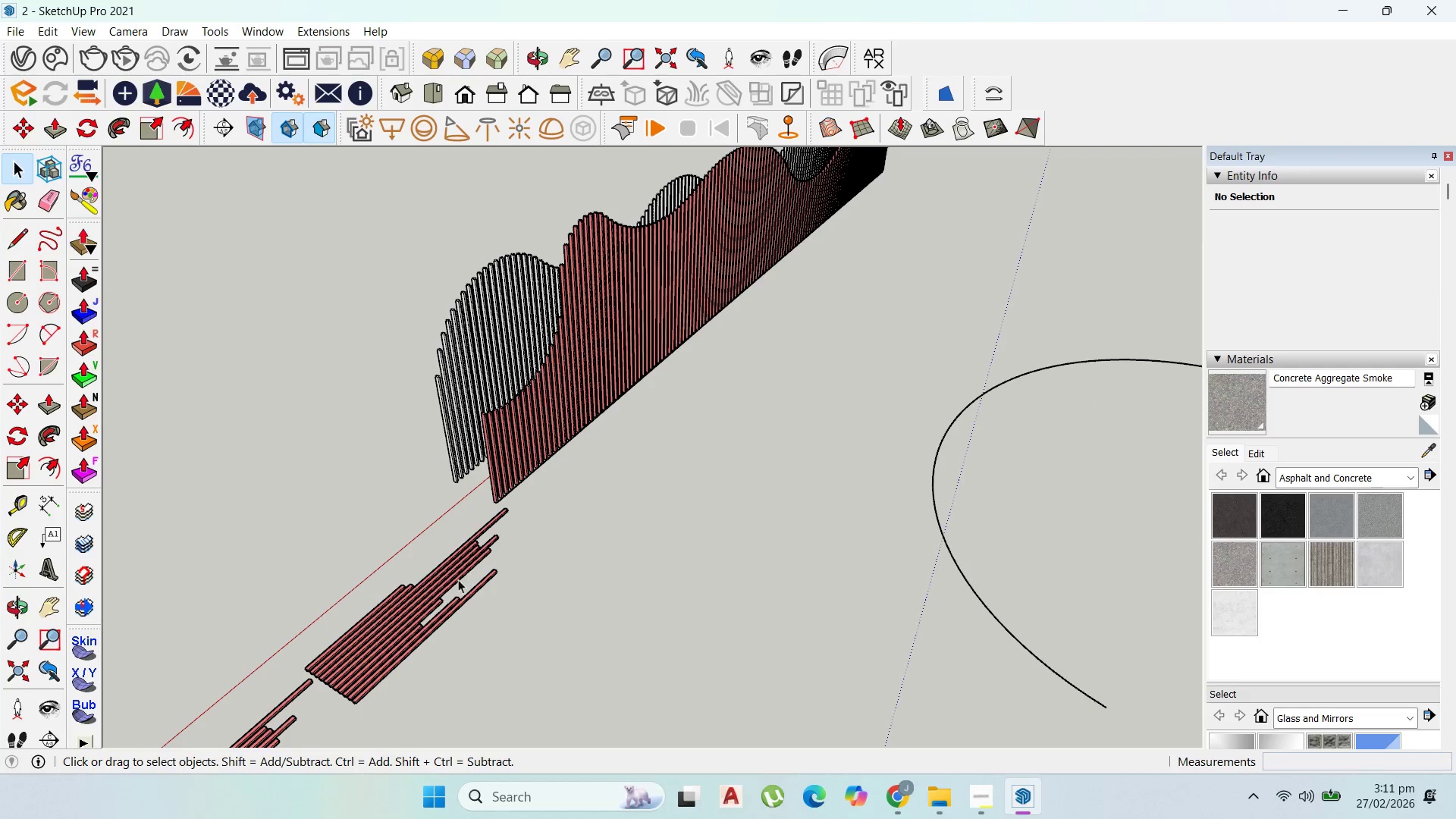 
scroll: coordinate [488, 580], scroll_direction: up, amount: 3.0
 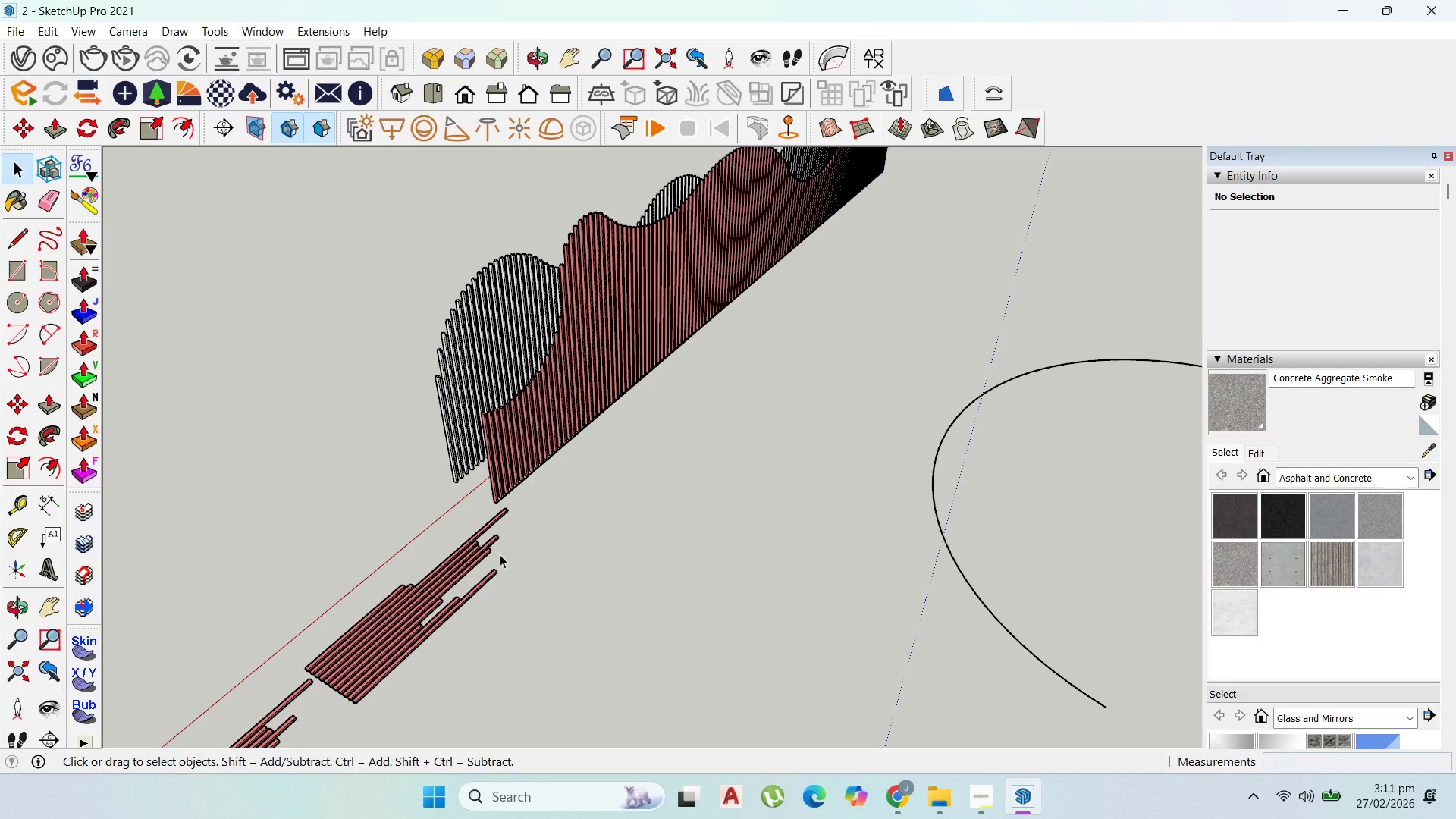 
left_click([438, 592])
 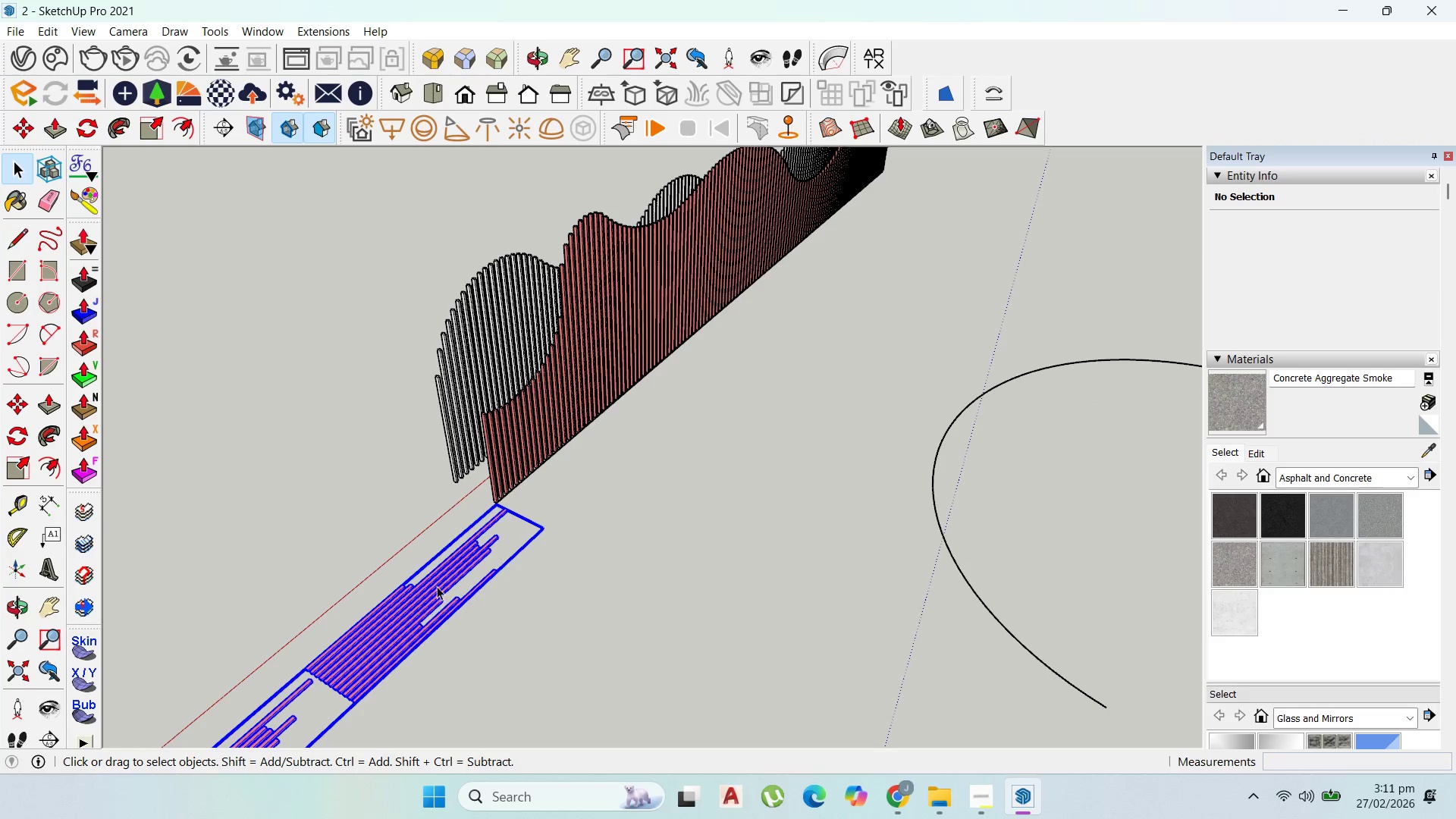 
key(Delete)
 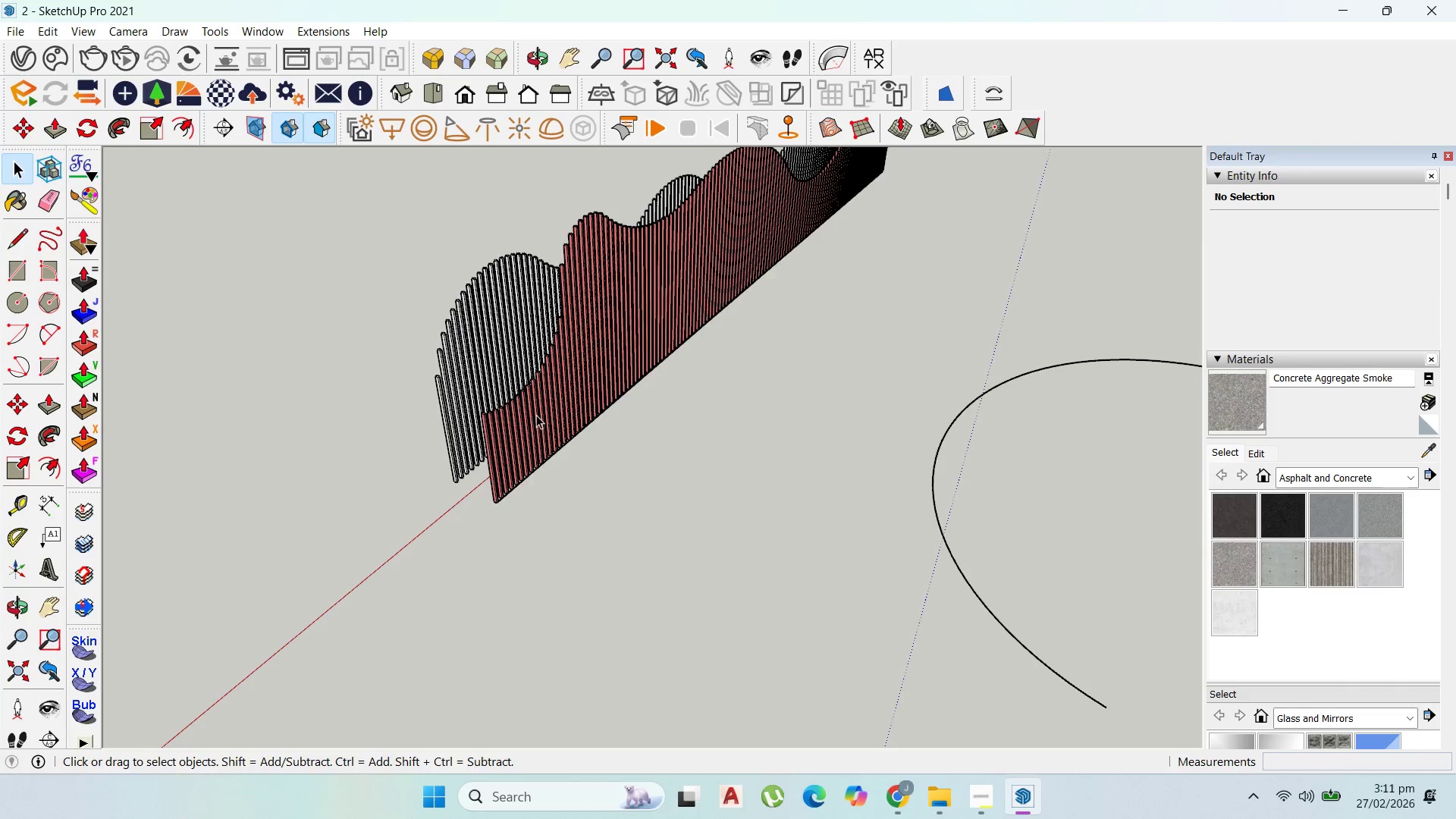 
left_click([535, 428])
 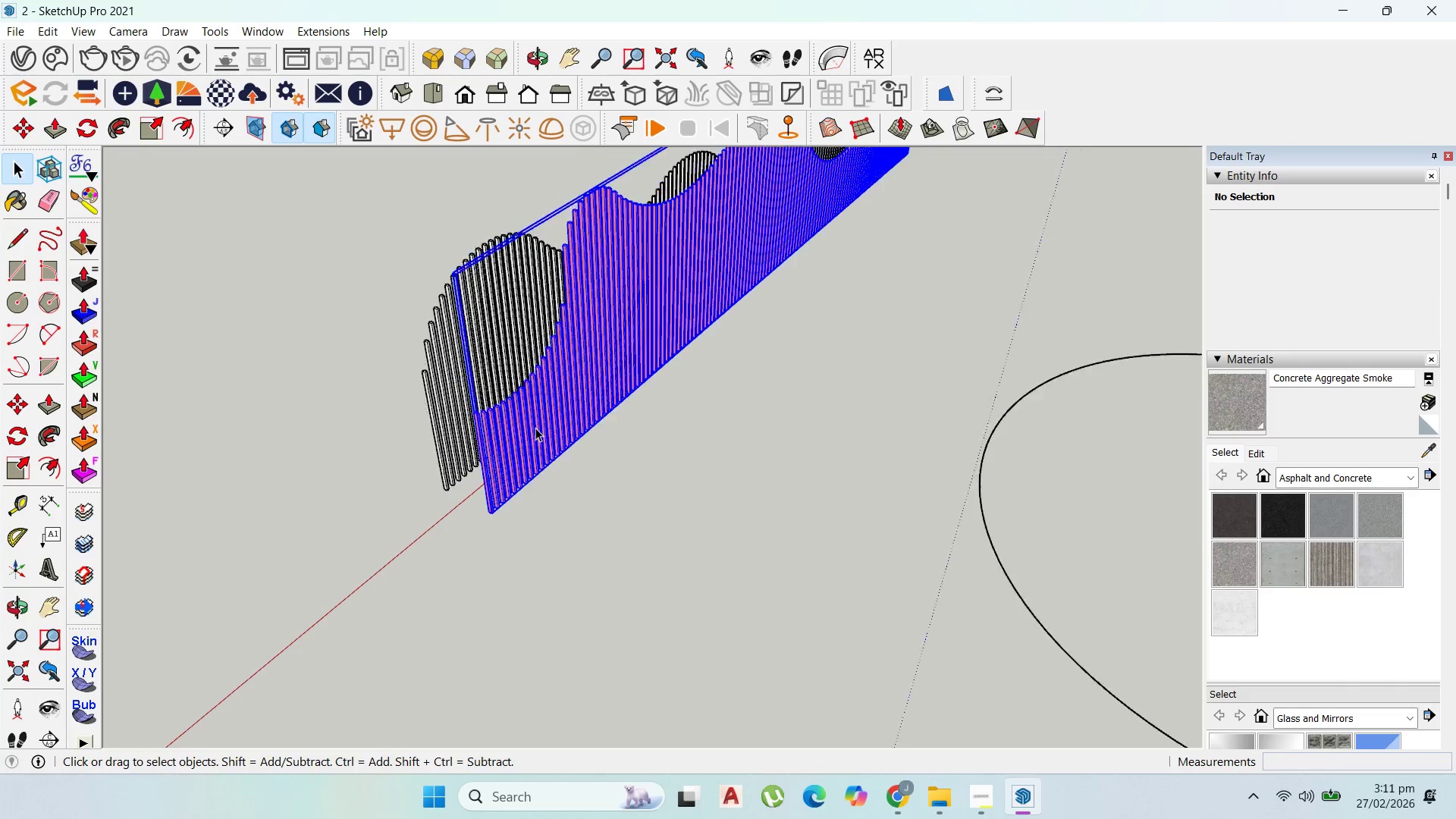 
scroll: coordinate [535, 428], scroll_direction: up, amount: 2.0
 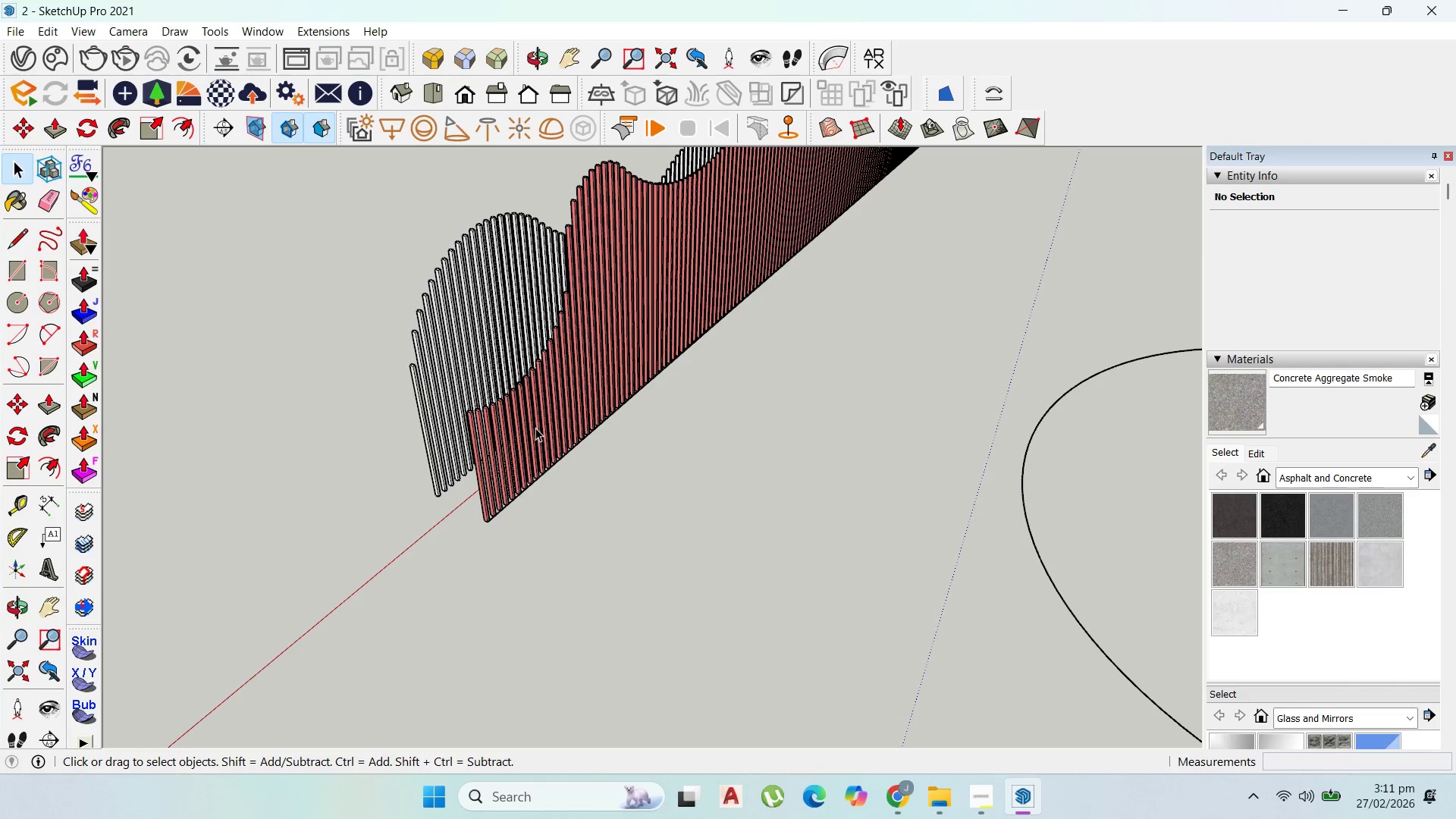 
scroll: coordinate [535, 428], scroll_direction: down, amount: 3.0
 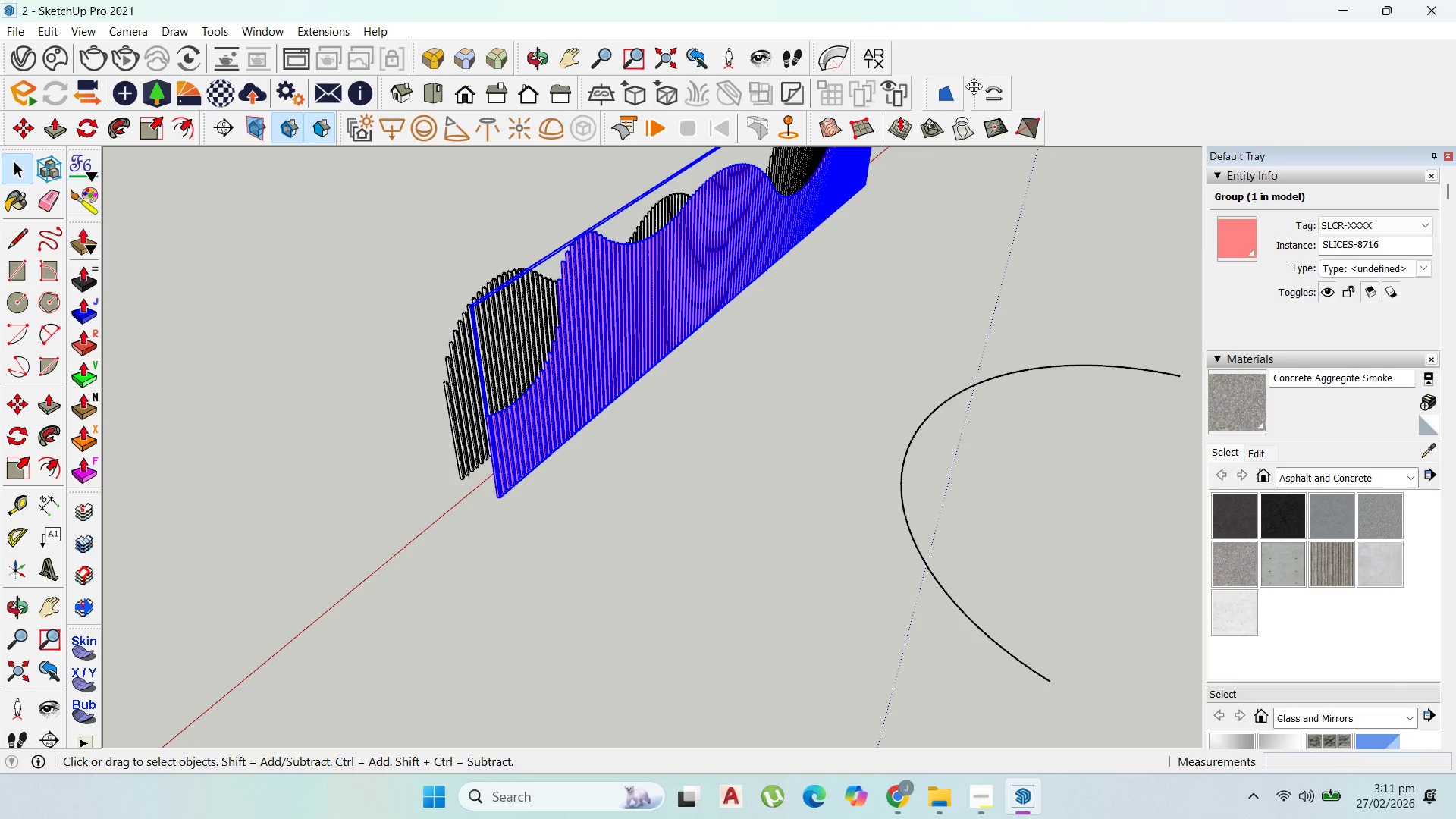 
left_click([990, 95])
 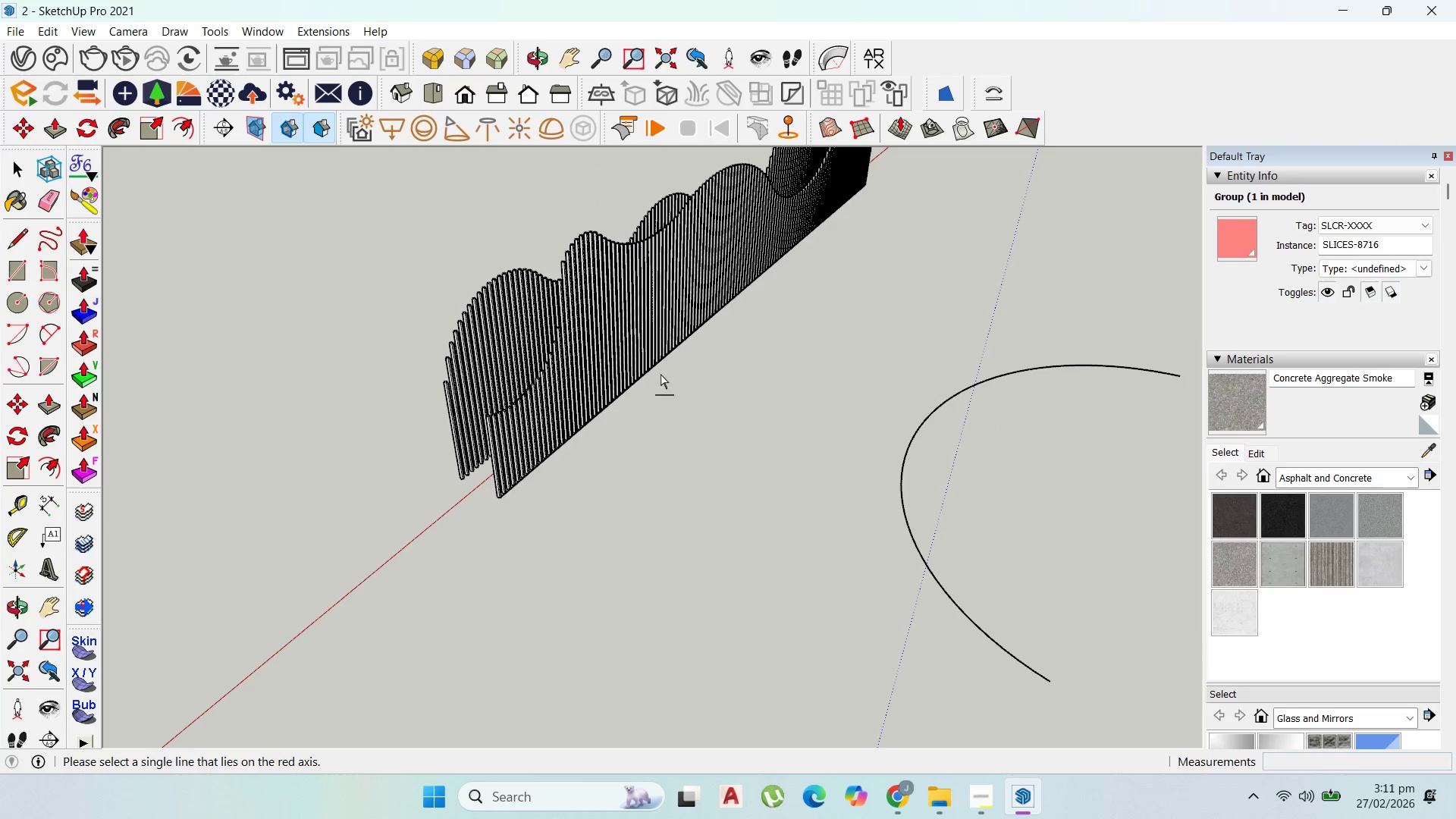 
scroll: coordinate [573, 440], scroll_direction: up, amount: 10.0
 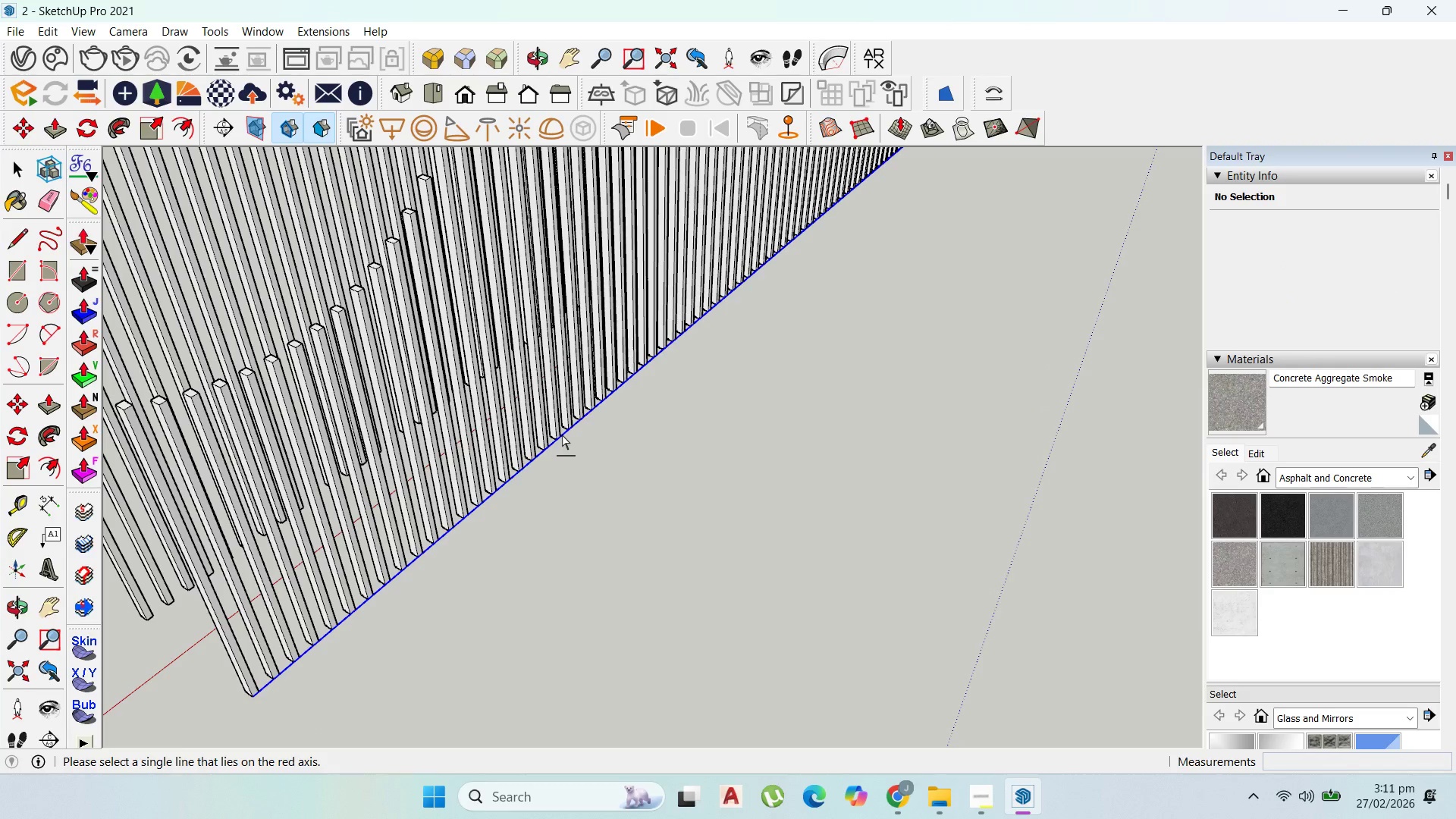 
left_click([565, 435])
 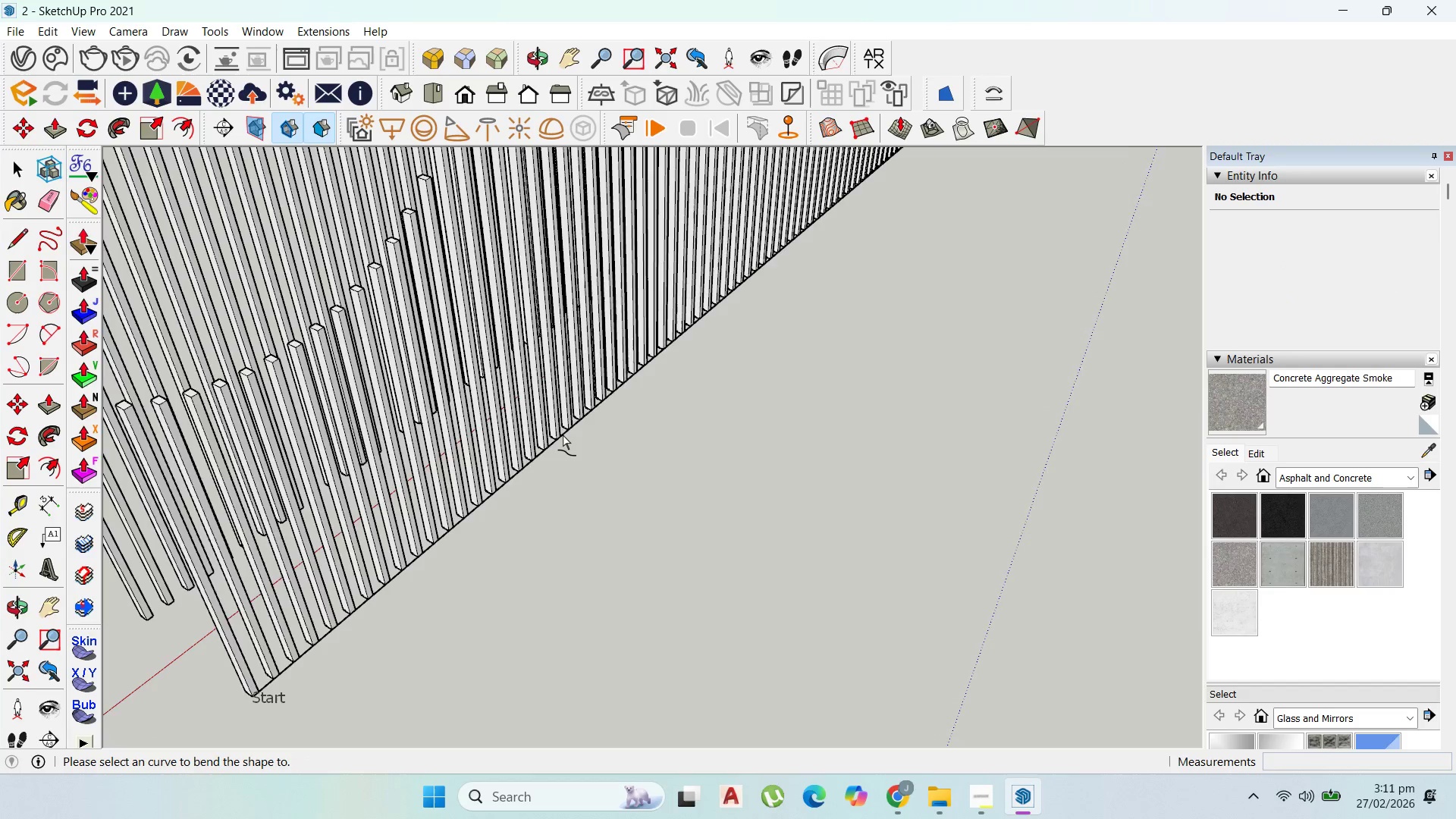 
scroll: coordinate [800, 476], scroll_direction: down, amount: 9.0
 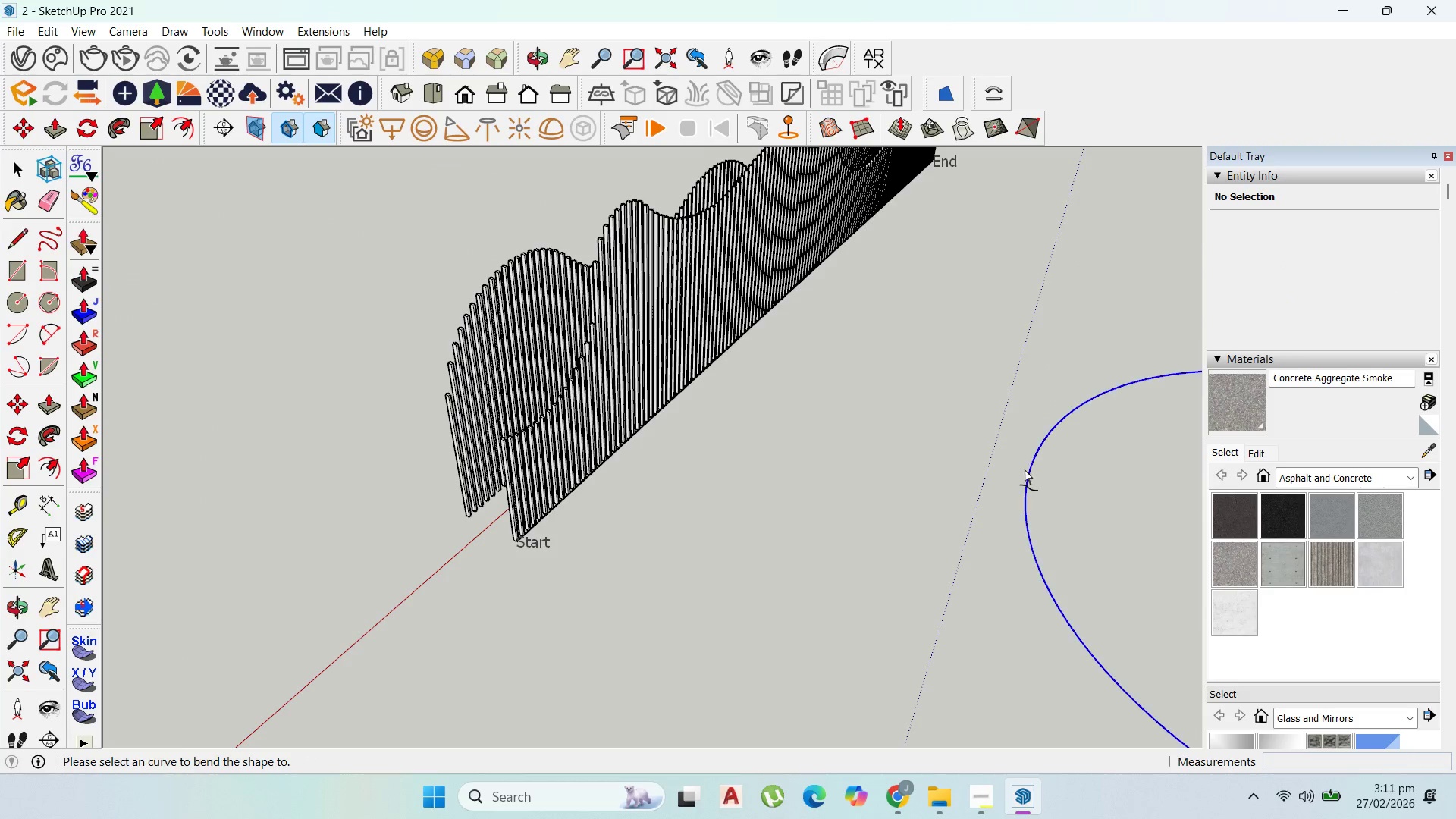 
left_click([1031, 472])
 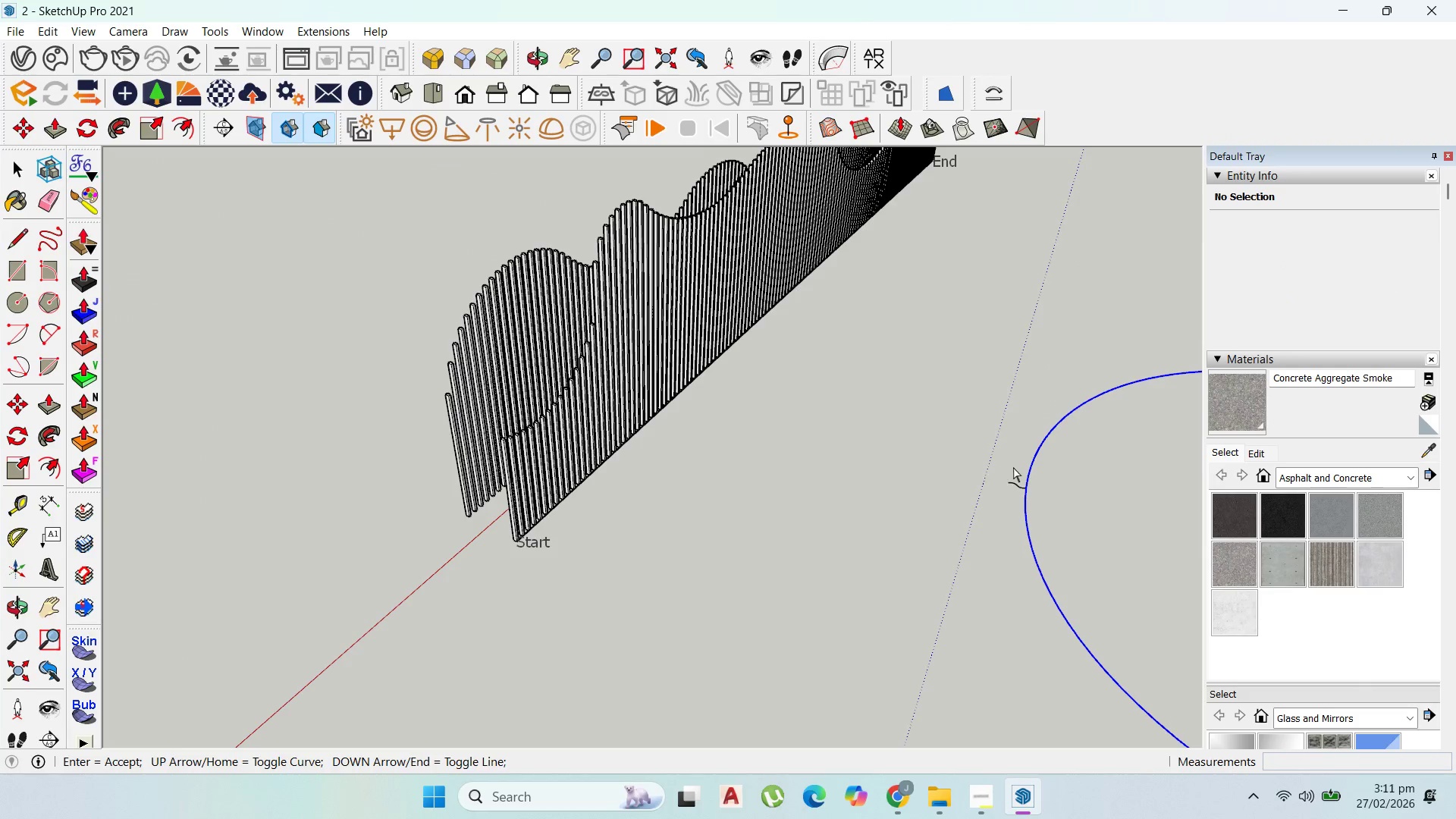 
scroll: coordinate [896, 598], scroll_direction: down, amount: 38.0
 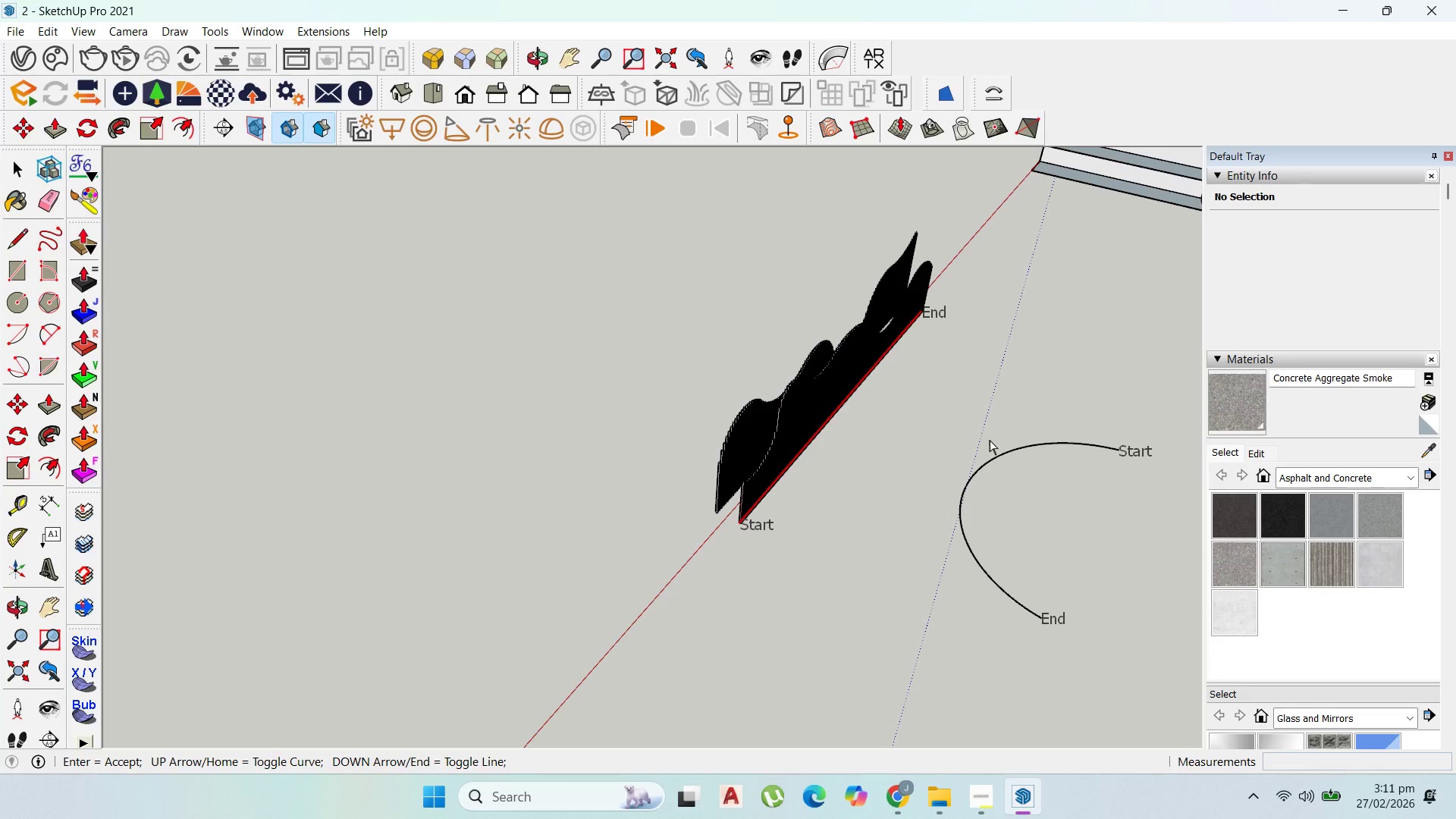 
wait(6.61)
 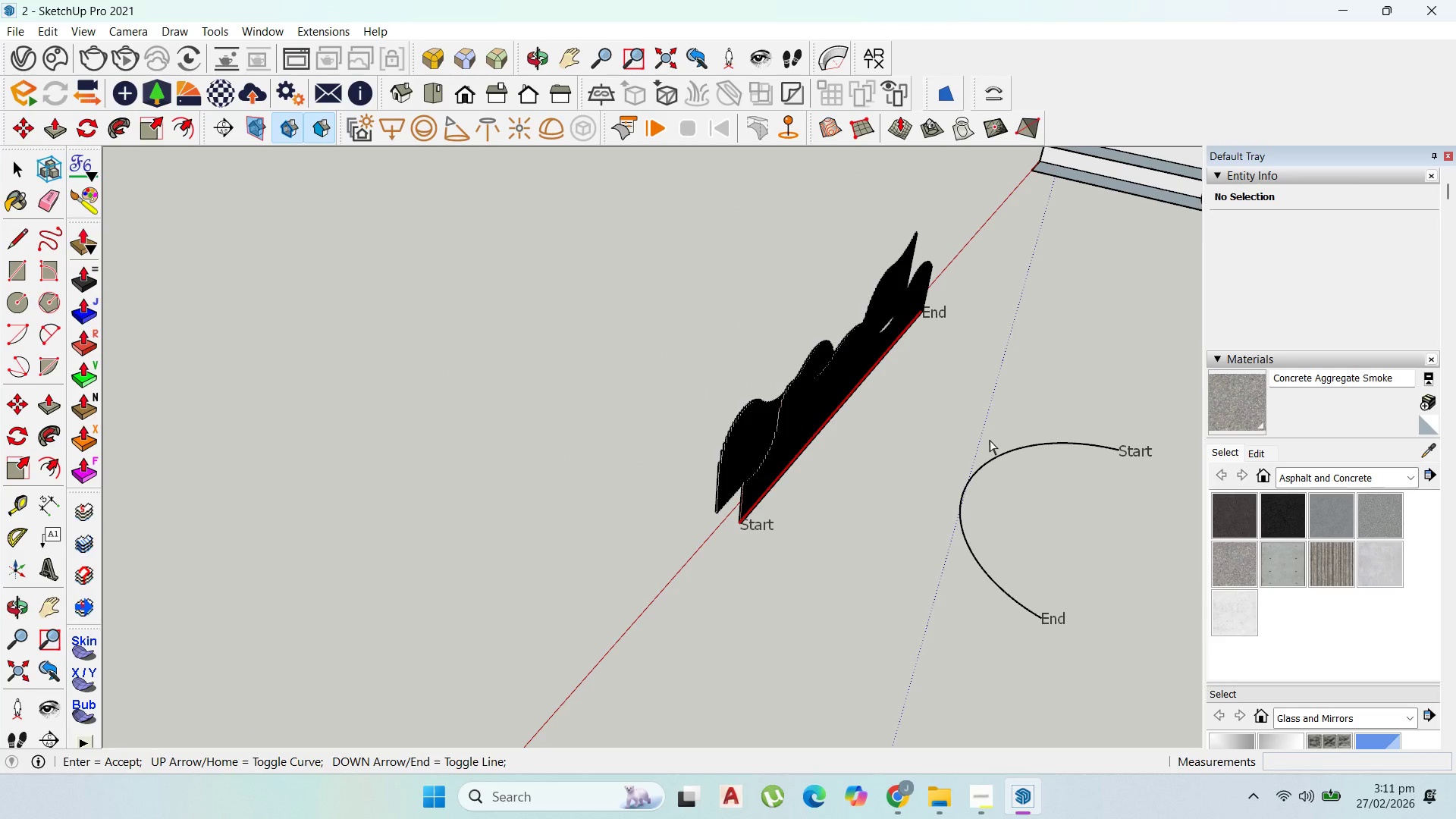 
key(ArrowDown)
 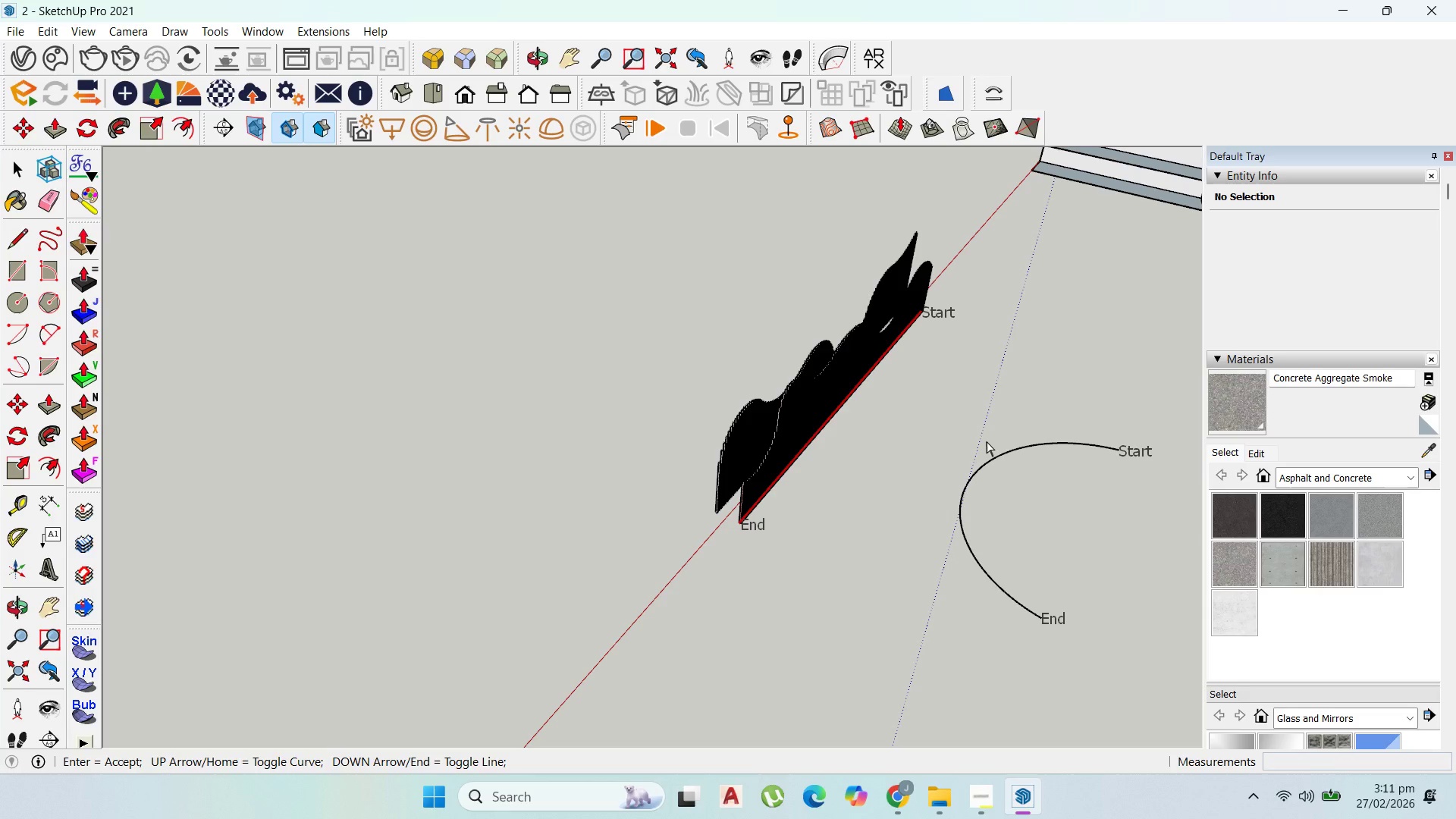 
key(Enter)
 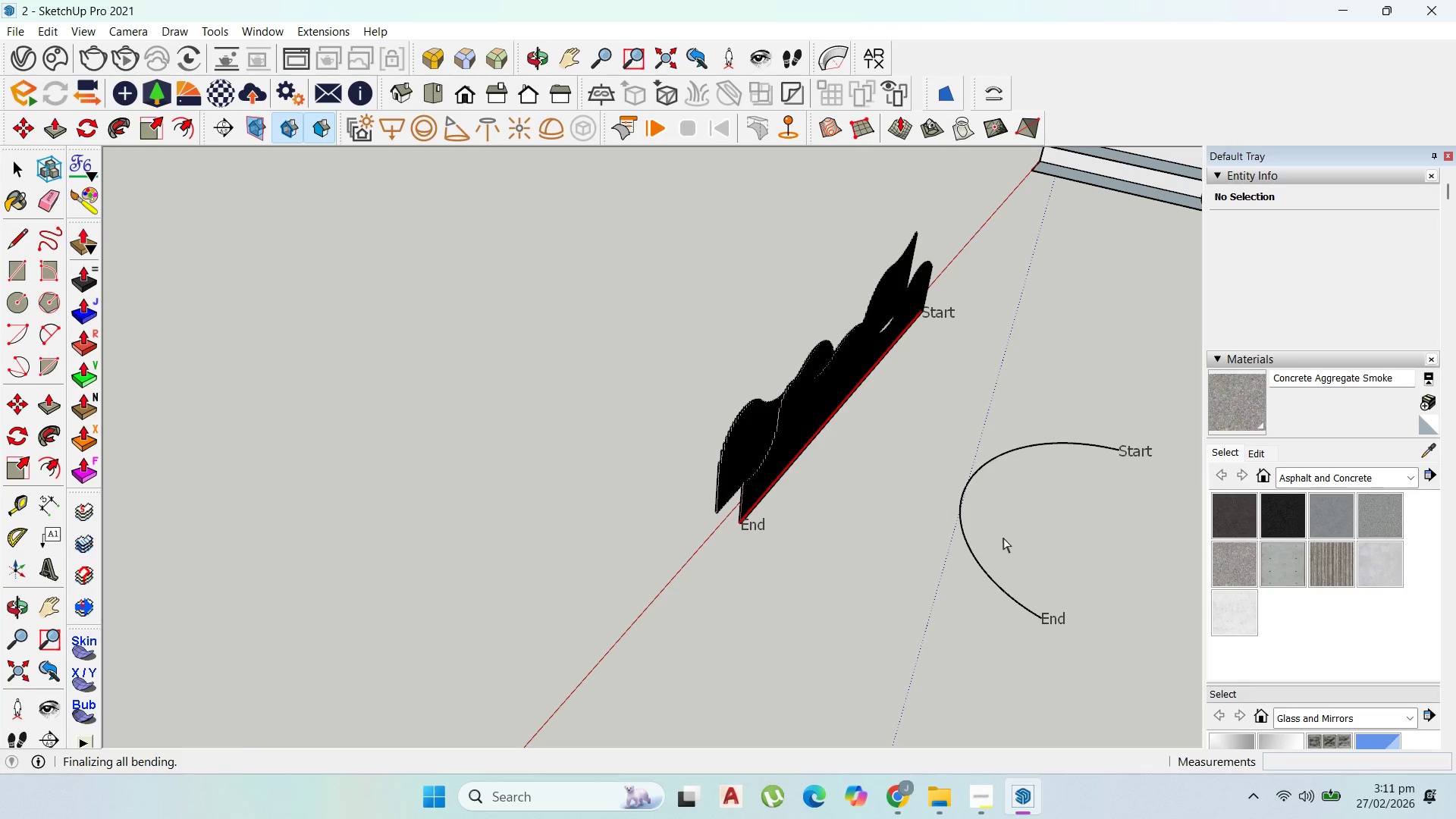 
wait(14.91)
 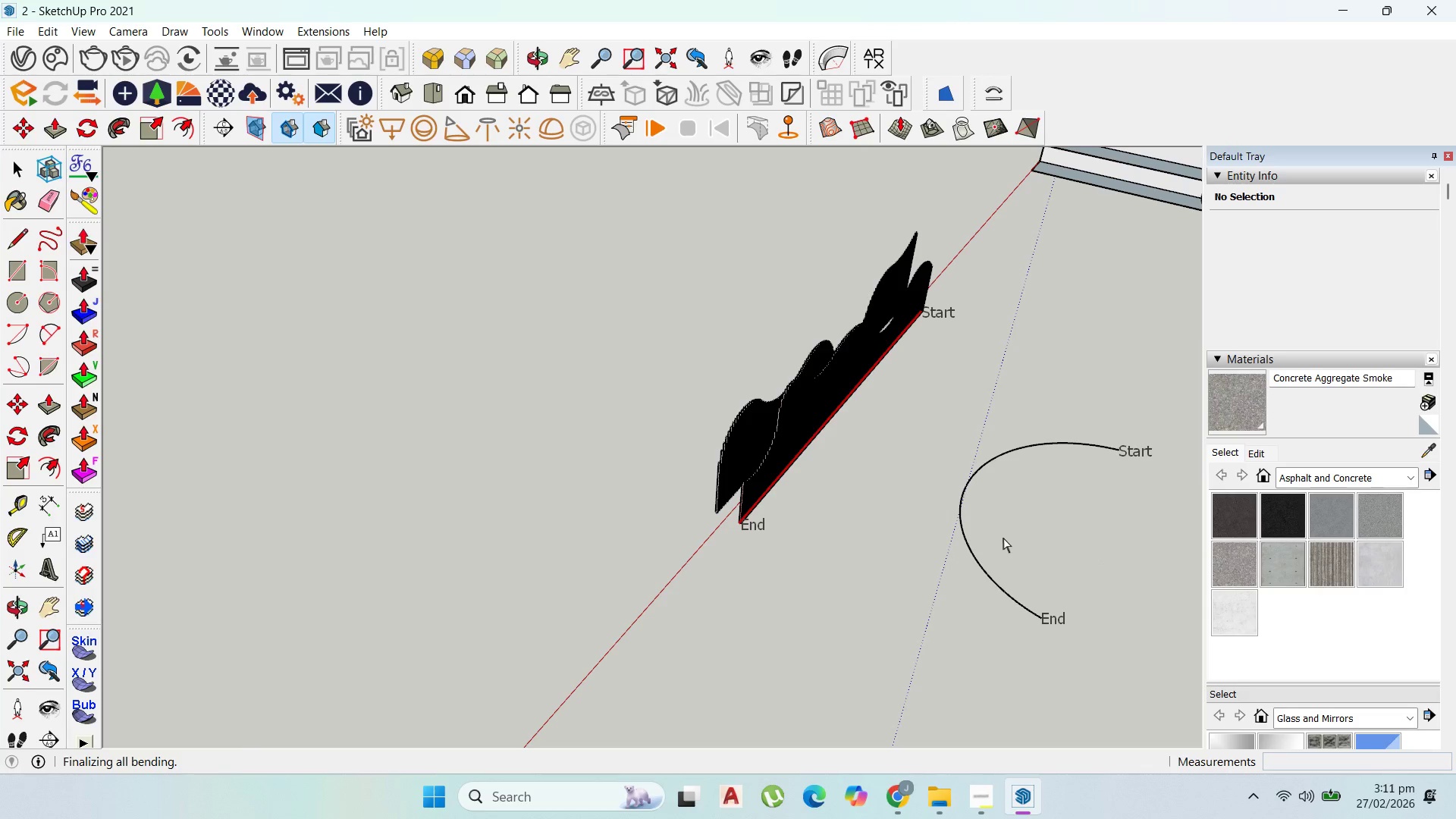 
scroll: coordinate [711, 528], scroll_direction: down, amount: 1.0
 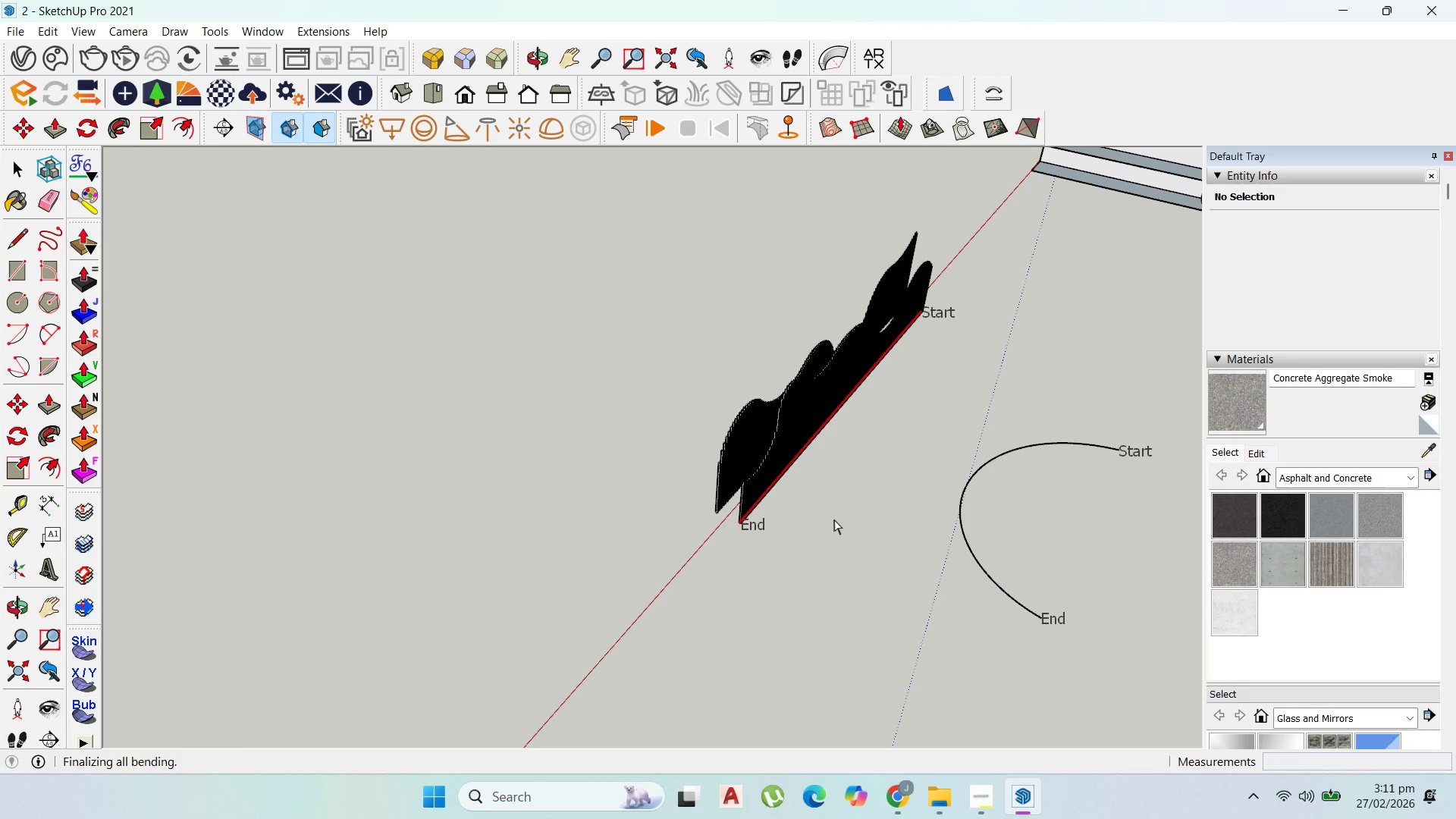 
scroll: coordinate [1050, 521], scroll_direction: up, amount: 6.0
 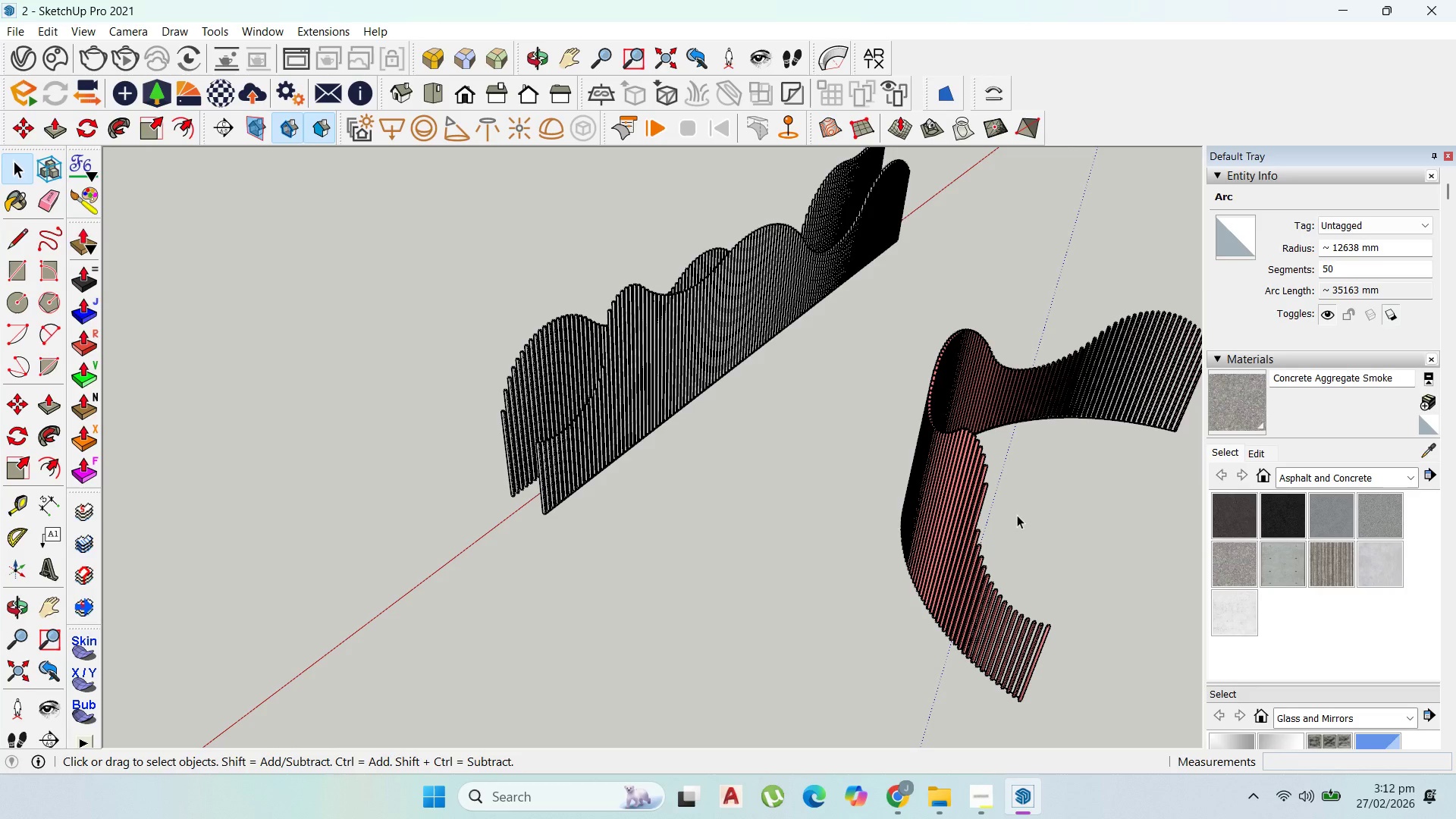 
wait(21.63)
 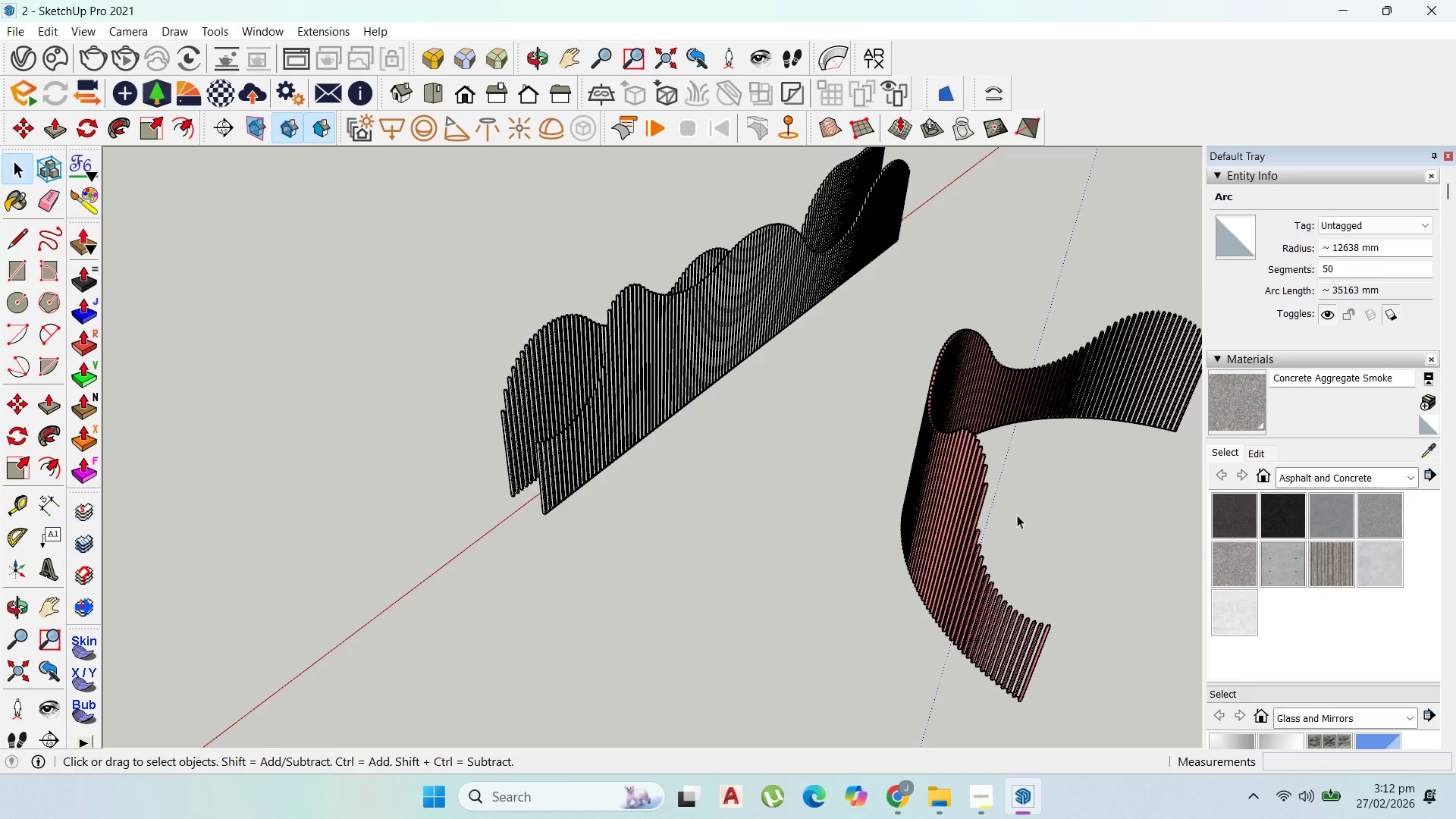 
scroll: coordinate [846, 413], scroll_direction: down, amount: 9.0
 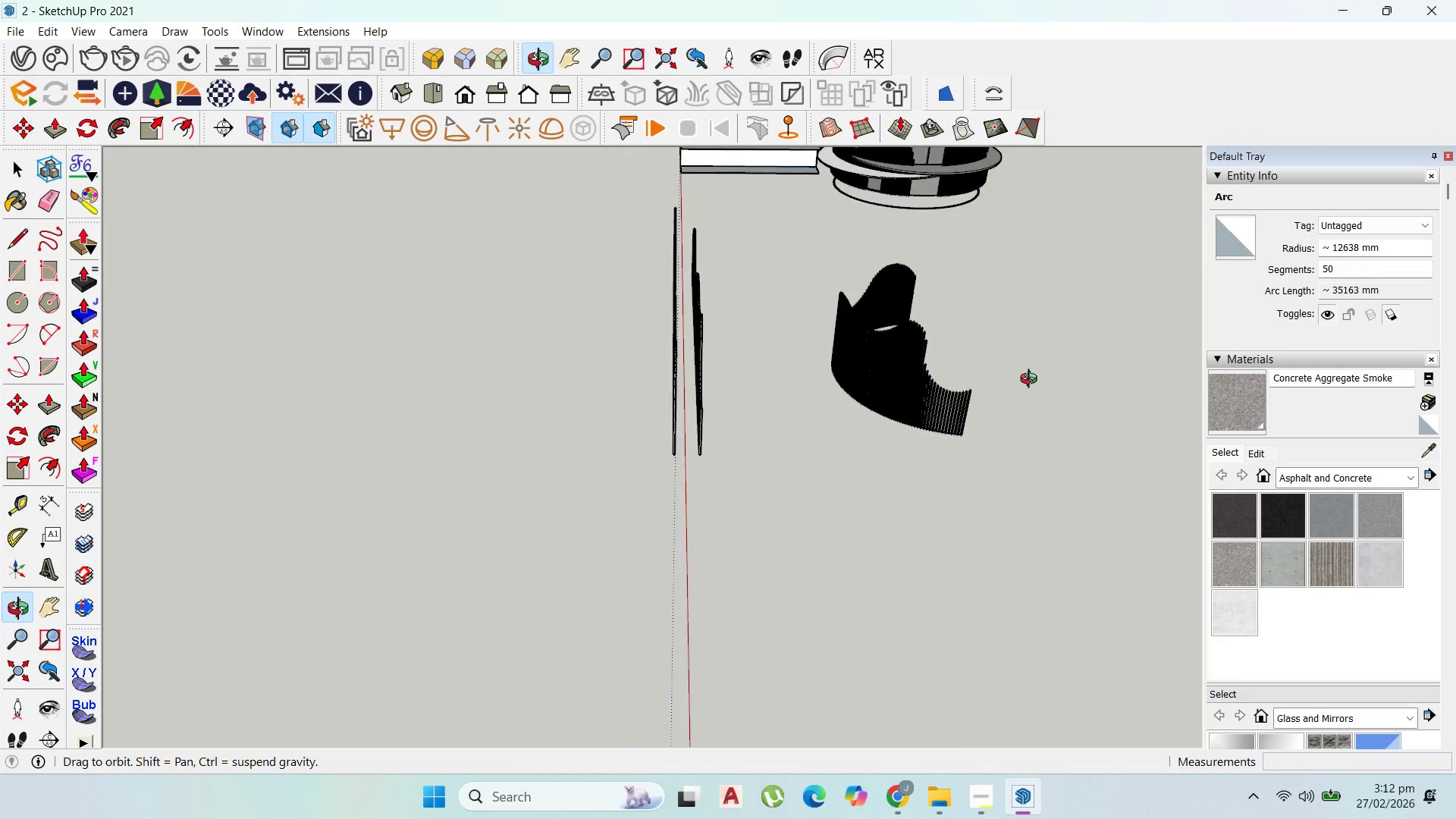 
left_click([918, 332])
 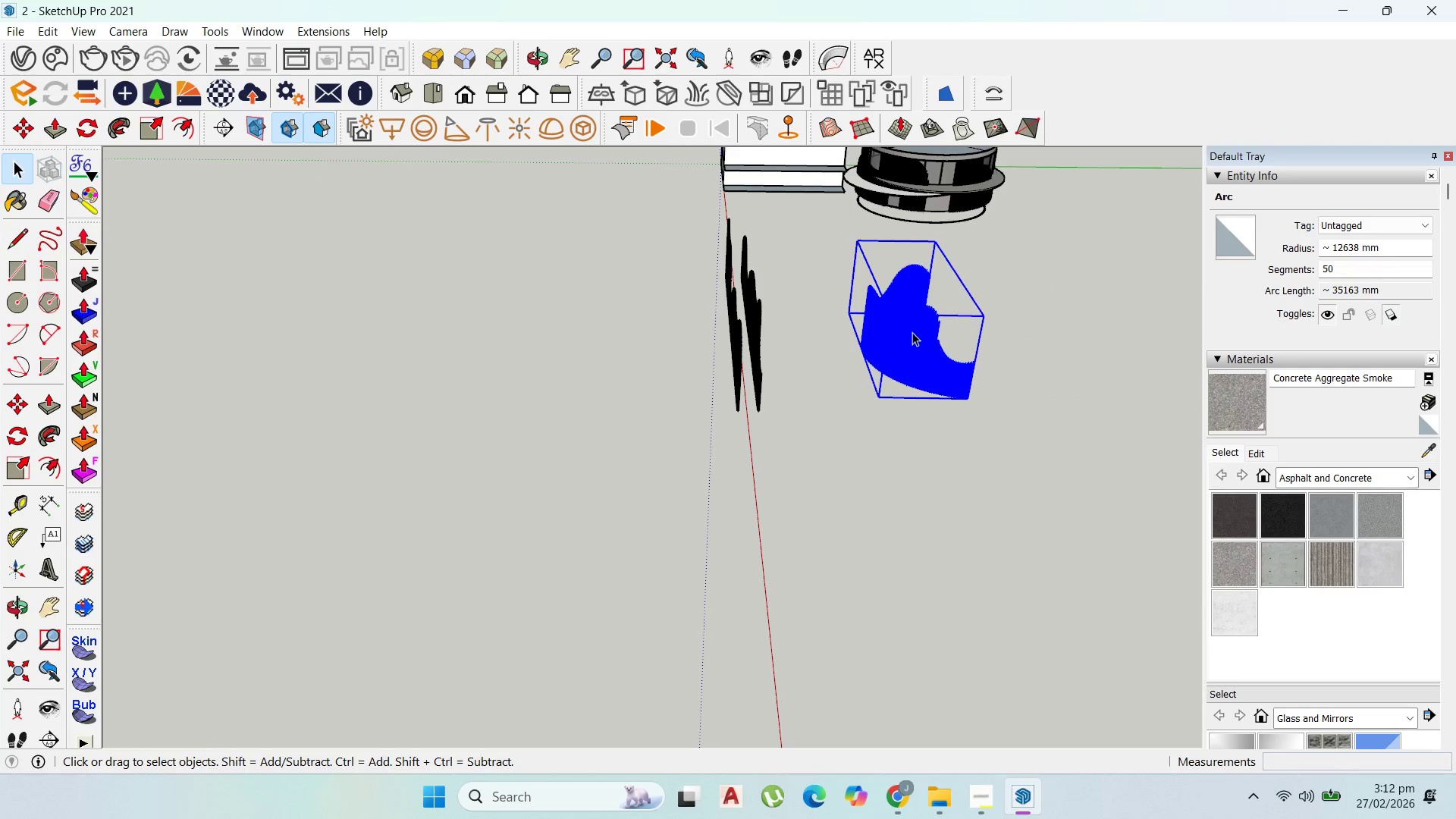 
scroll: coordinate [919, 332], scroll_direction: down, amount: 3.0
 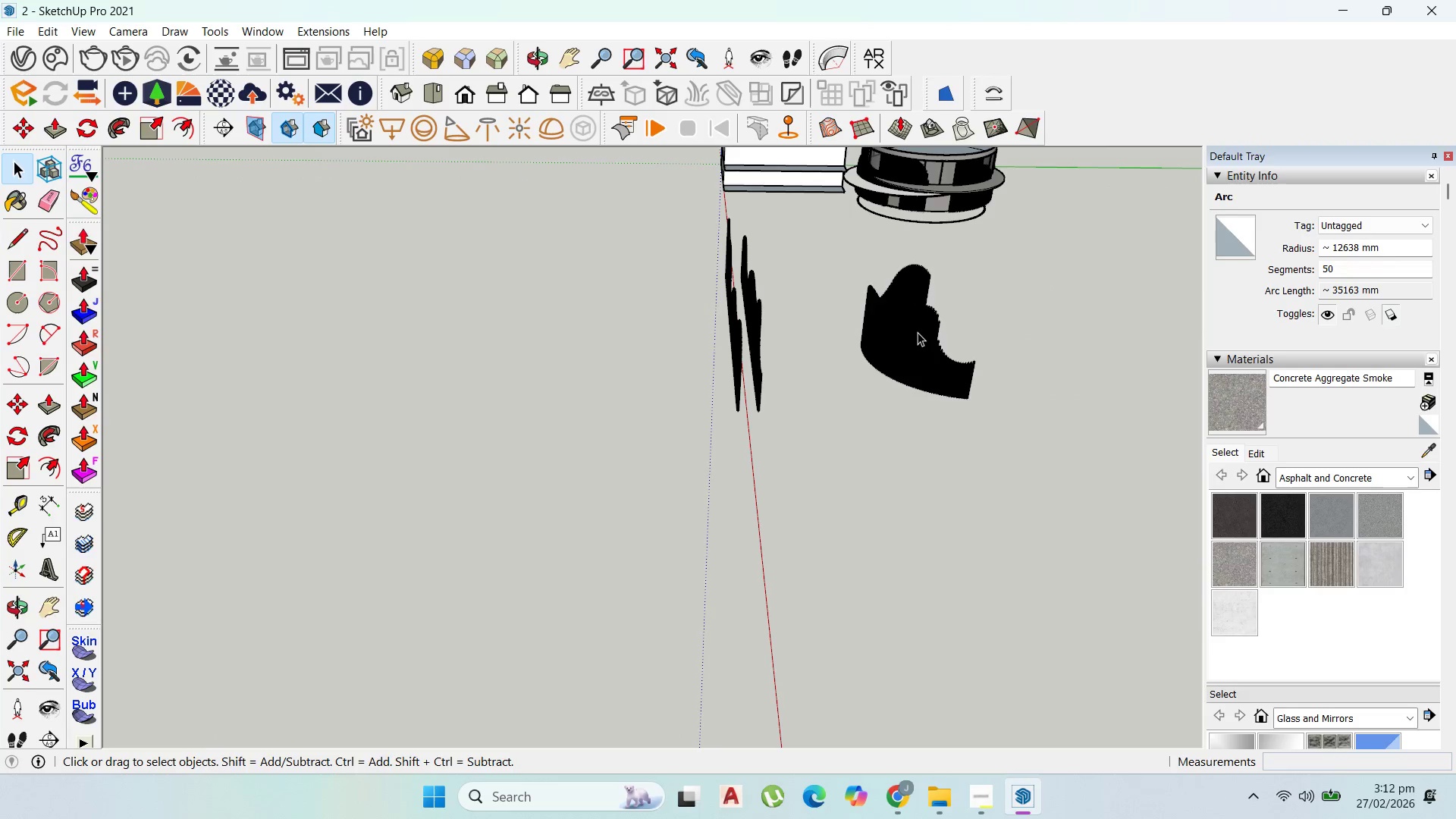 
scroll: coordinate [911, 336], scroll_direction: up, amount: 4.0
 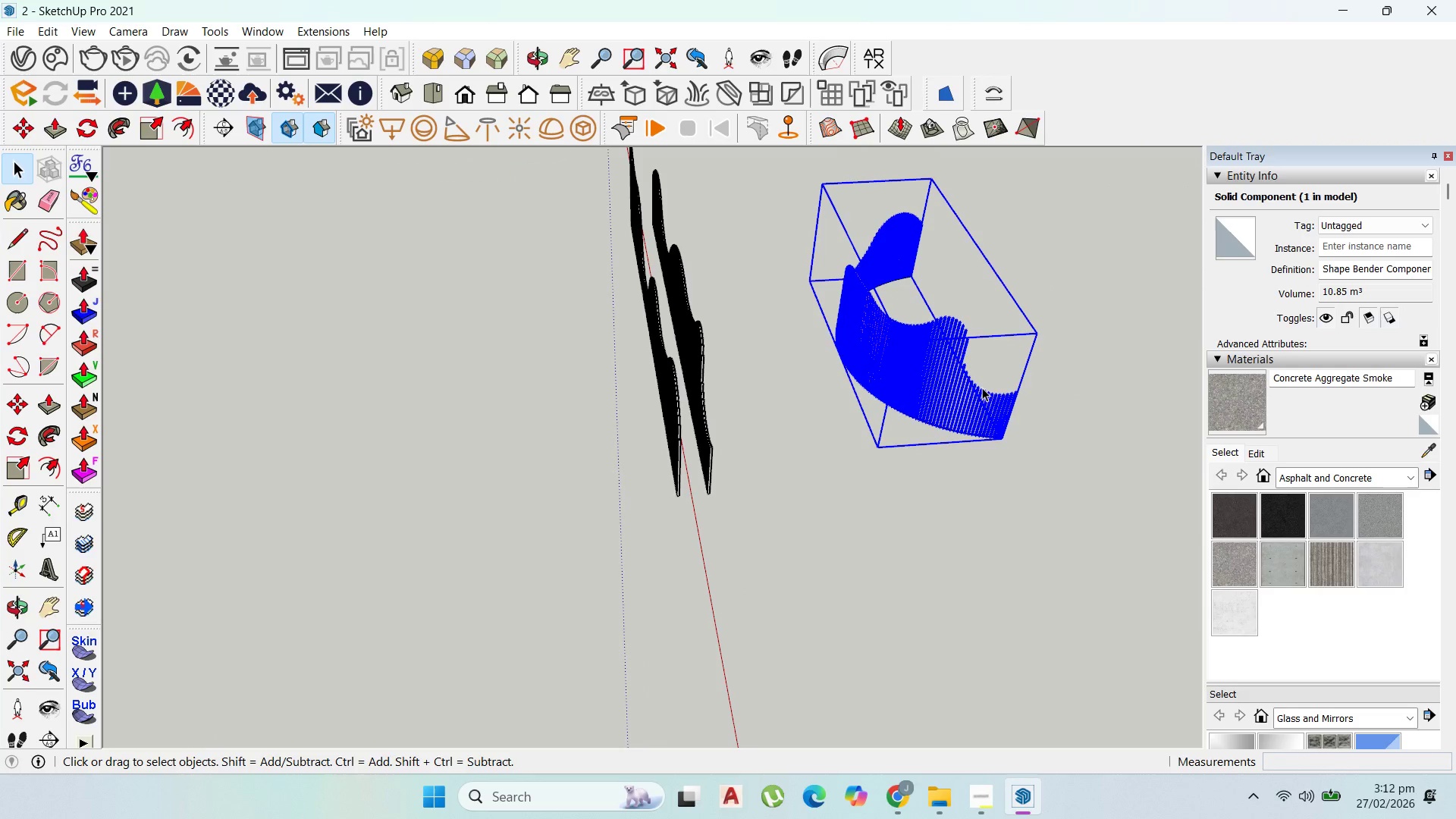 
scroll: coordinate [983, 391], scroll_direction: down, amount: 2.0
 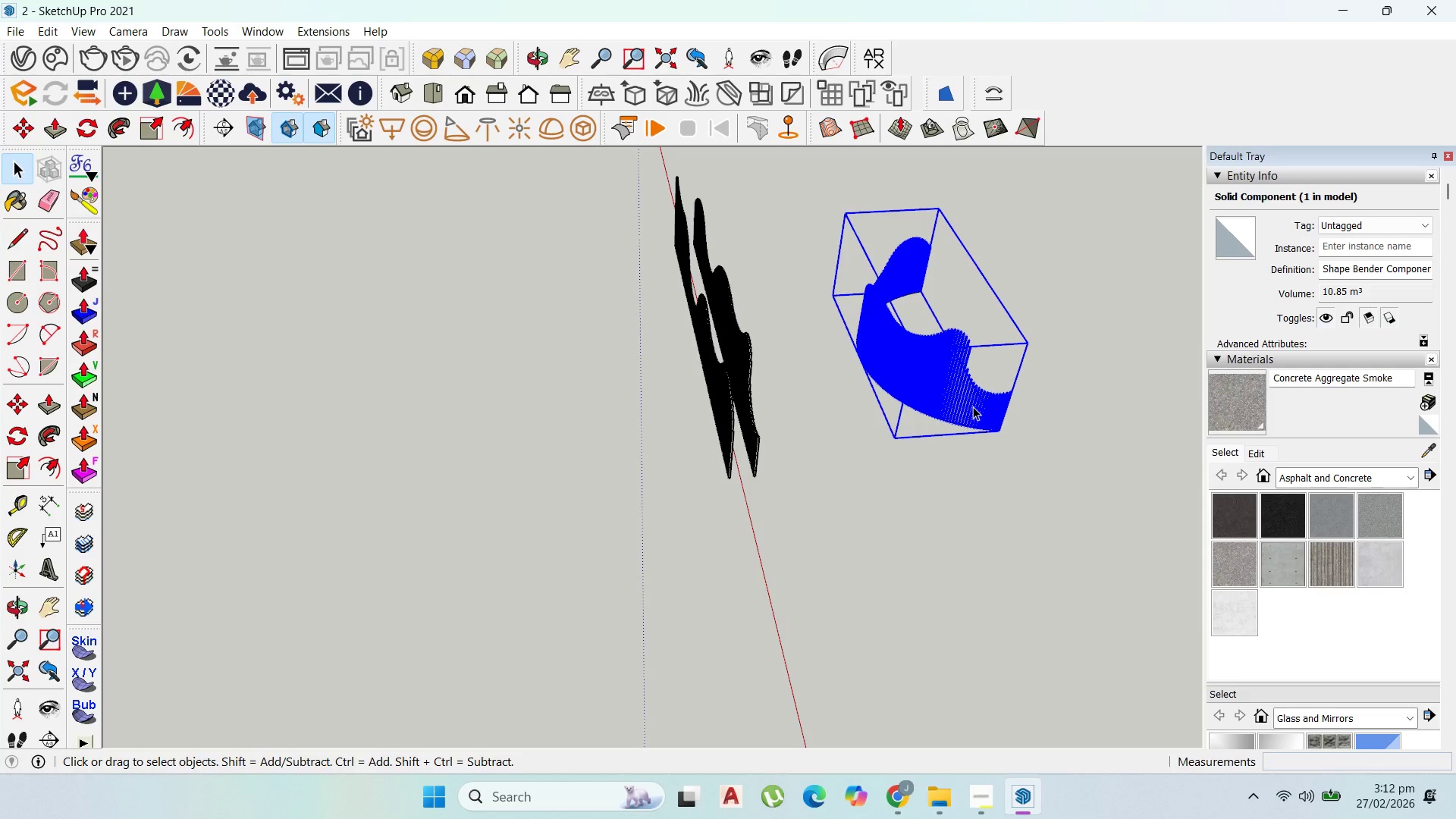 
key(M)
 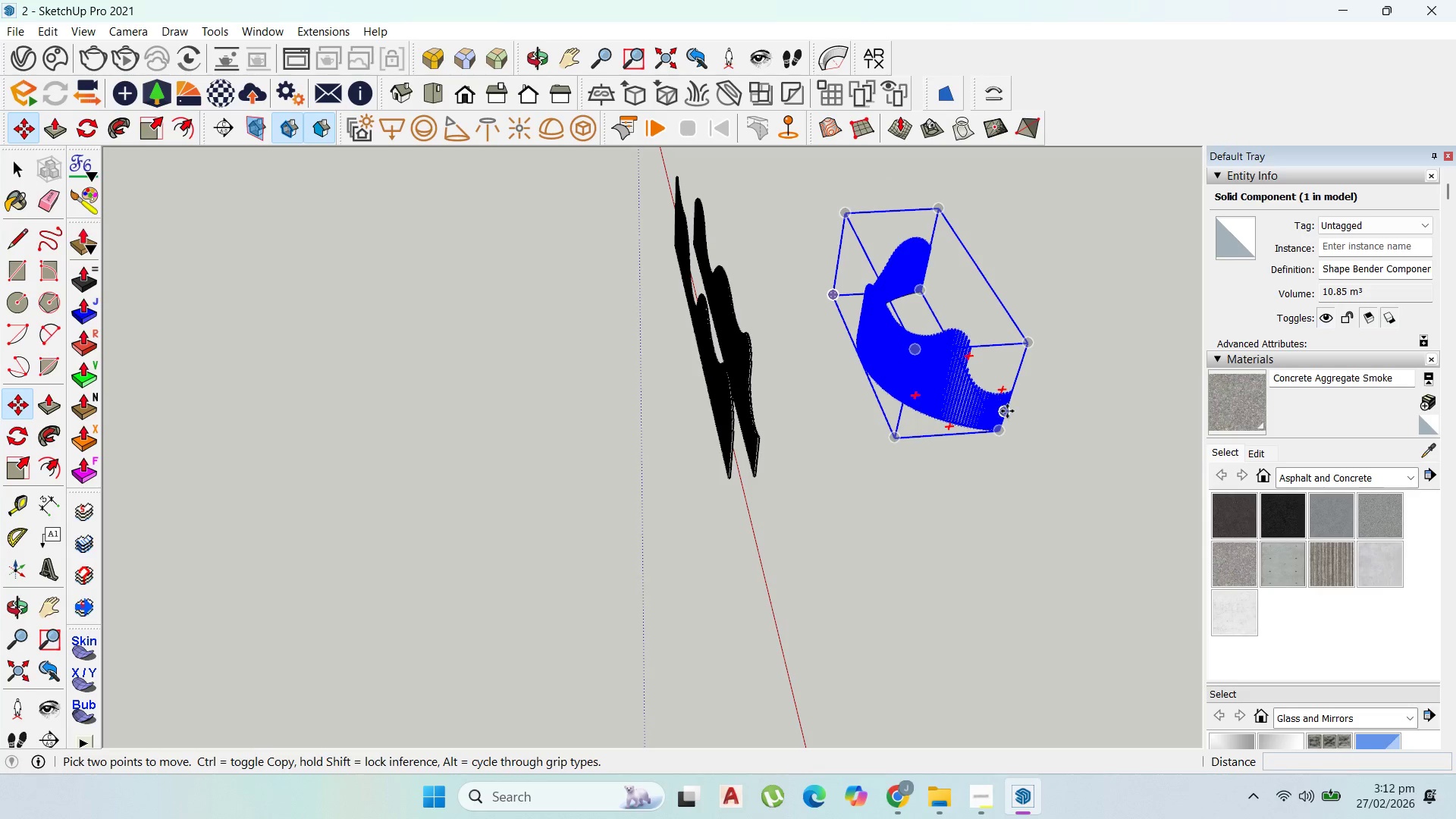 
scroll: coordinate [1006, 441], scroll_direction: up, amount: 2.0
 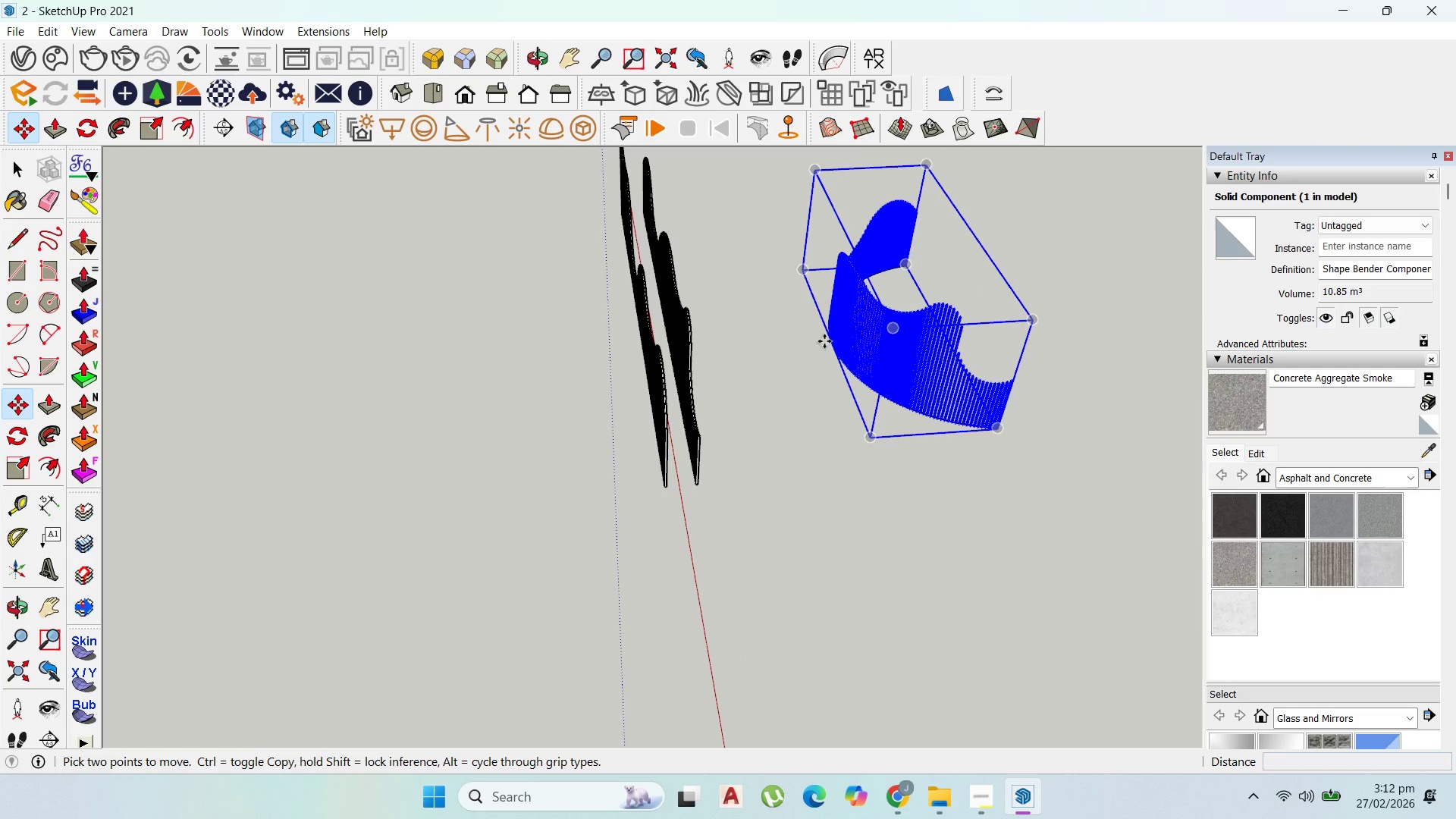 
left_click([830, 349])
 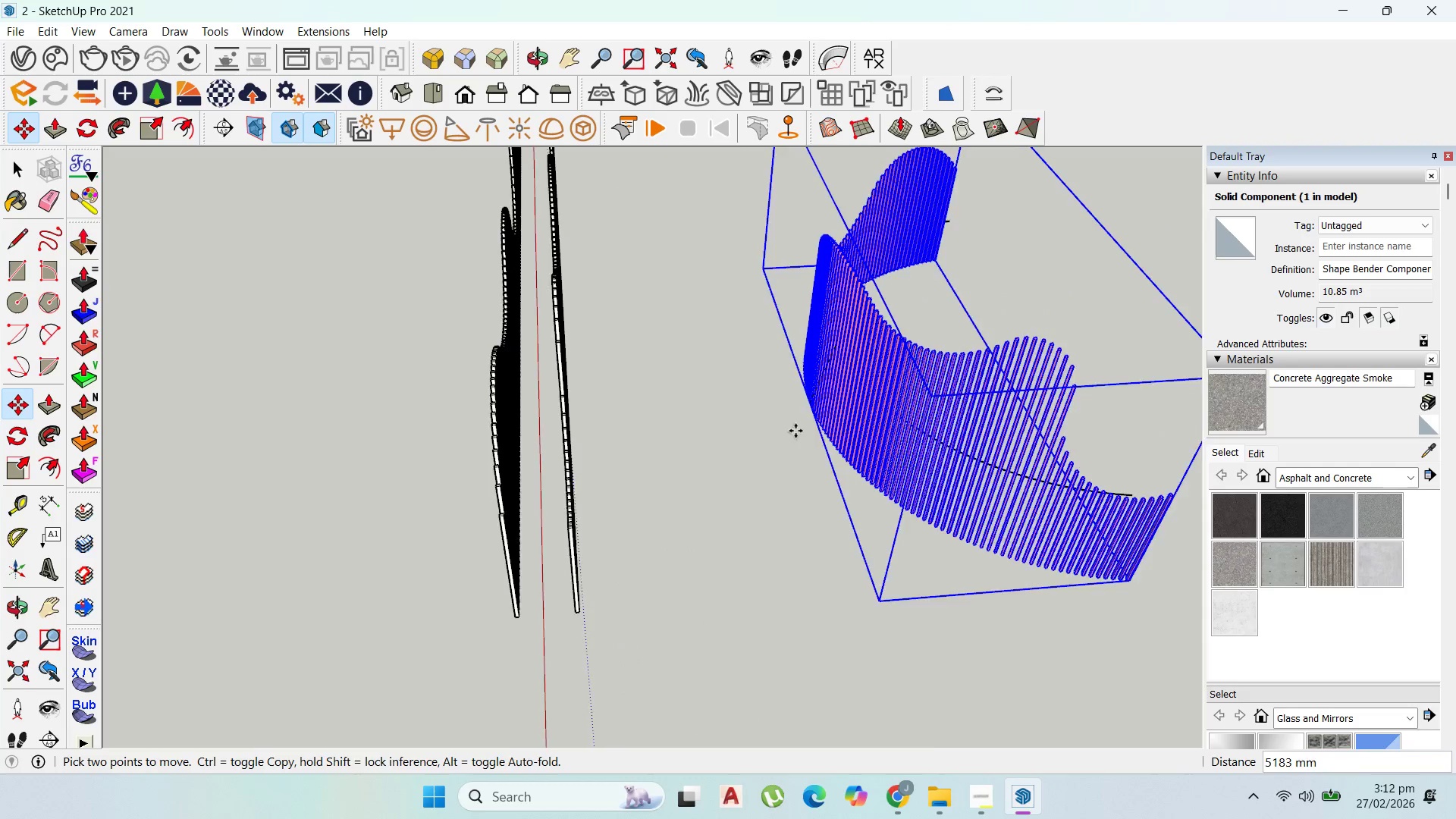 
scroll: coordinate [830, 347], scroll_direction: up, amount: 5.0
 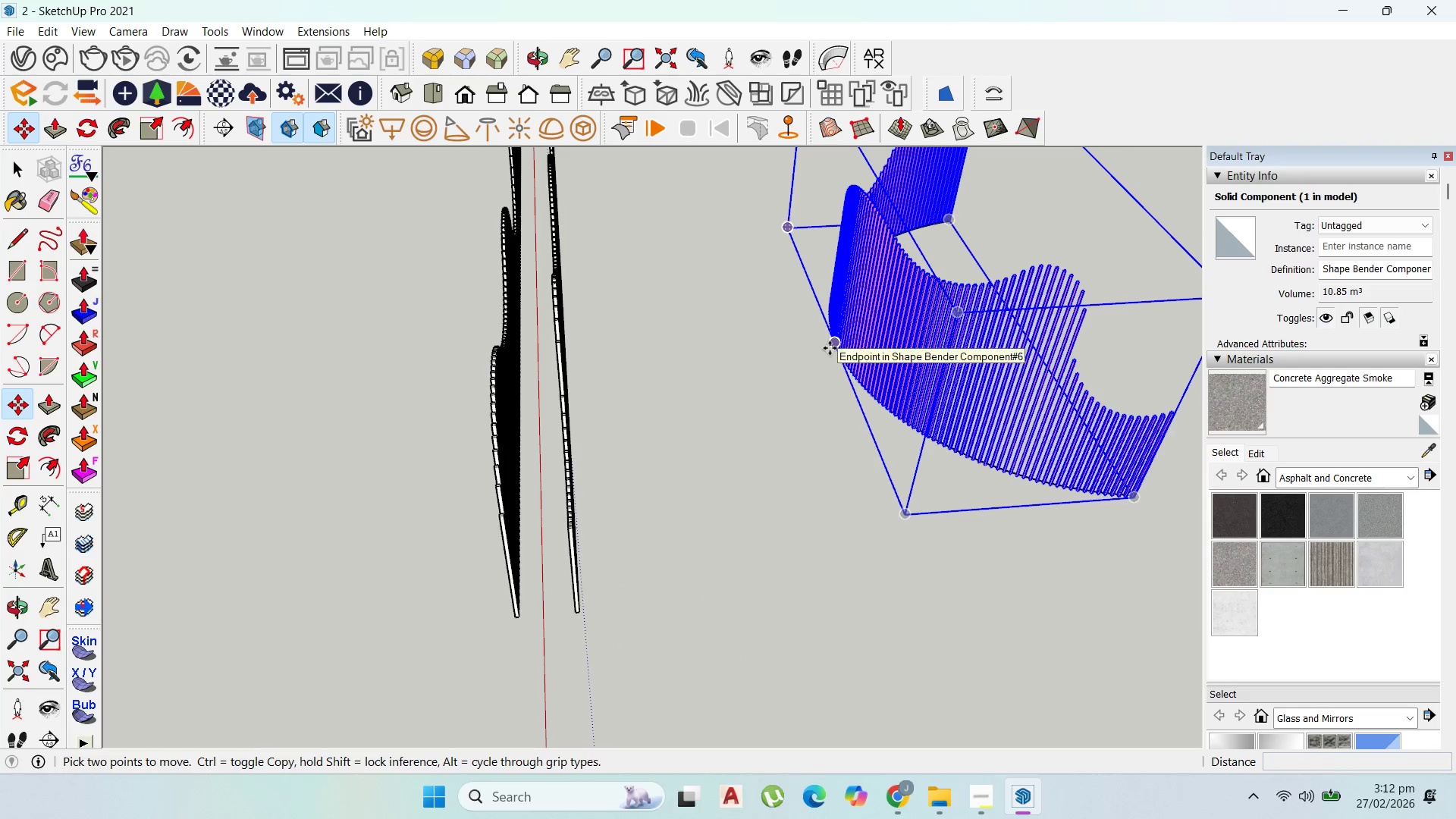 
scroll: coordinate [731, 261], scroll_direction: none, amount: 0.0
 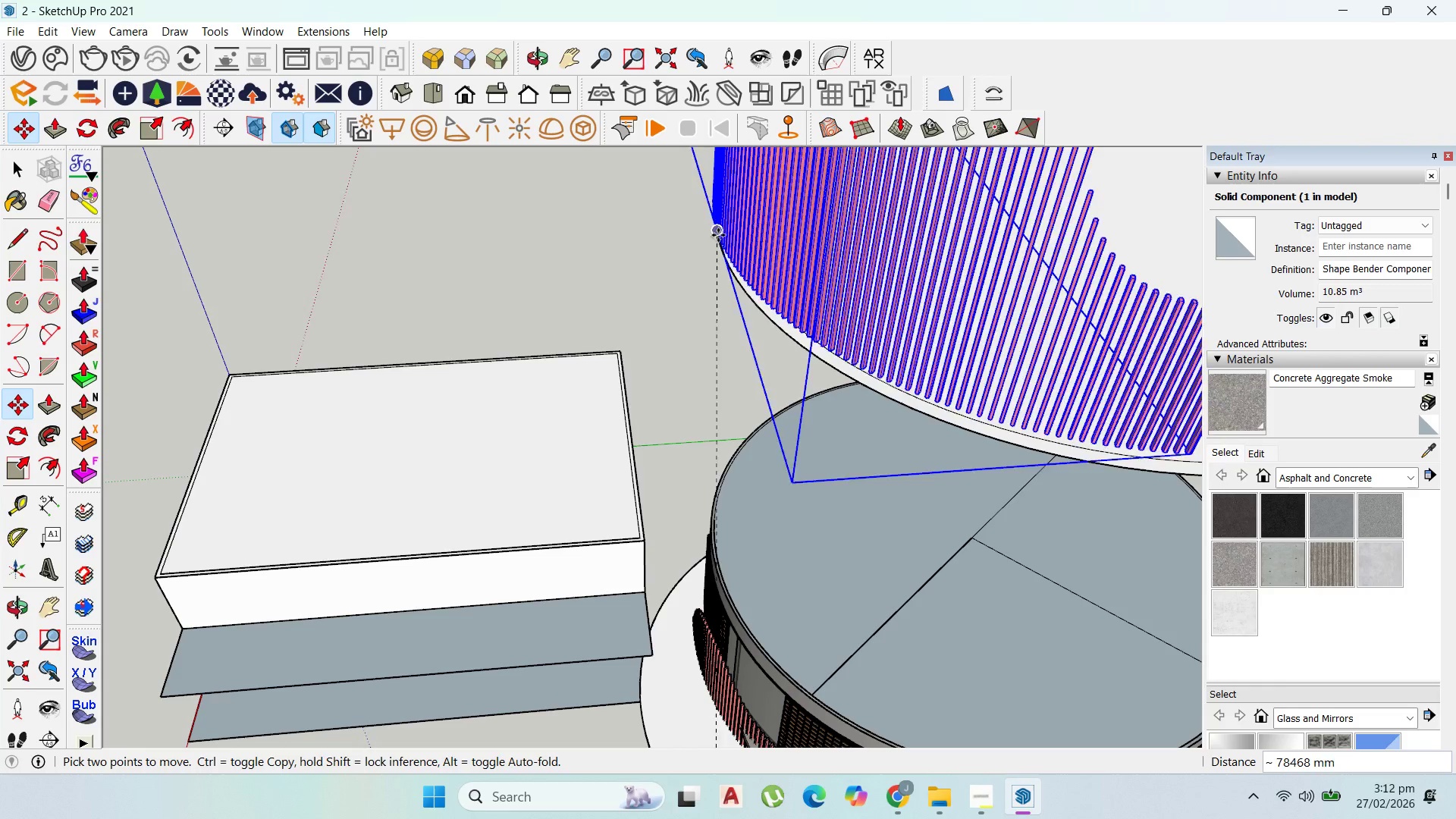 
left_click([719, 237])
 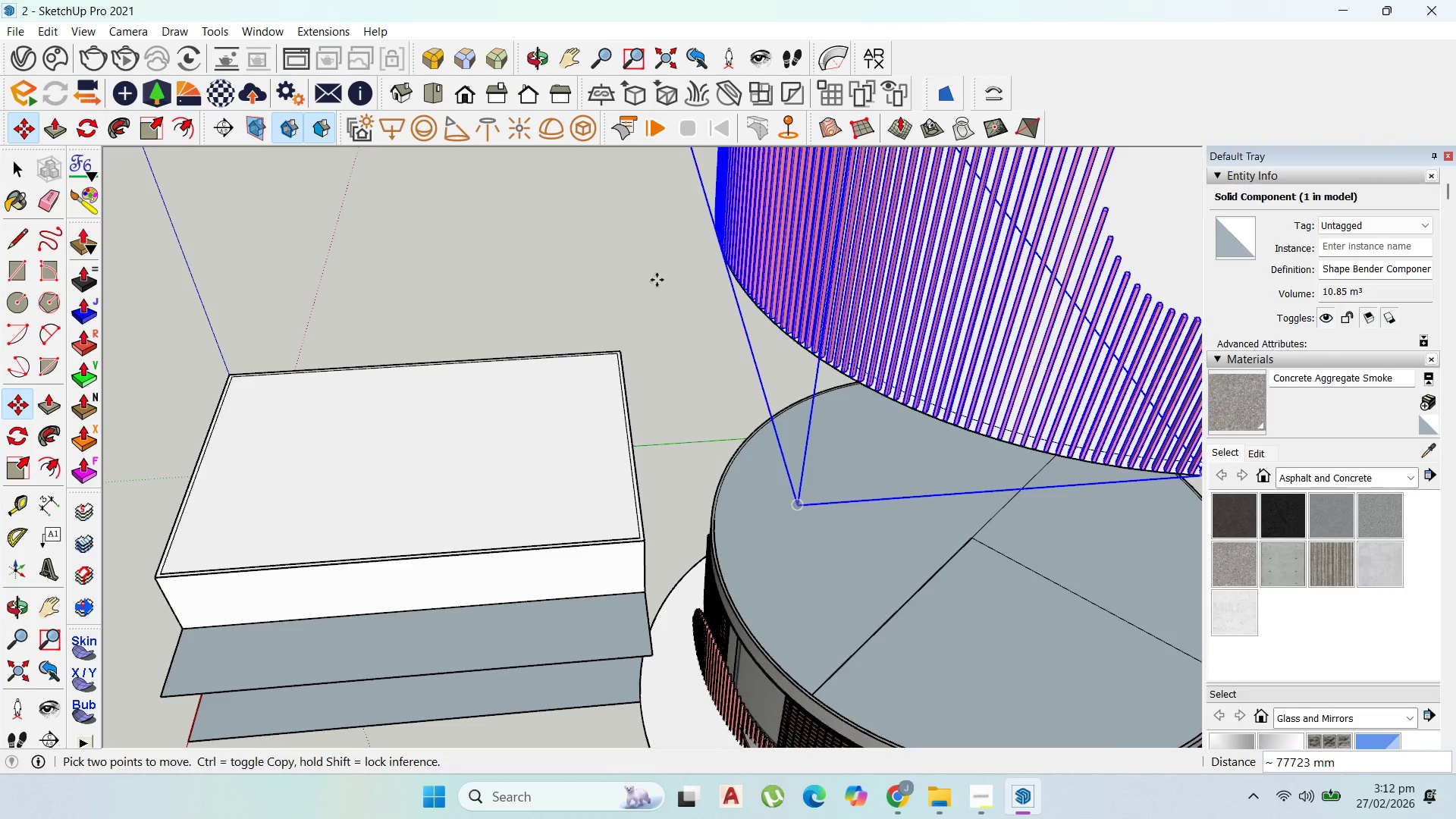 
scroll: coordinate [953, 402], scroll_direction: up, amount: 3.0
 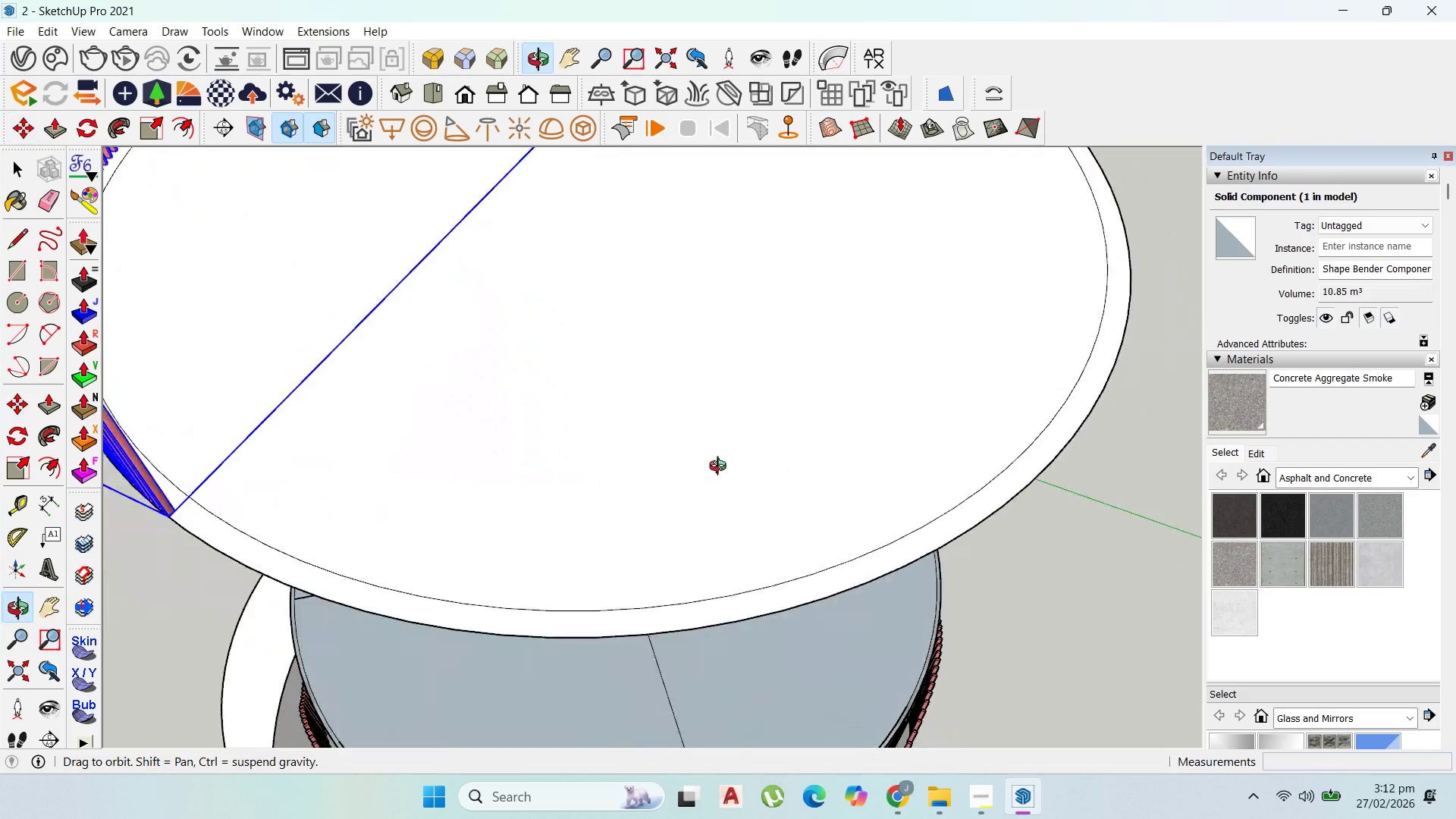 
scroll: coordinate [737, 312], scroll_direction: down, amount: 14.0
 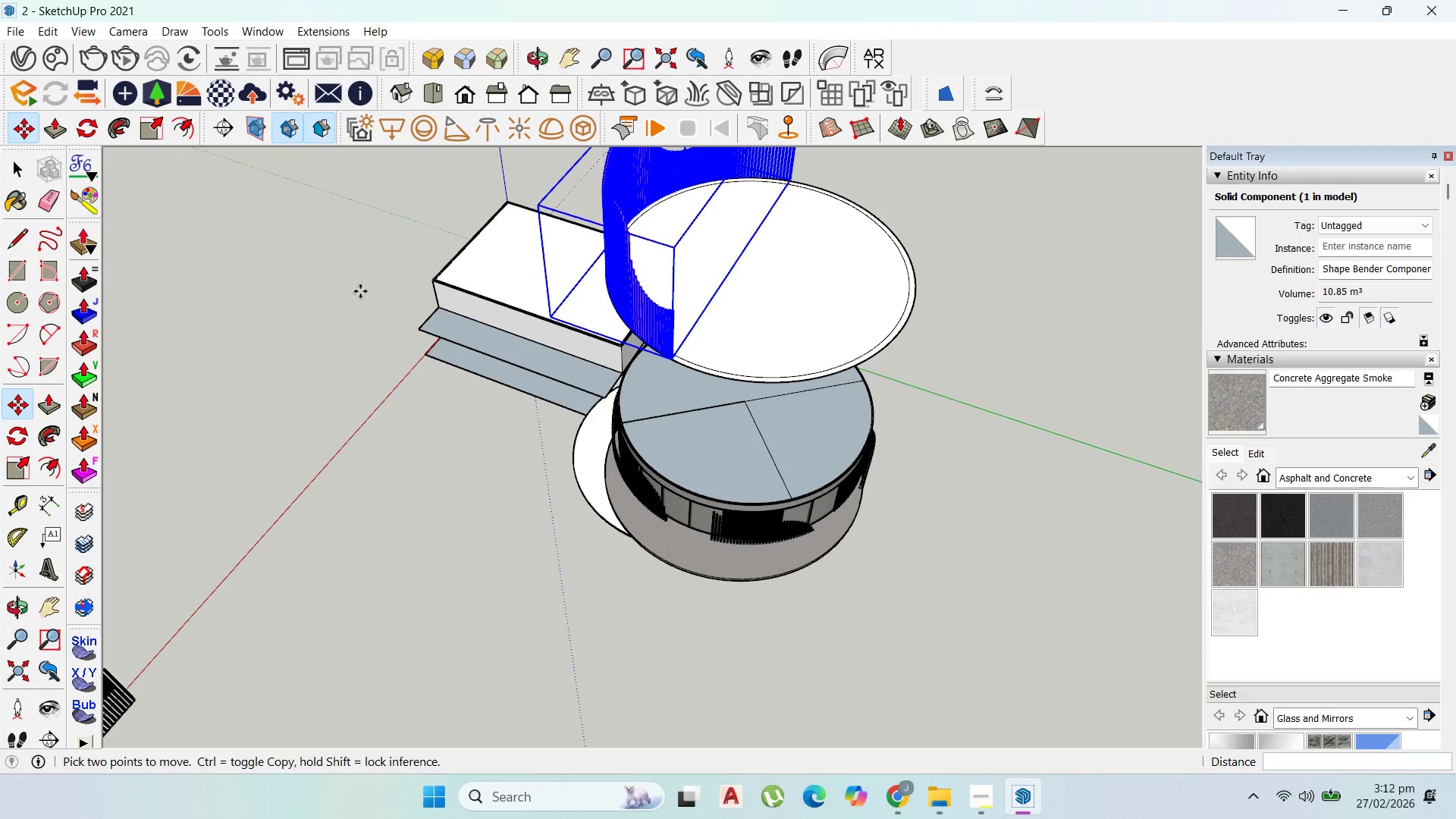 
scroll: coordinate [767, 402], scroll_direction: up, amount: 20.0
 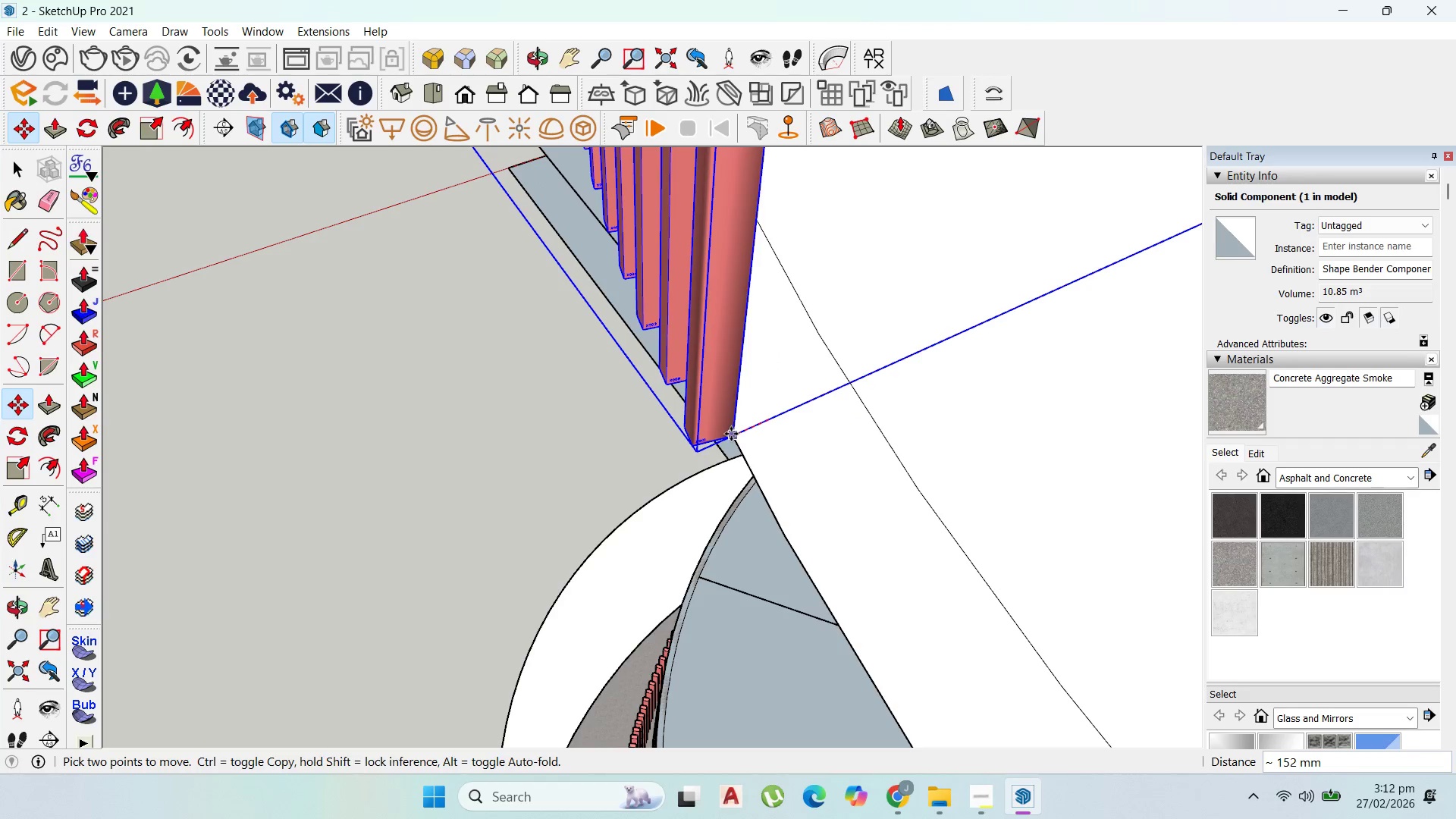 
left_click([728, 434])
 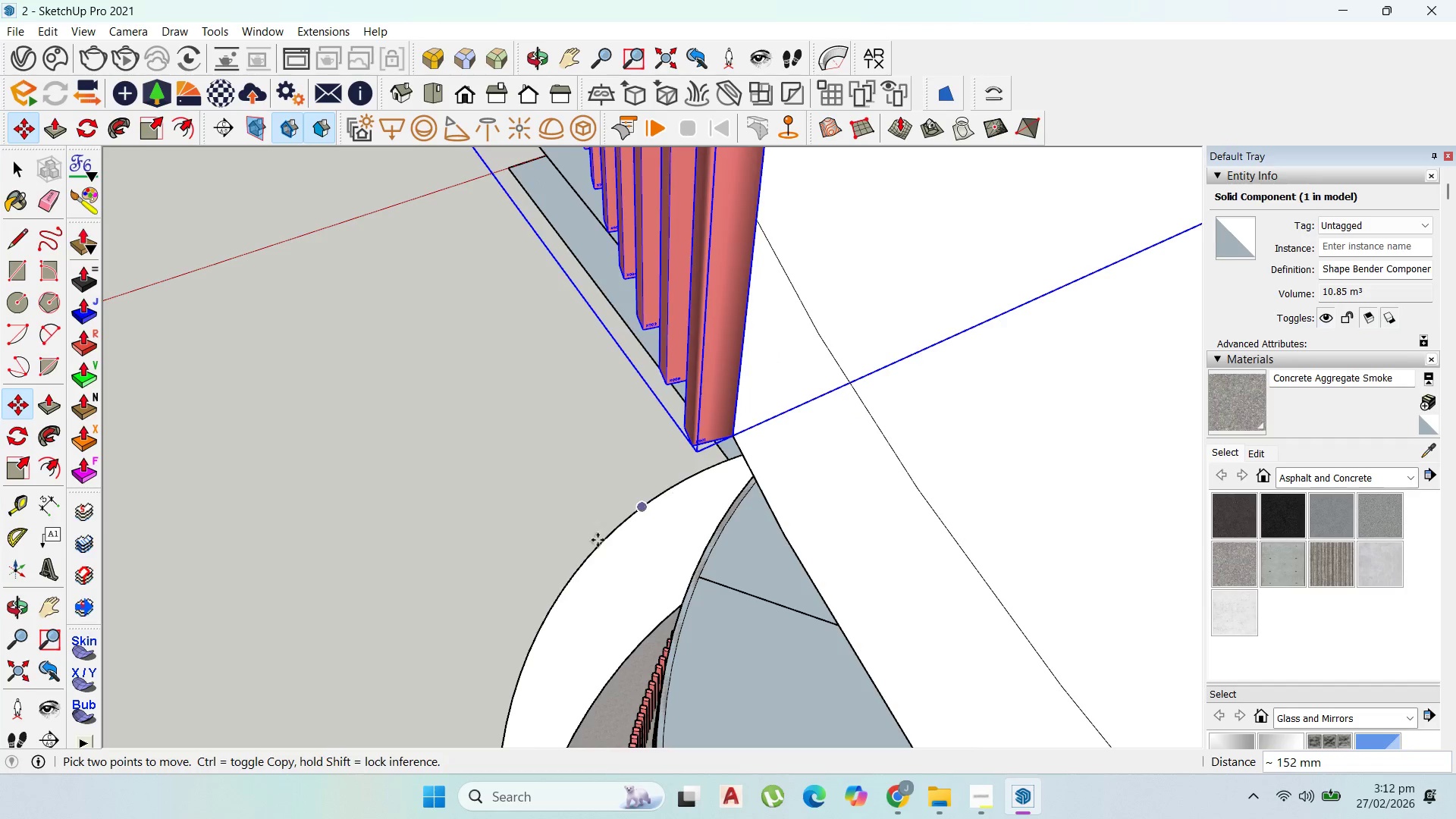 
scroll: coordinate [822, 458], scroll_direction: down, amount: 11.0
 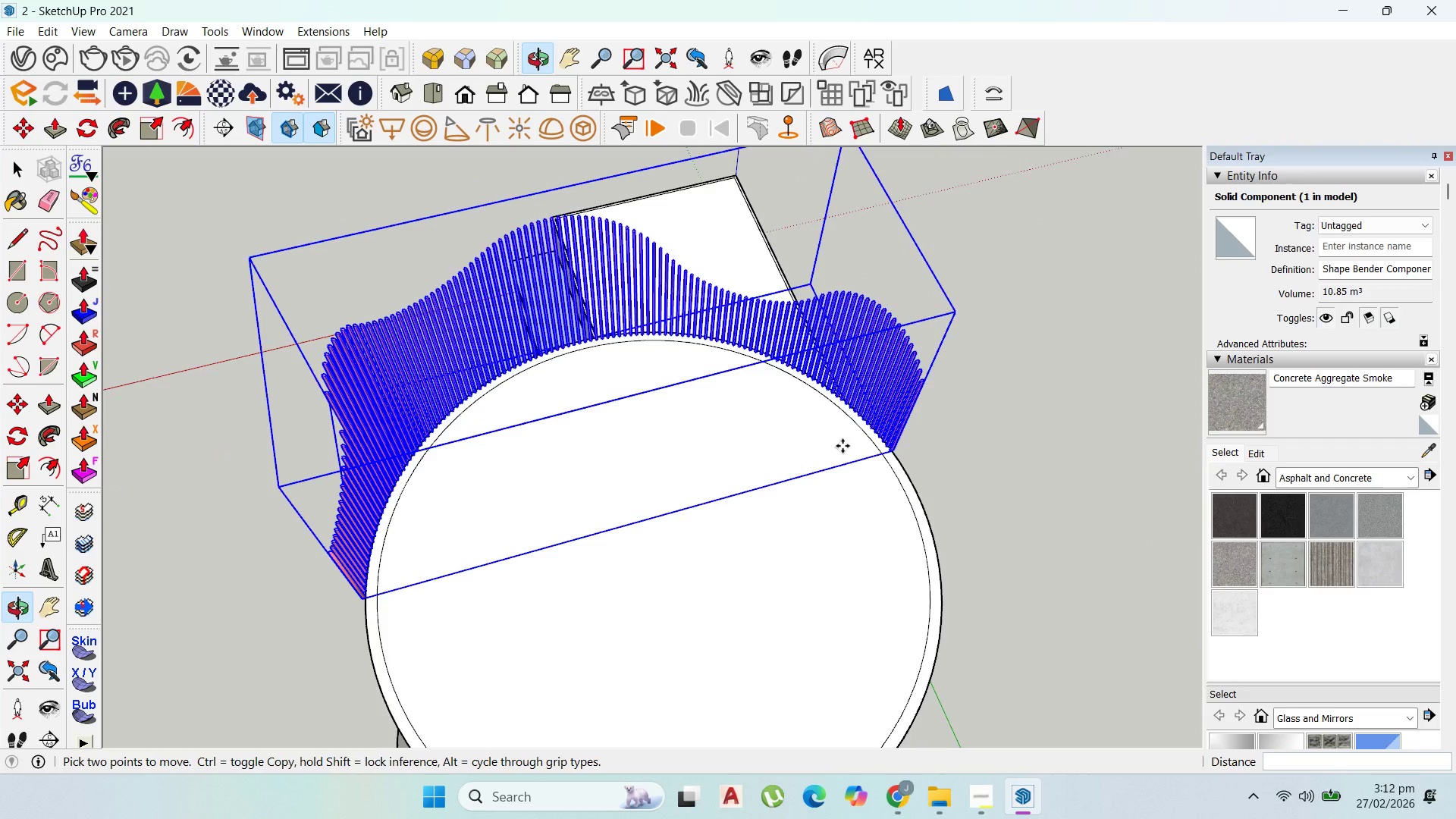 
scroll: coordinate [890, 467], scroll_direction: up, amount: 13.0
 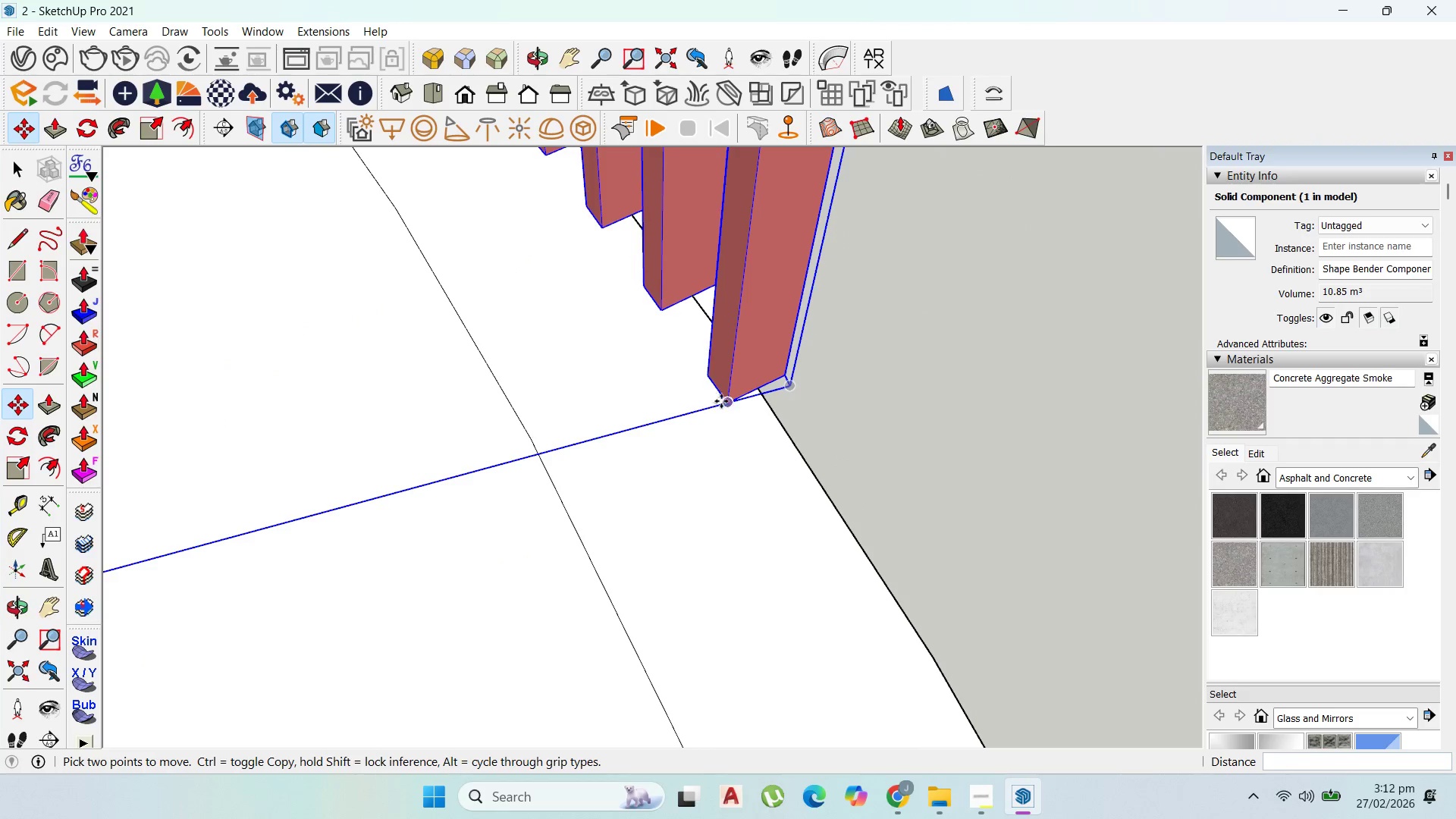 
left_click_drag(start_coordinate=[723, 401], to_coordinate=[734, 398])
 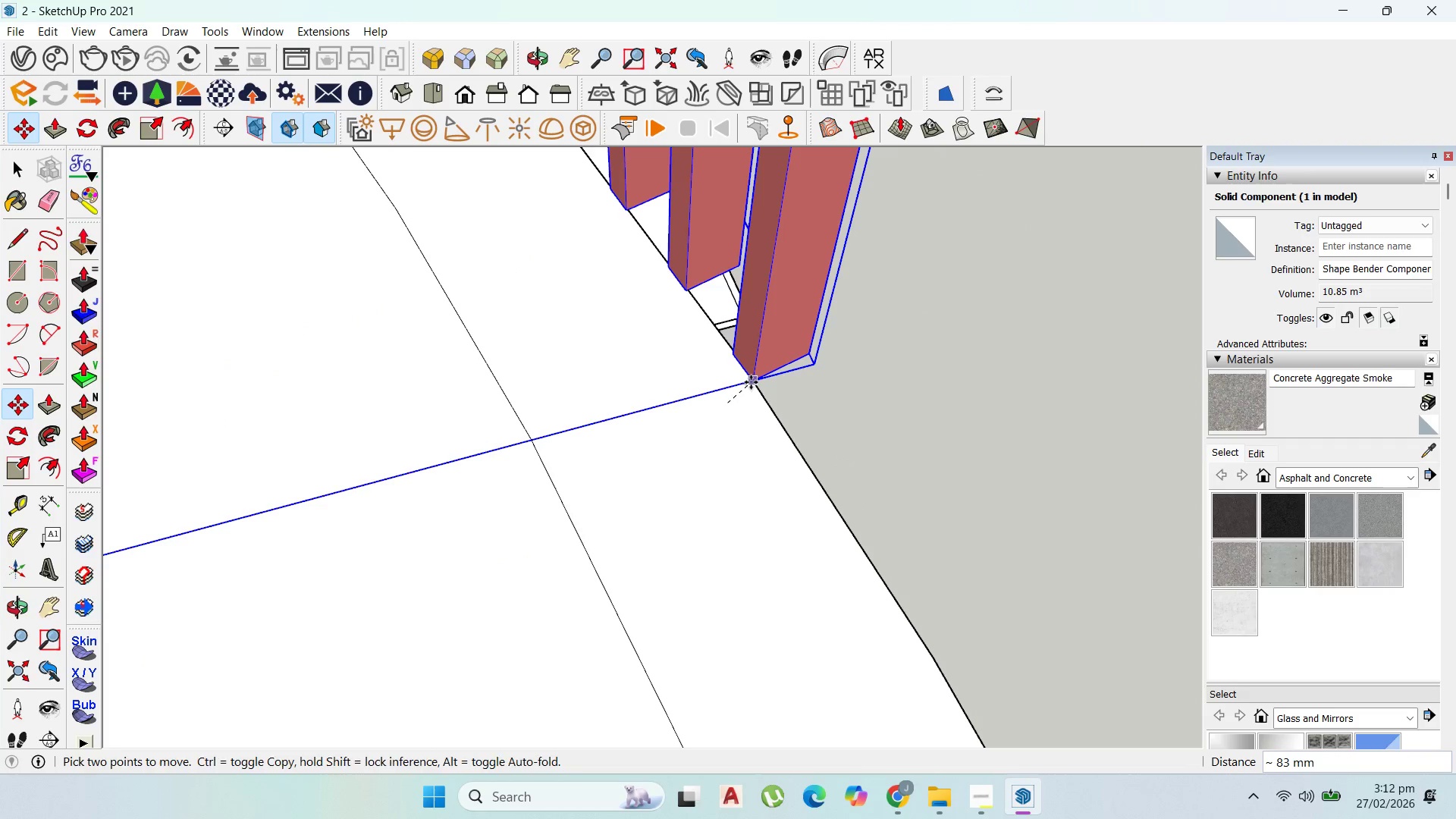 
left_click([751, 382])
 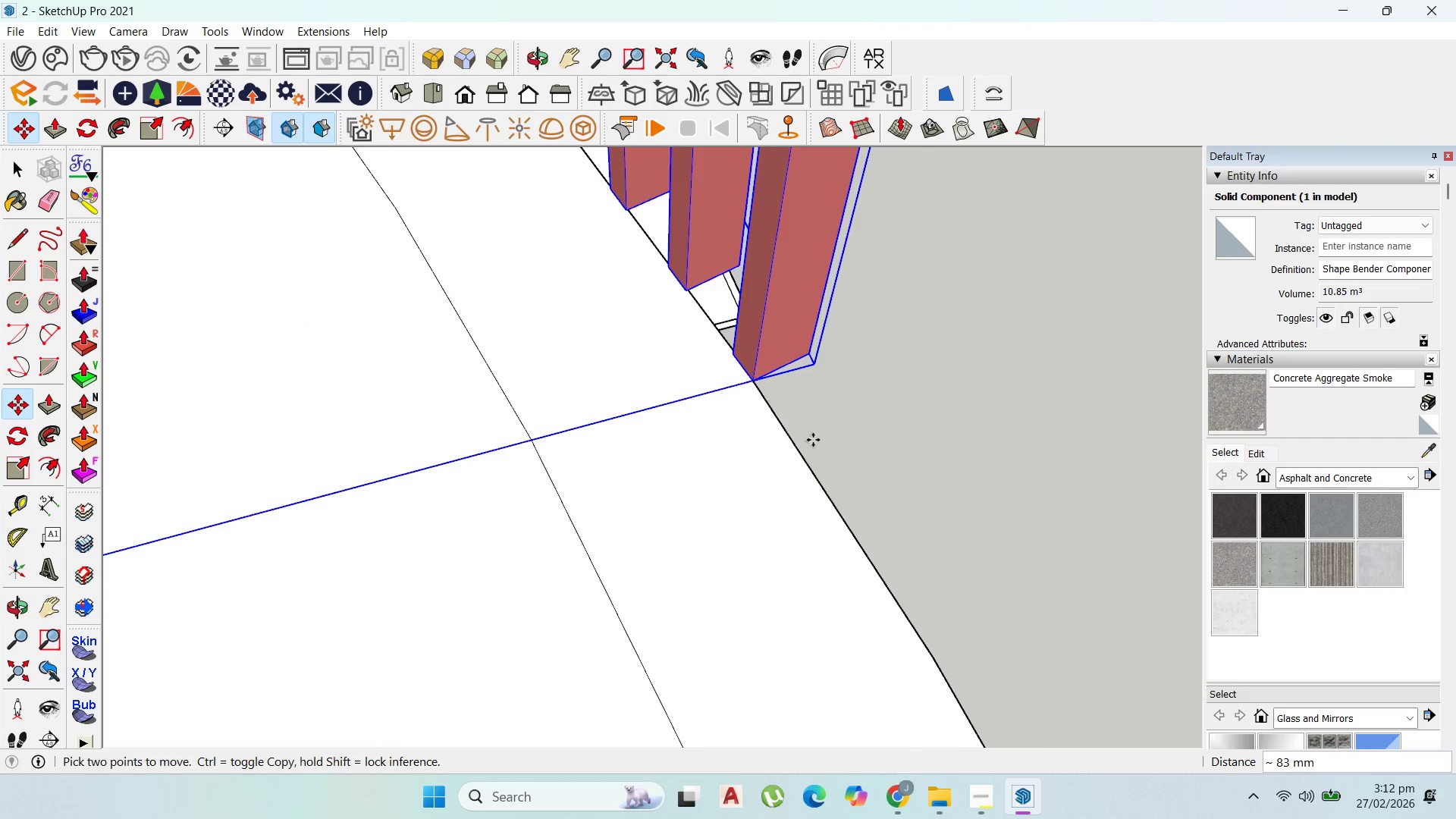 
scroll: coordinate [510, 335], scroll_direction: up, amount: 3.0
 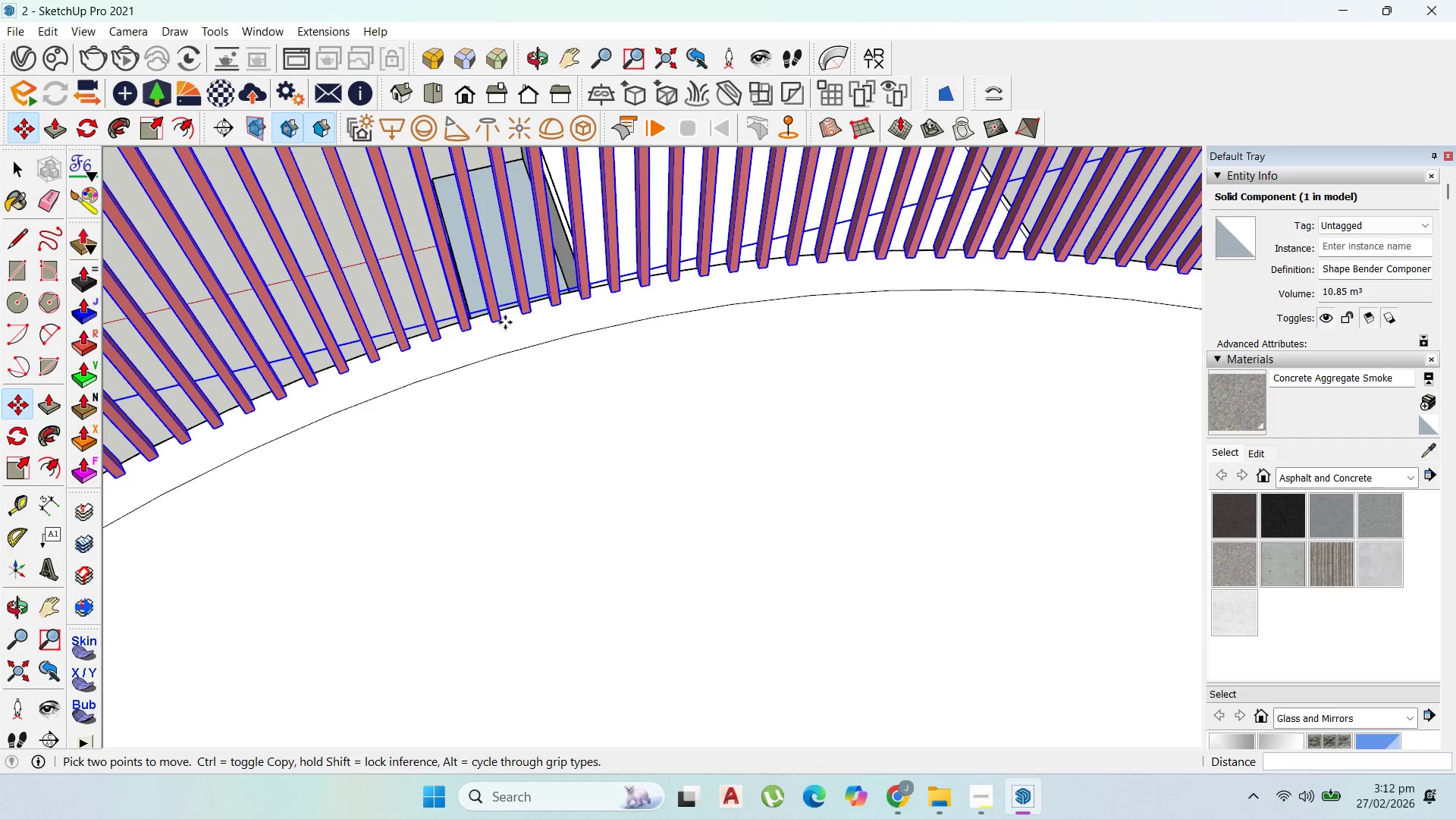 
left_click([505, 322])
 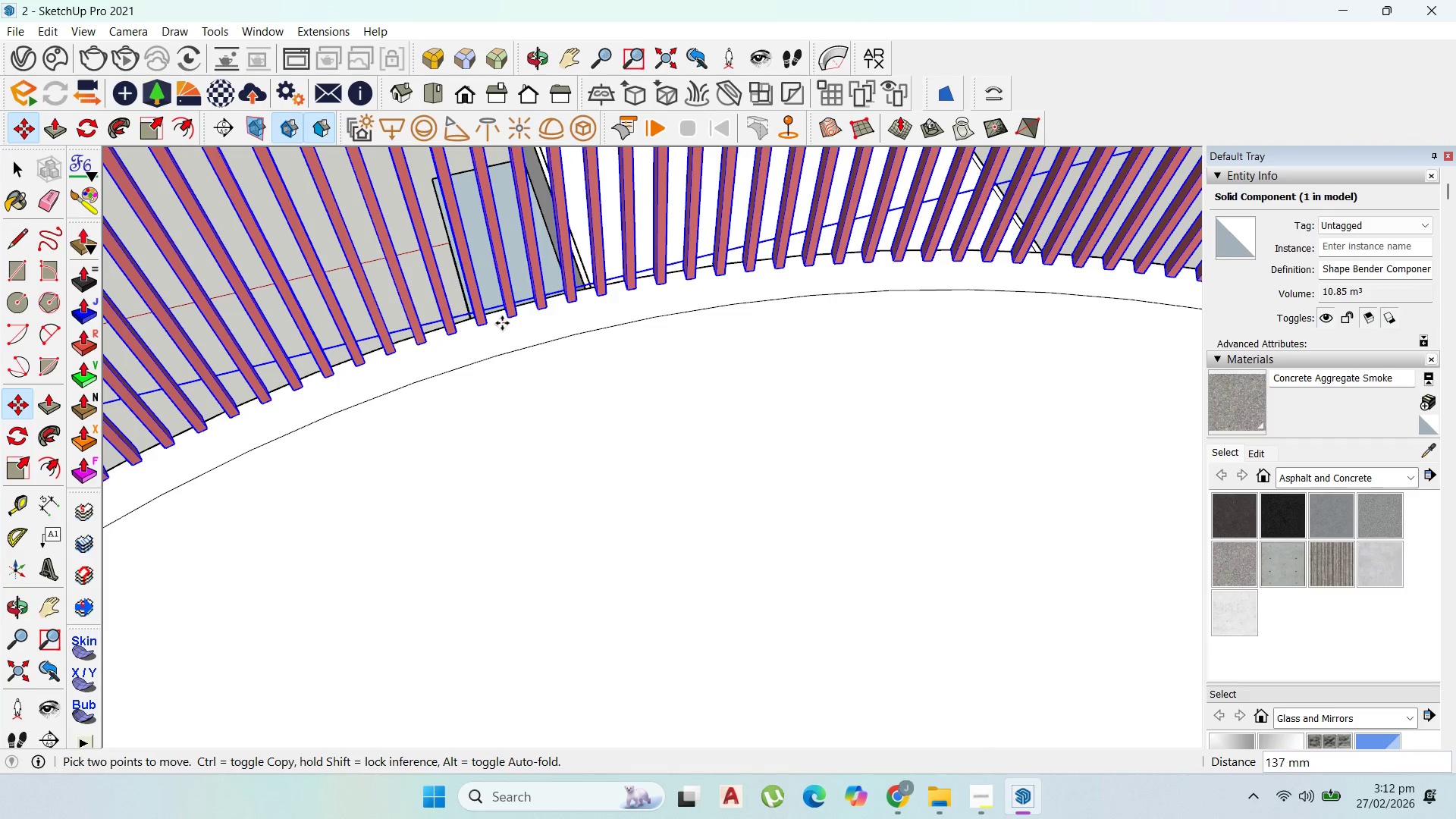 
key(Escape)
 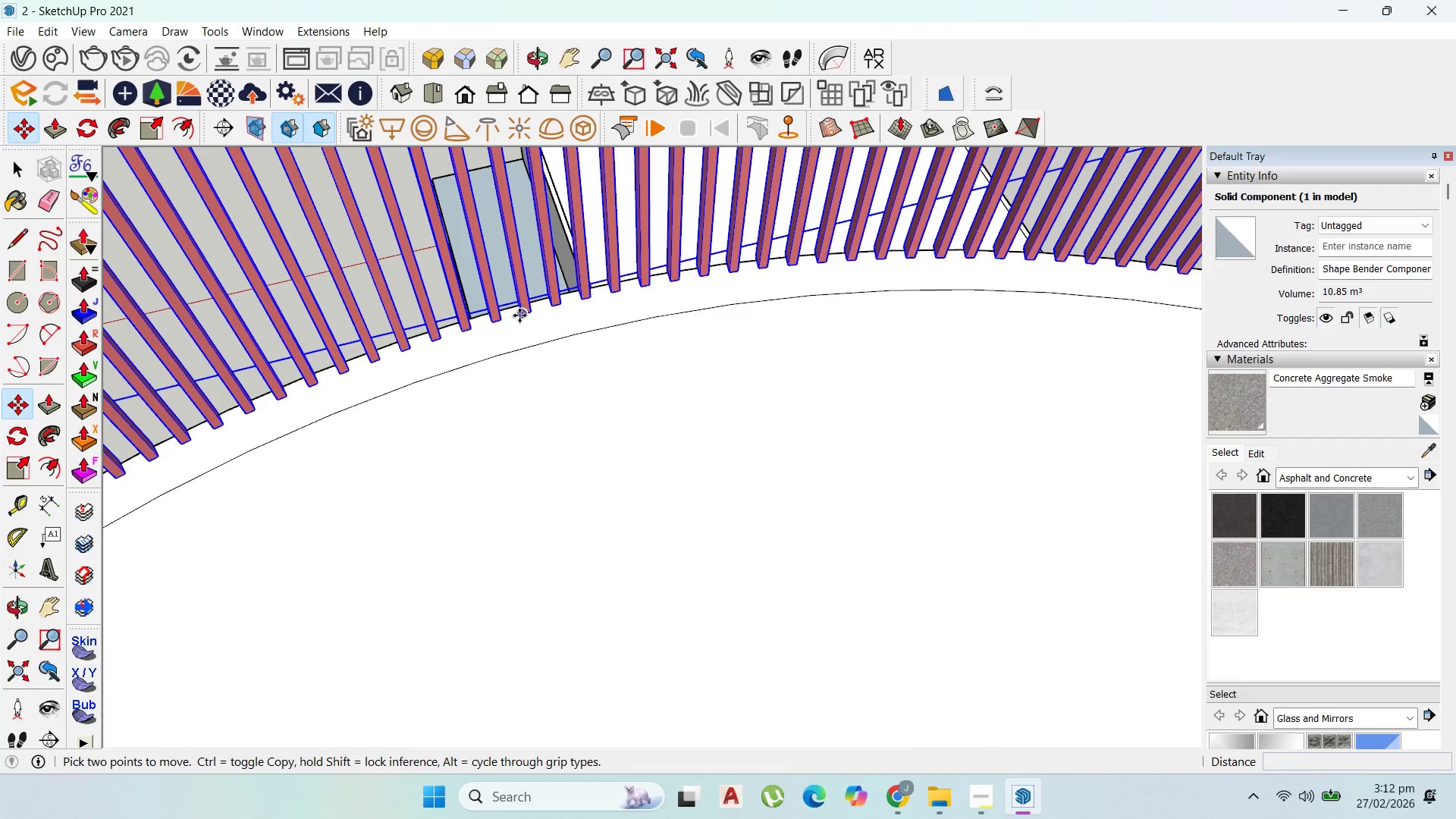 
left_click([519, 315])
 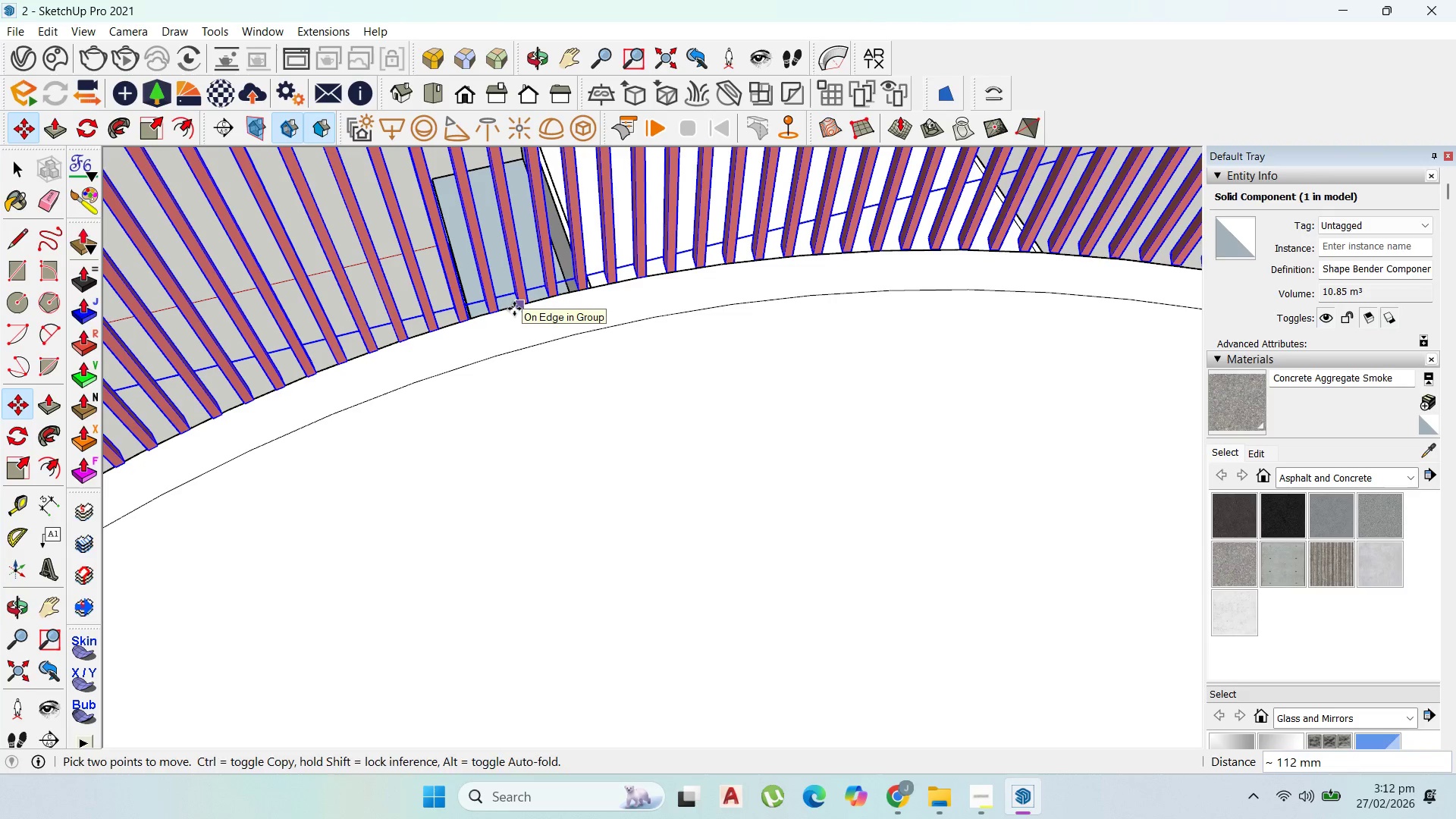 
left_click([514, 309])
 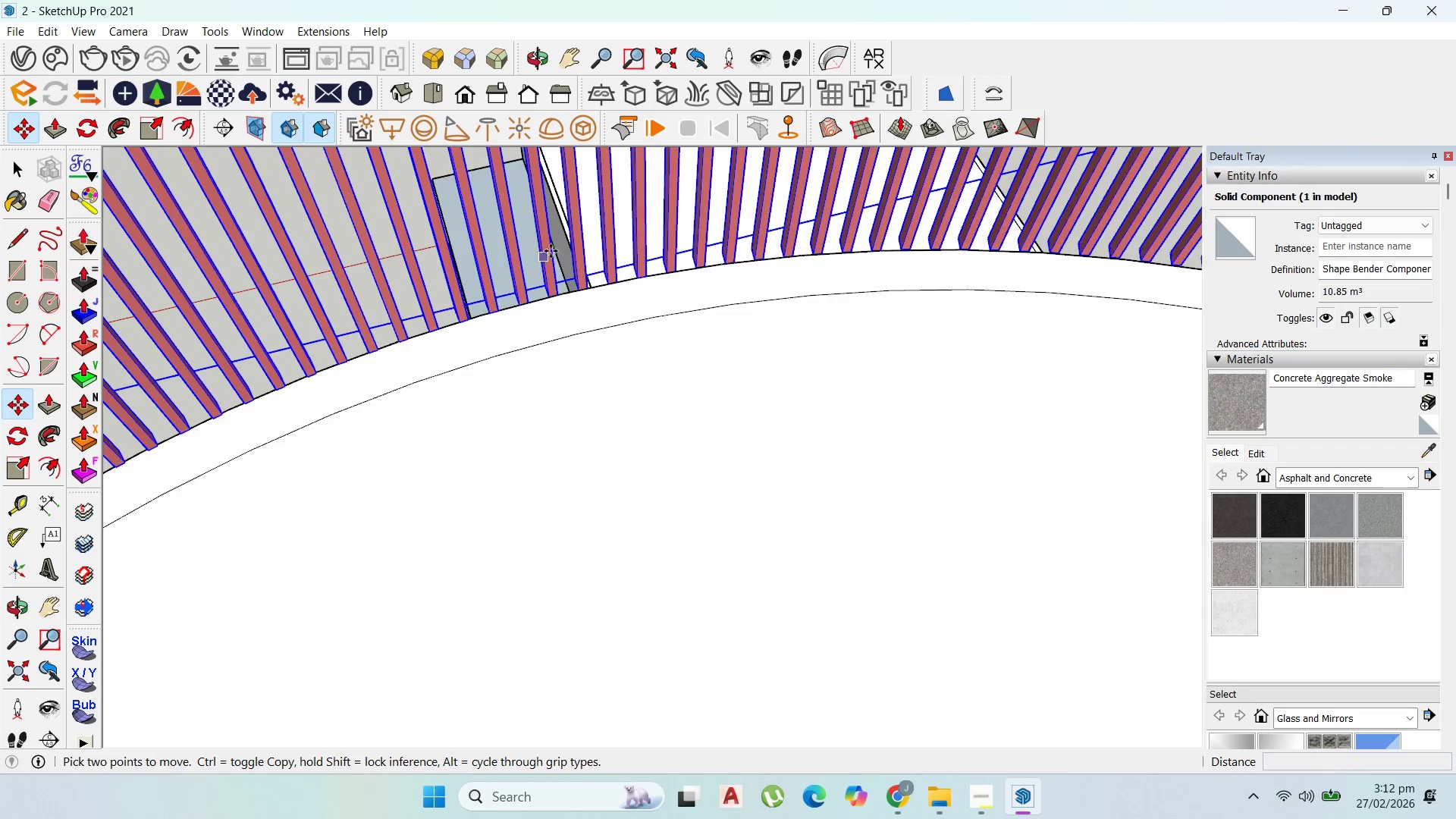 
scroll: coordinate [219, 635], scroll_direction: down, amount: 8.0
 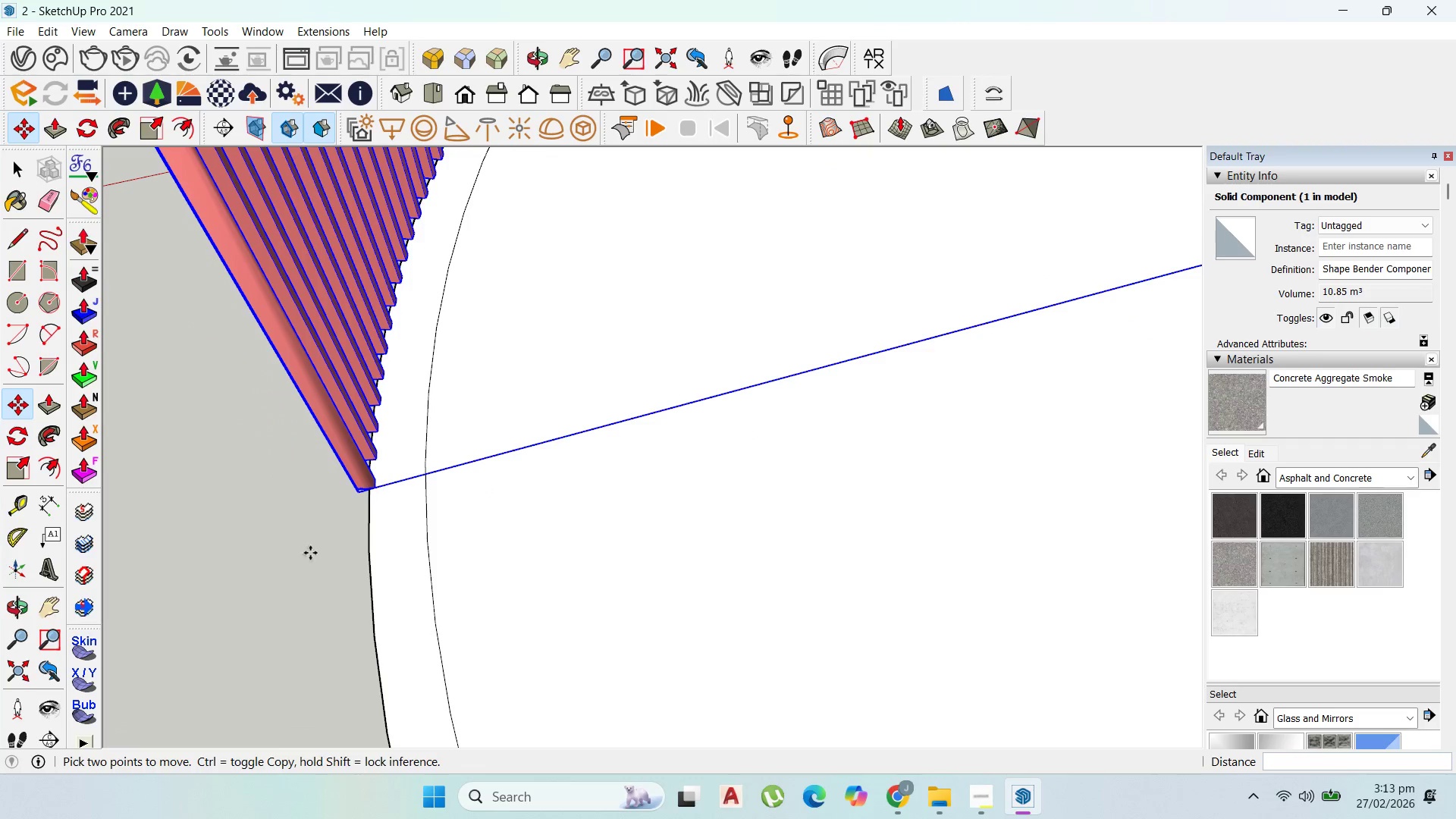 
scroll: coordinate [324, 533], scroll_direction: up, amount: 2.0
 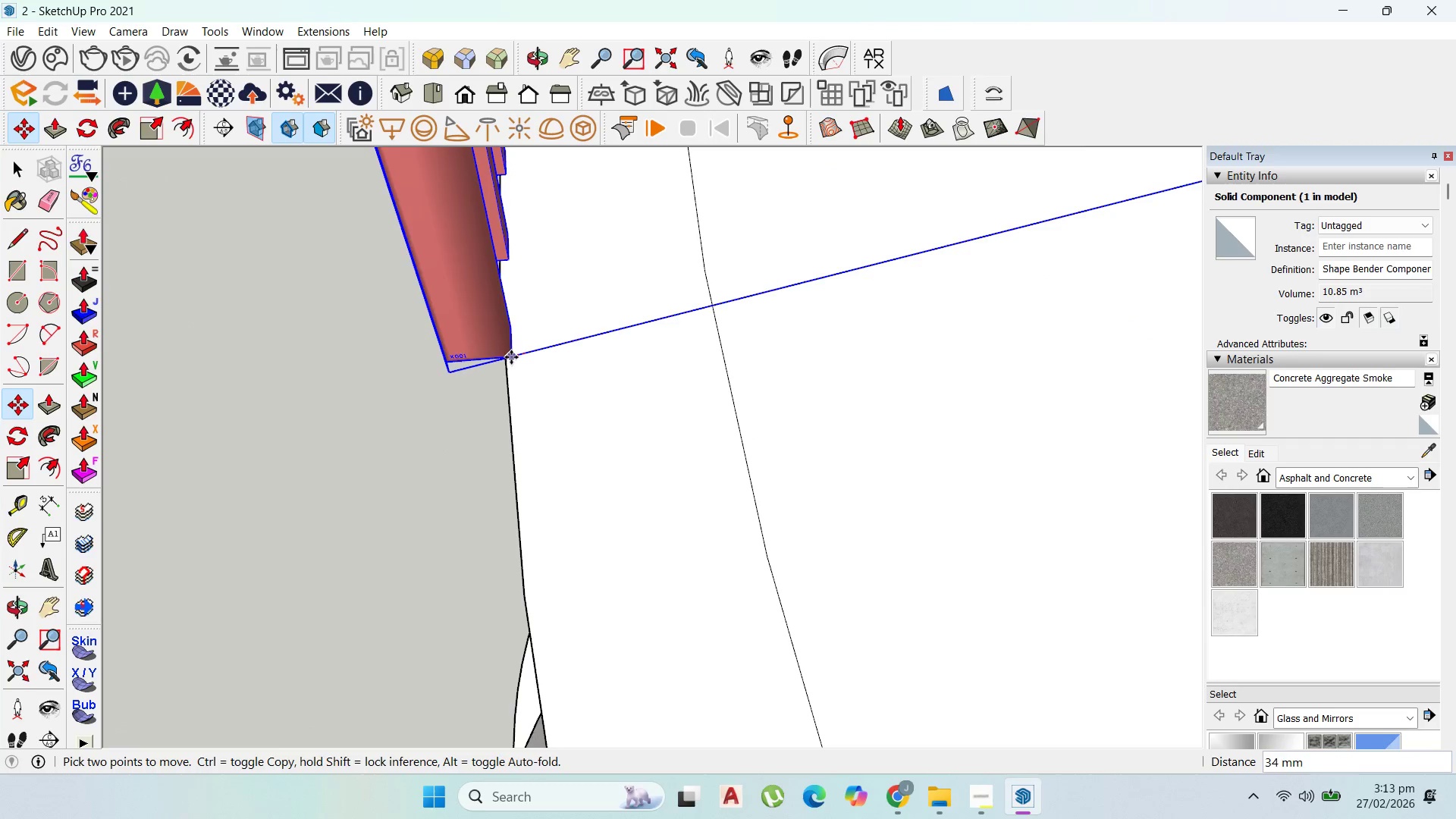 
left_click([509, 358])
 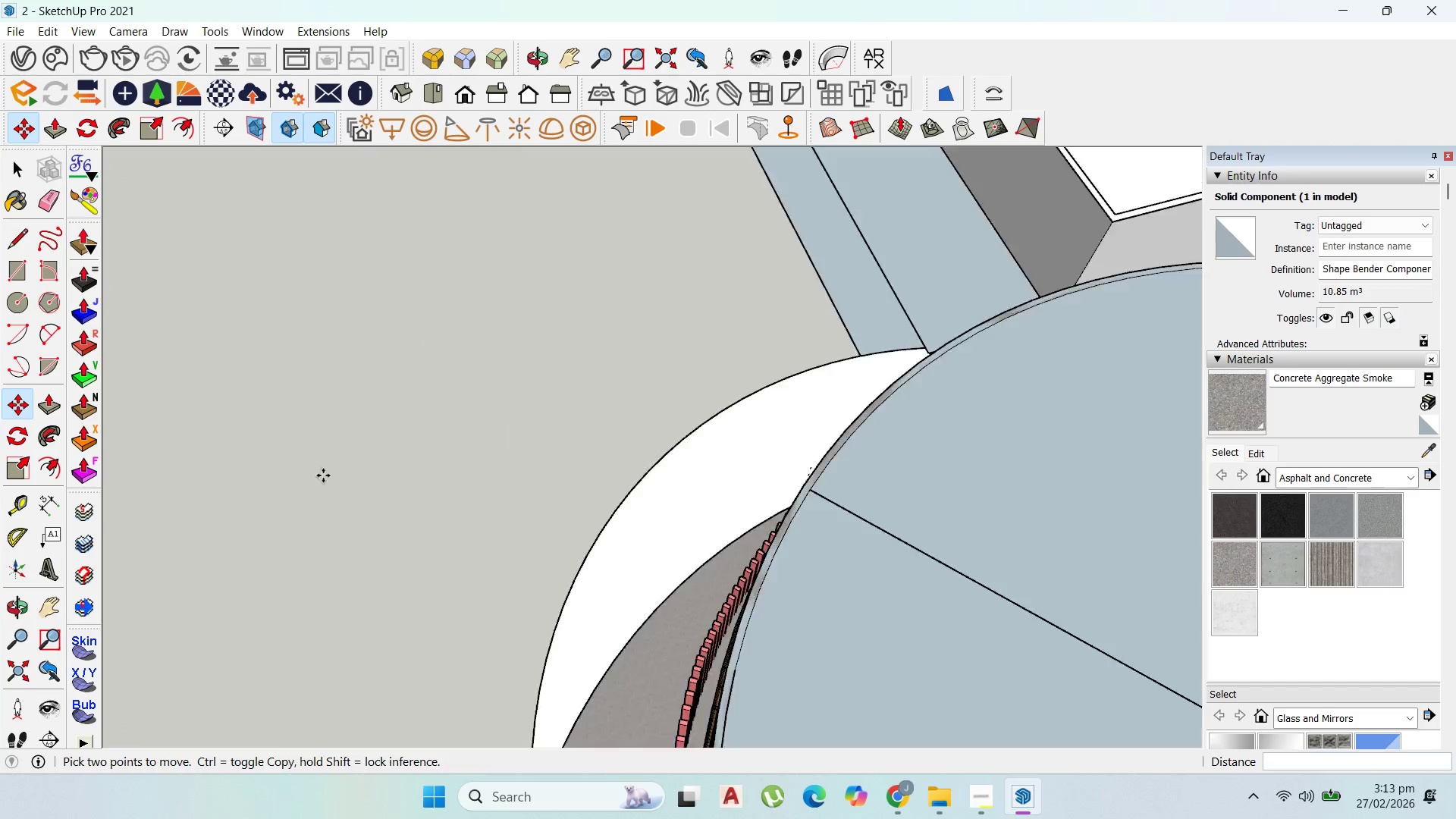 
scroll: coordinate [748, 423], scroll_direction: up, amount: 7.0
 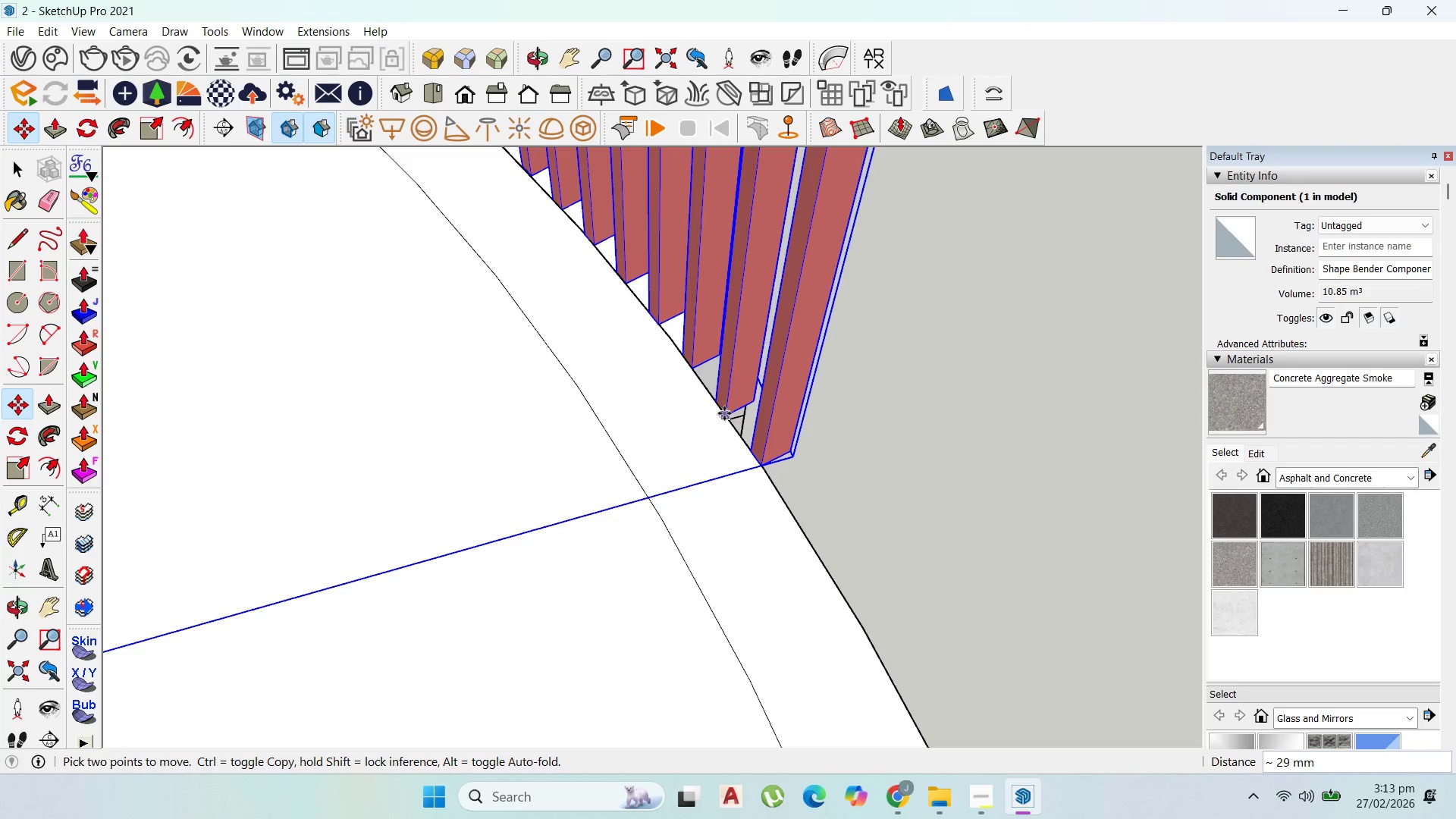 
left_click([724, 413])
 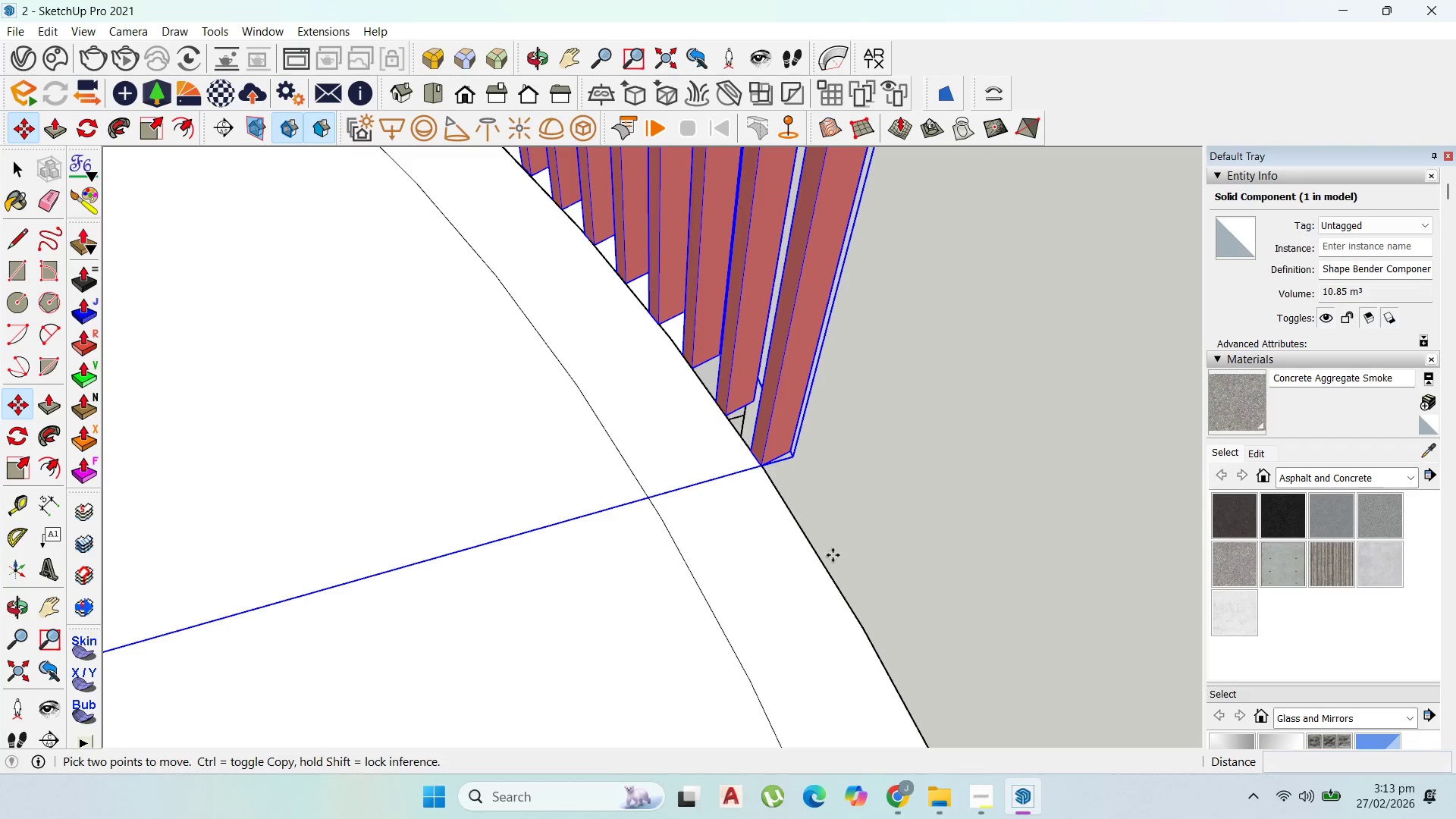 
scroll: coordinate [562, 475], scroll_direction: up, amount: 4.0
 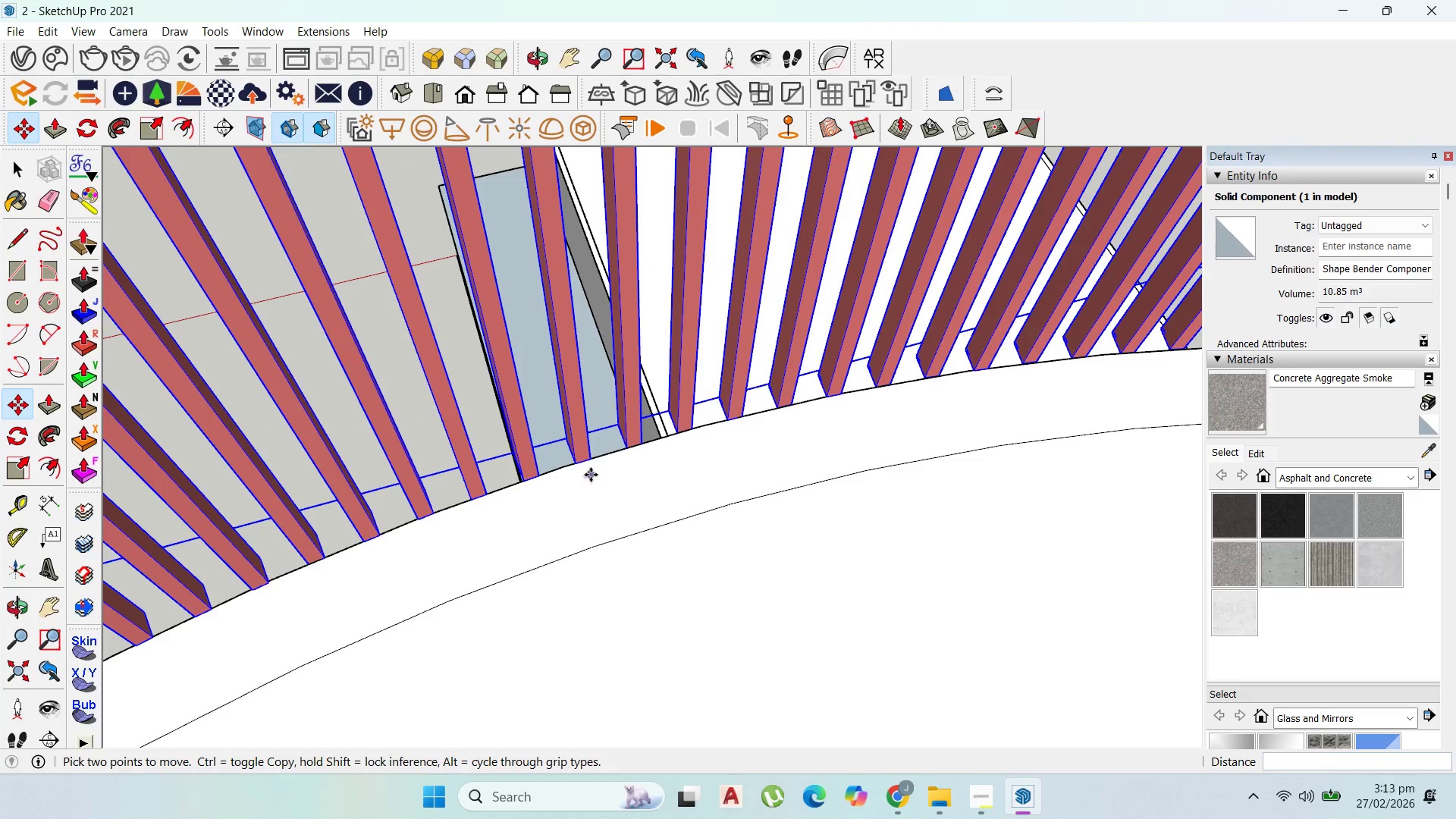 
scroll: coordinate [846, 310], scroll_direction: down, amount: 23.0
 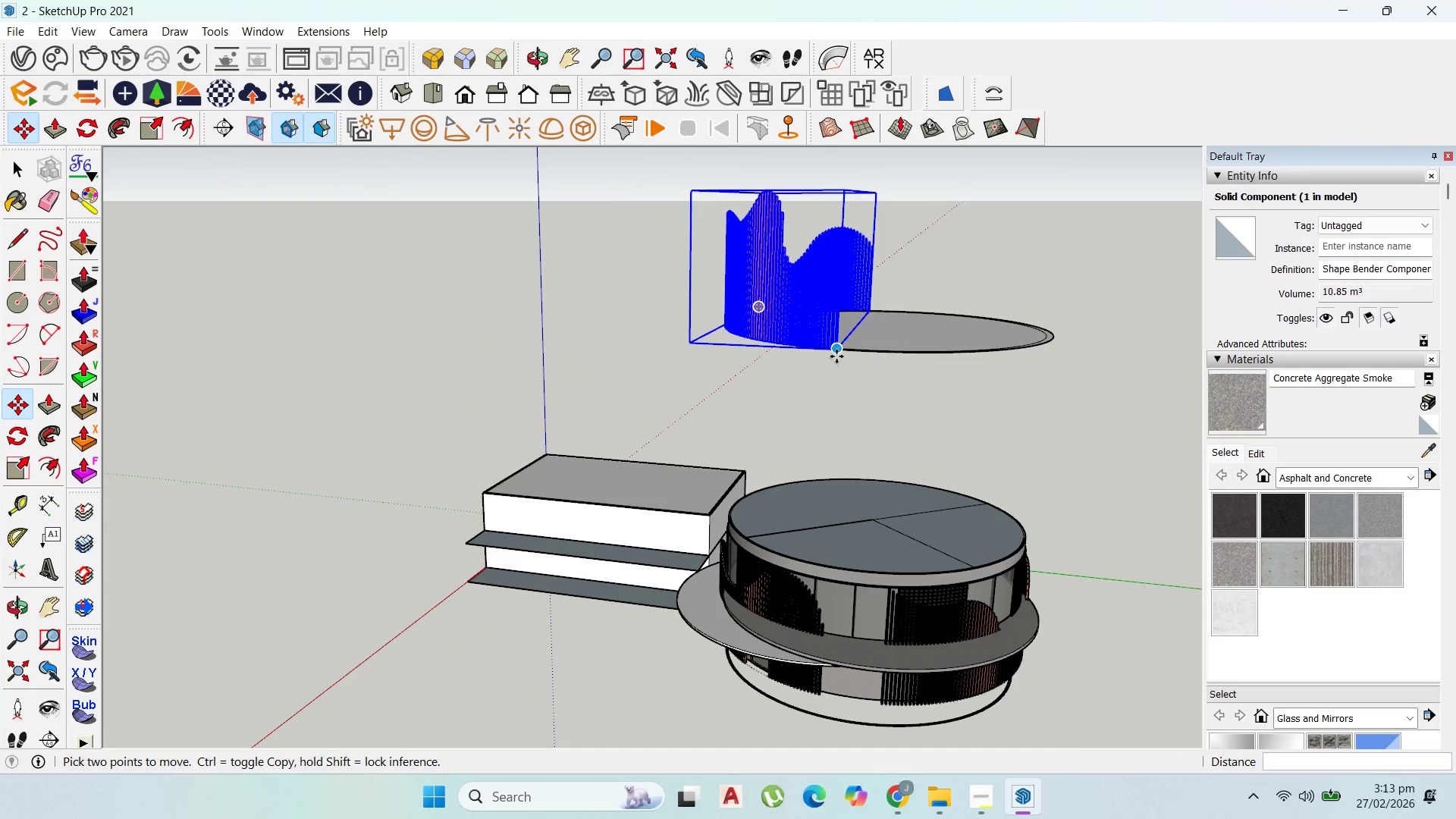 
left_click([836, 356])
 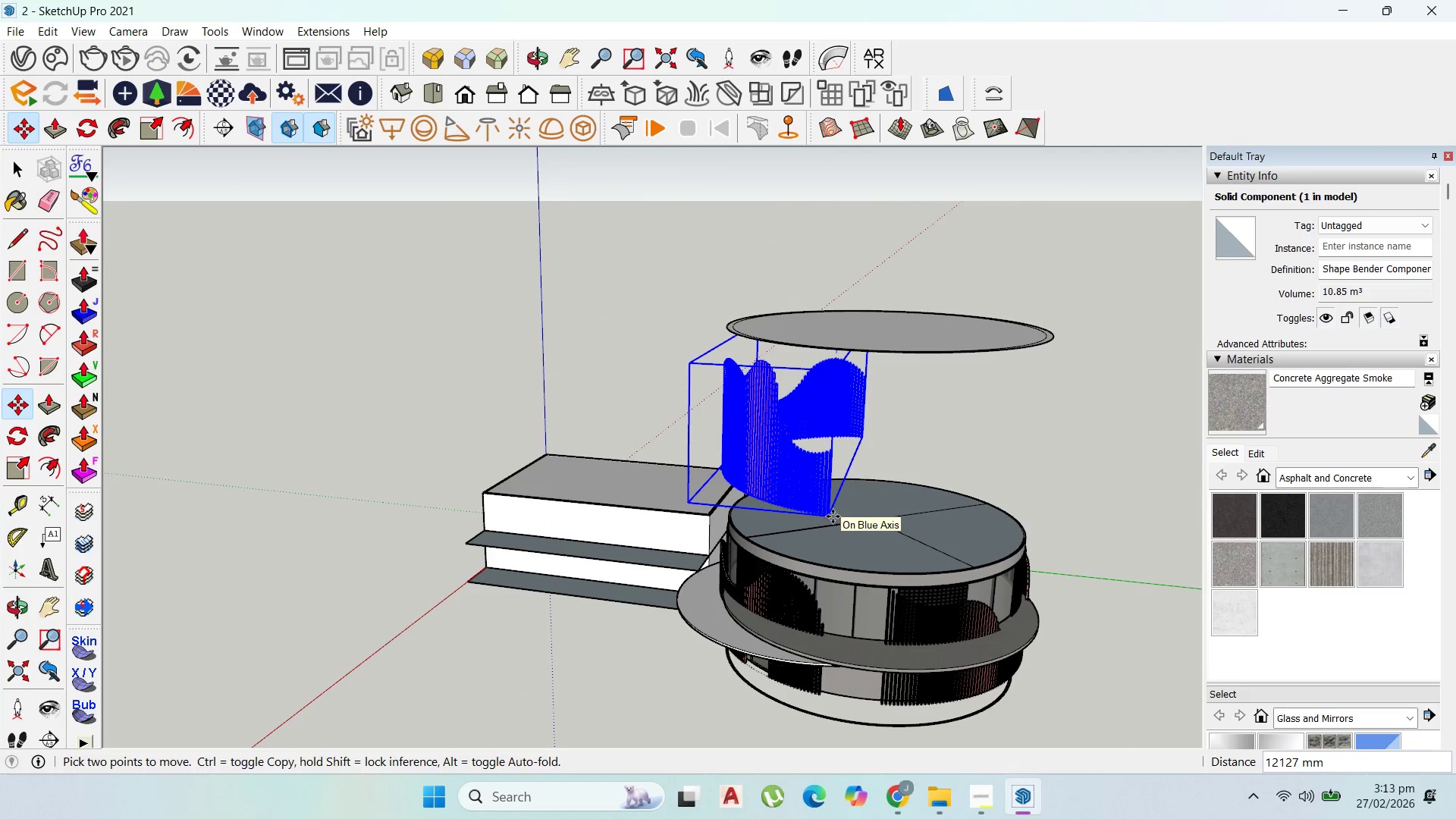 
key(Escape)
 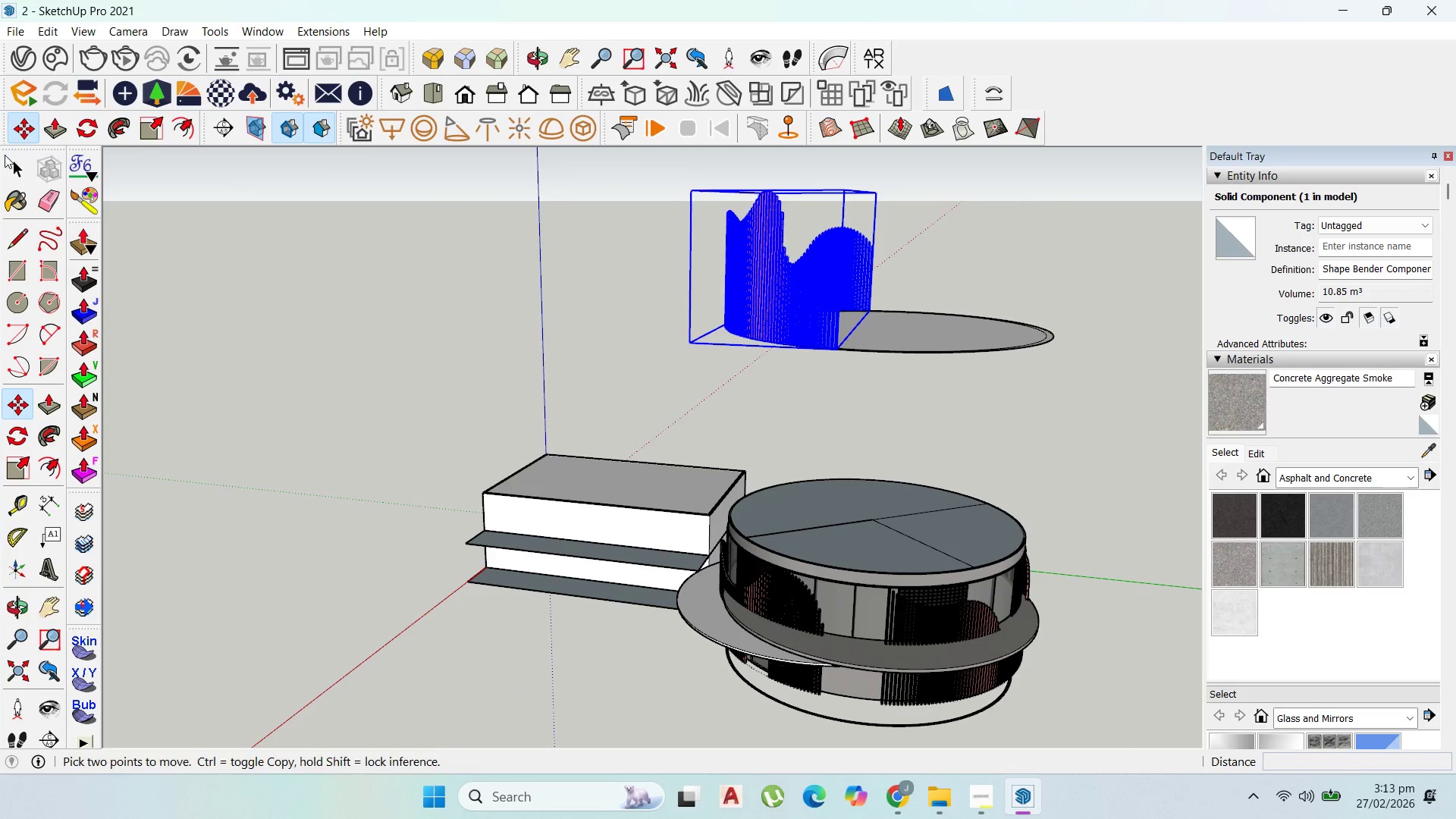 
left_click([11, 162])
 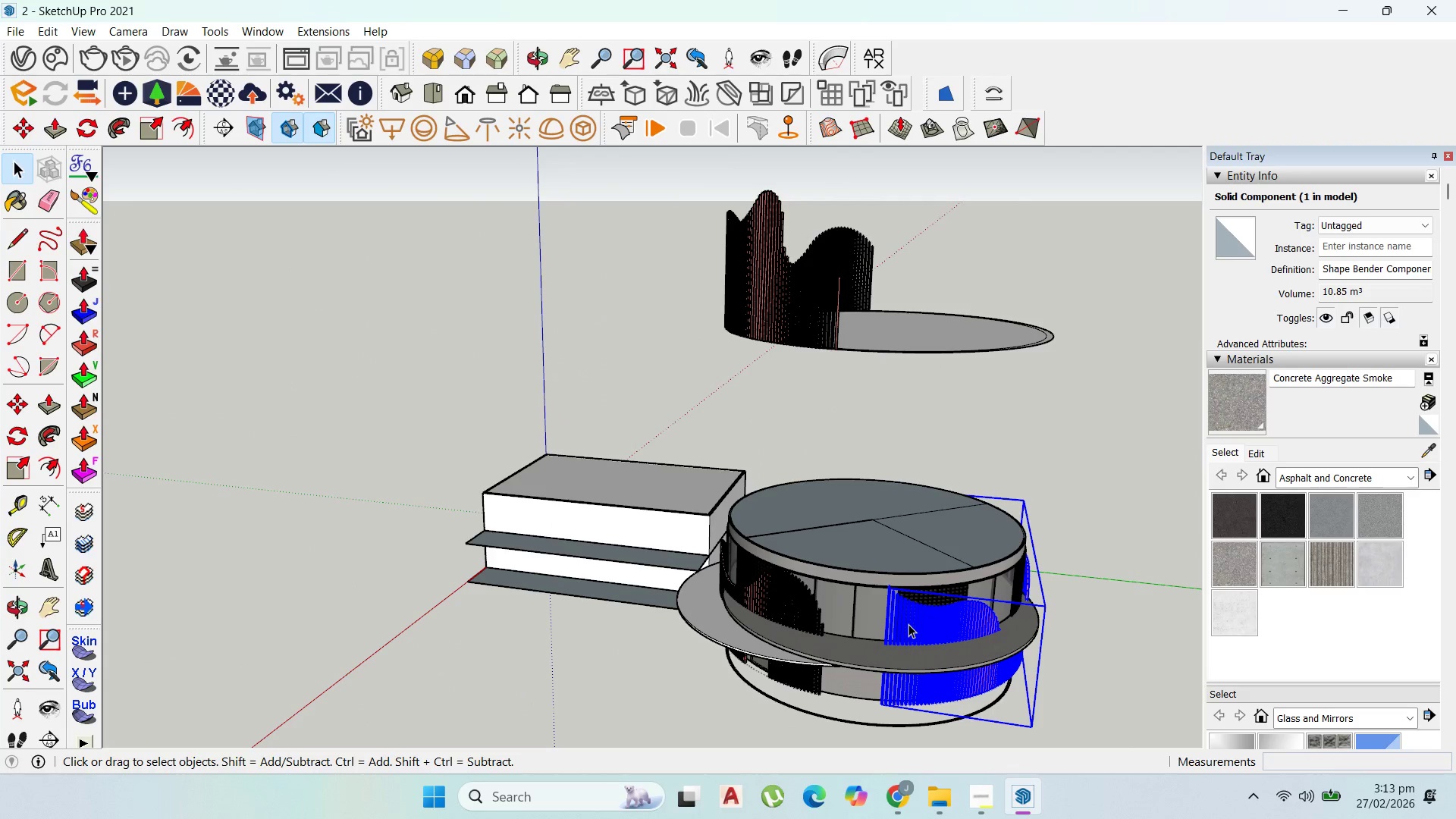 
key(Delete)
 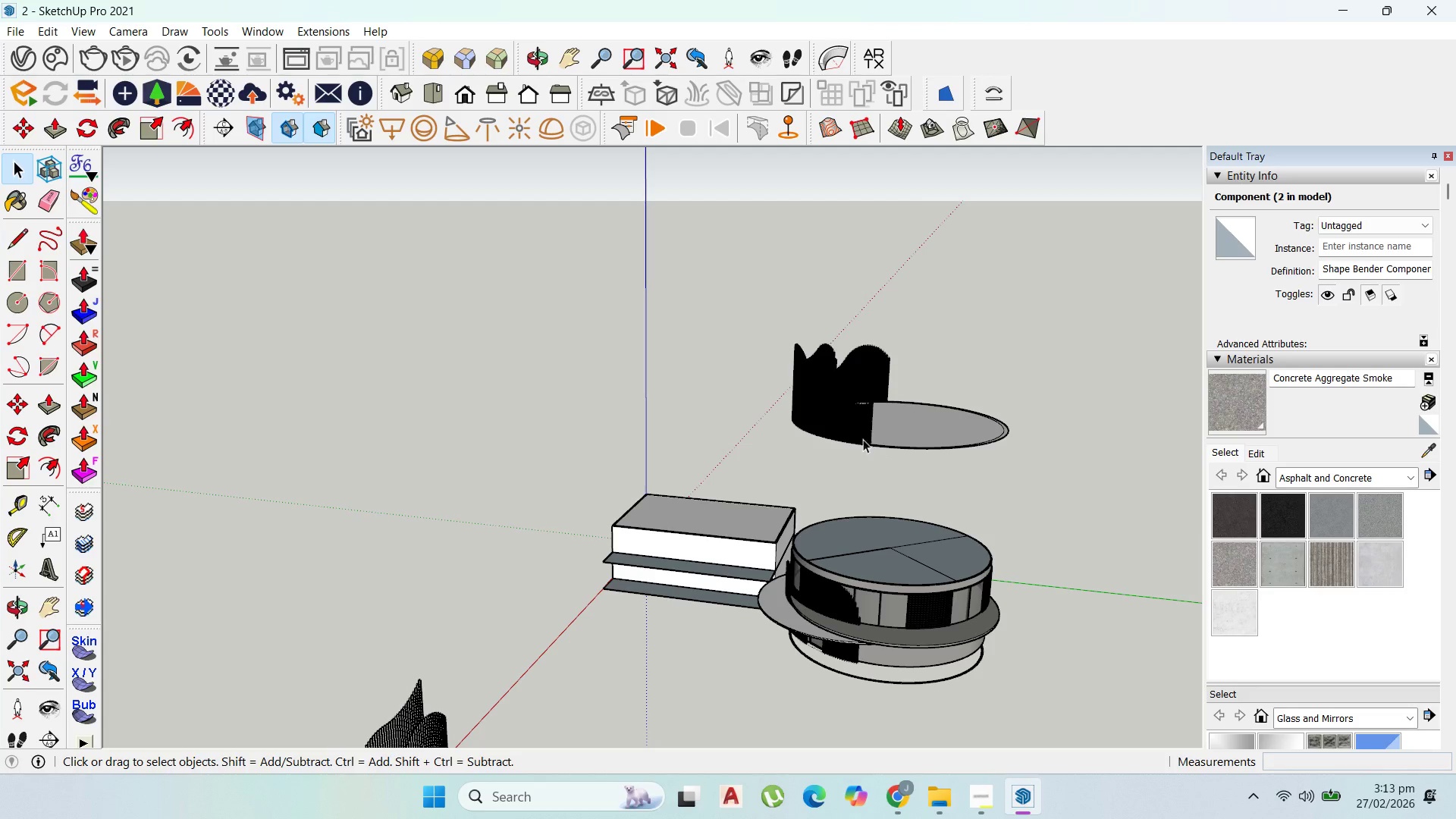 
scroll: coordinate [930, 597], scroll_direction: down, amount: 5.0
 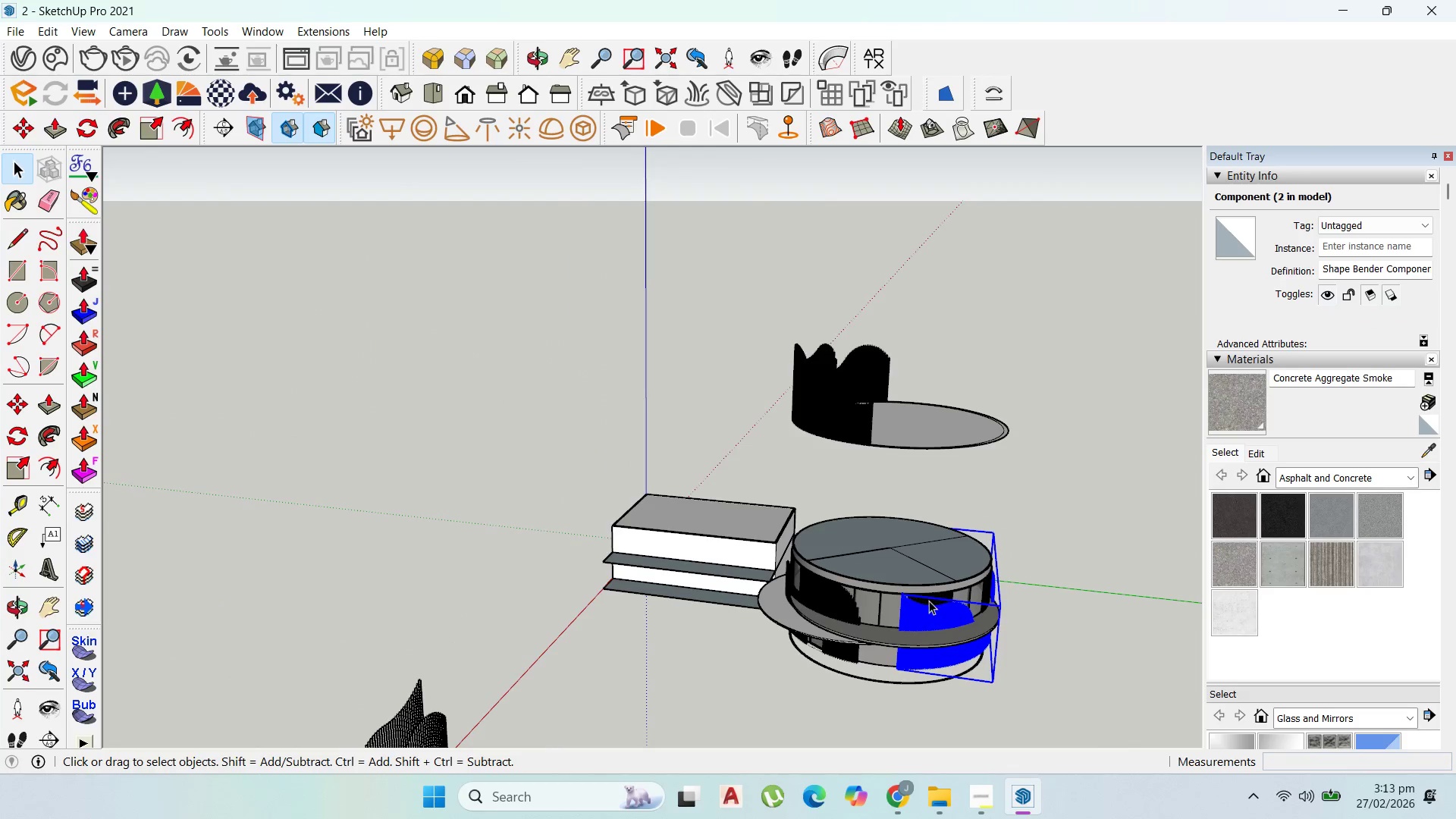 
left_click([843, 409])
 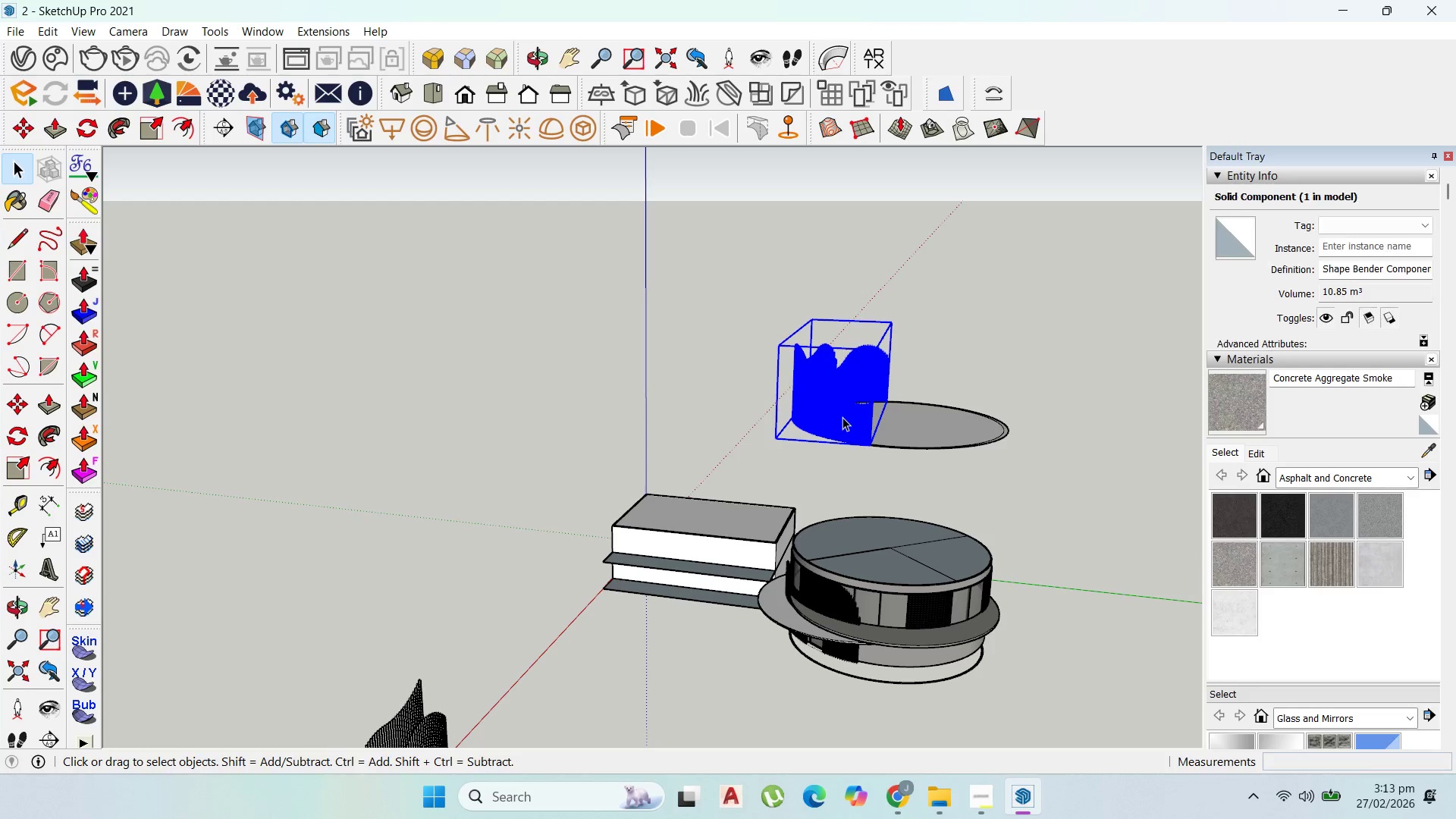 
key(M)
 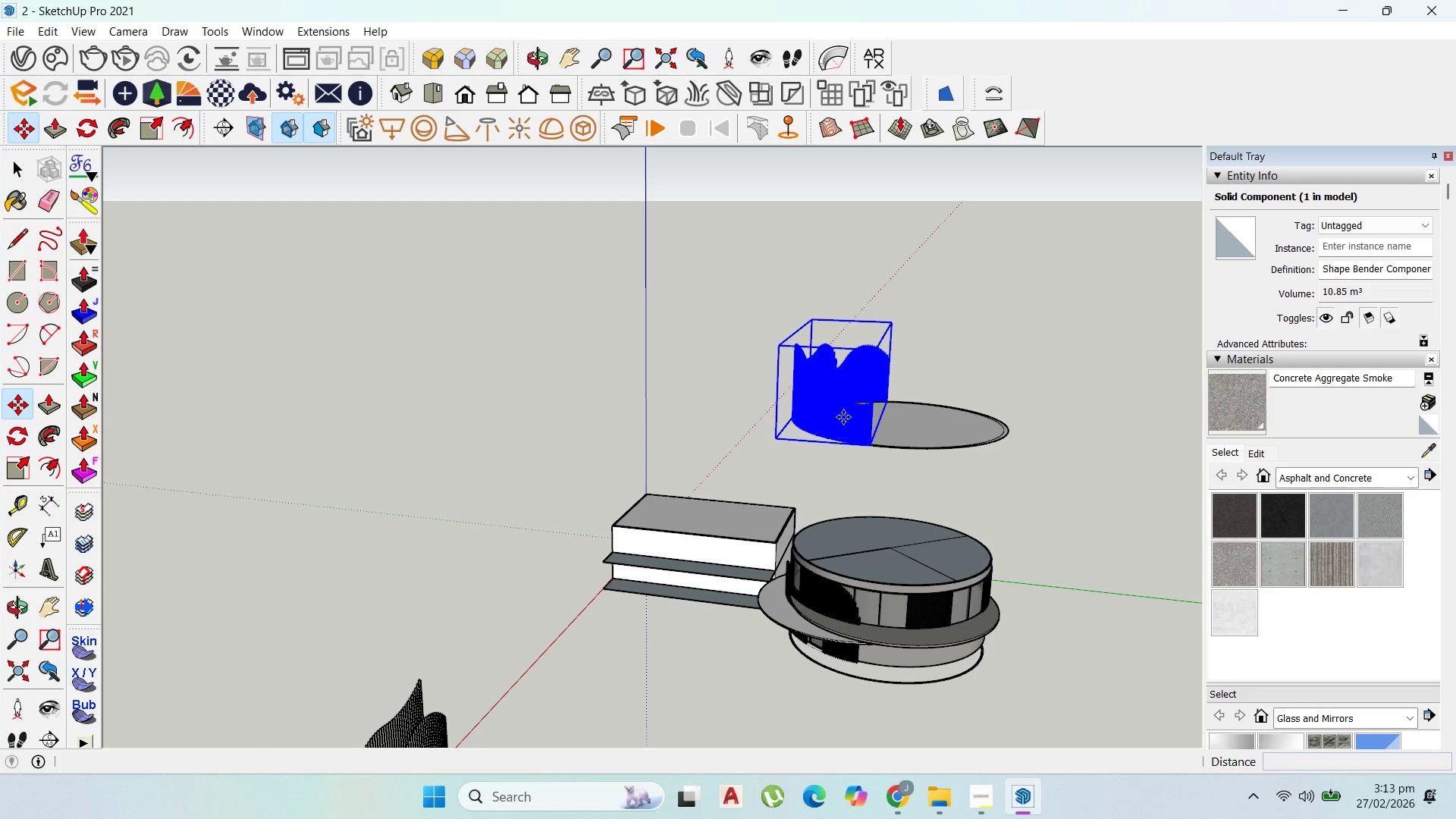 
left_click([843, 417])
 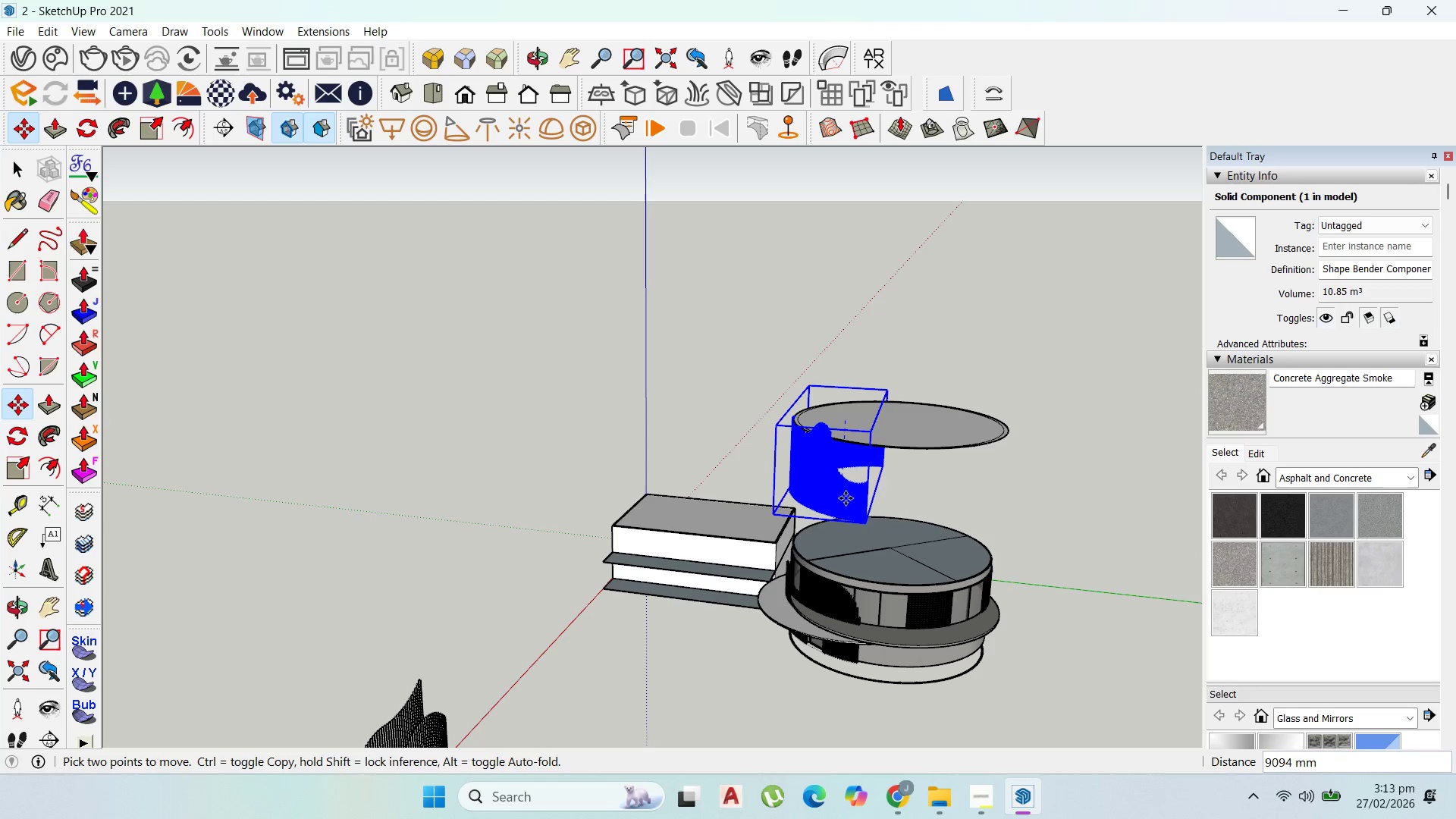 
hold_key(key=ShiftLeft, duration=1.5)
 